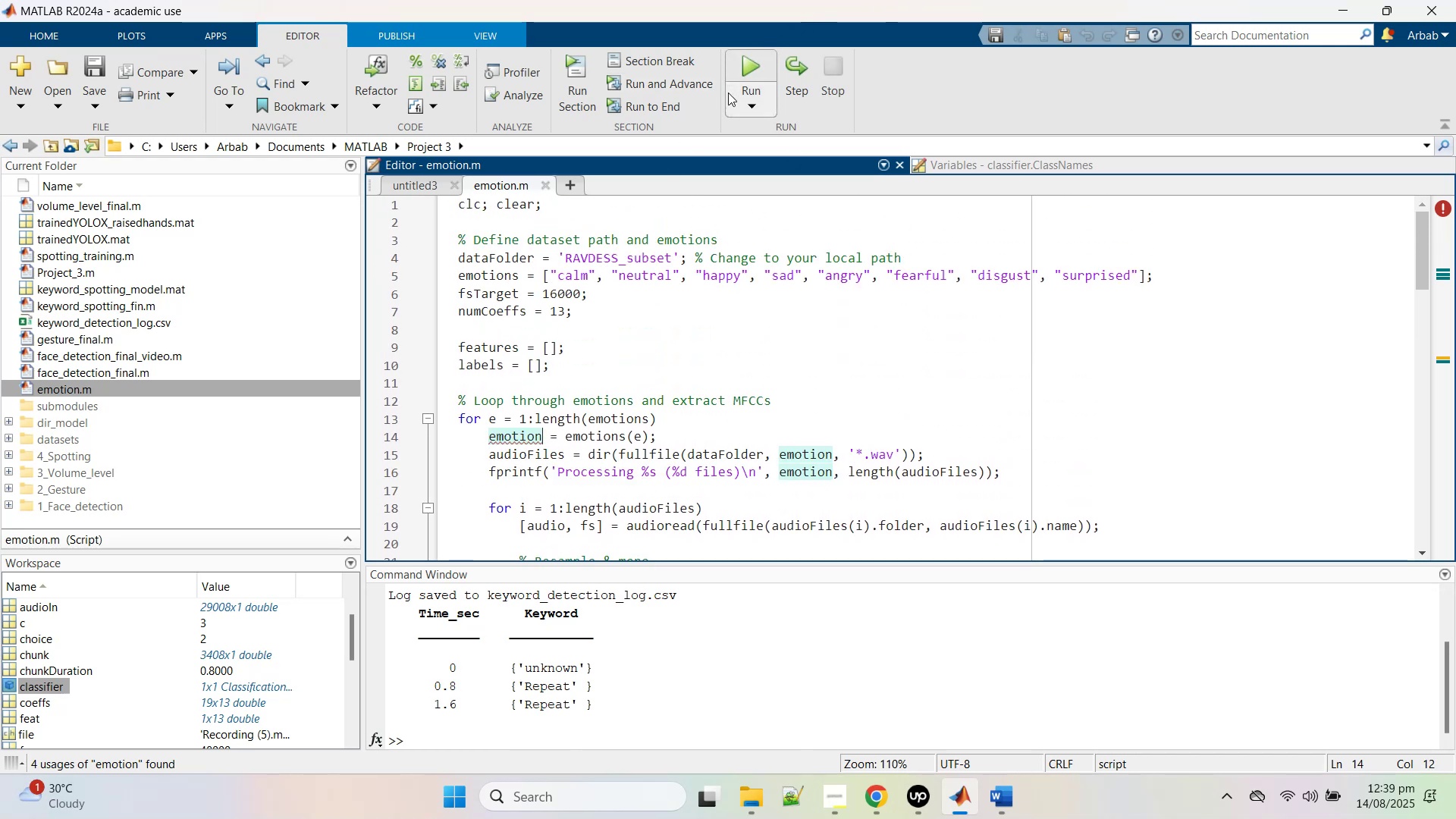 
wait(6.71)
 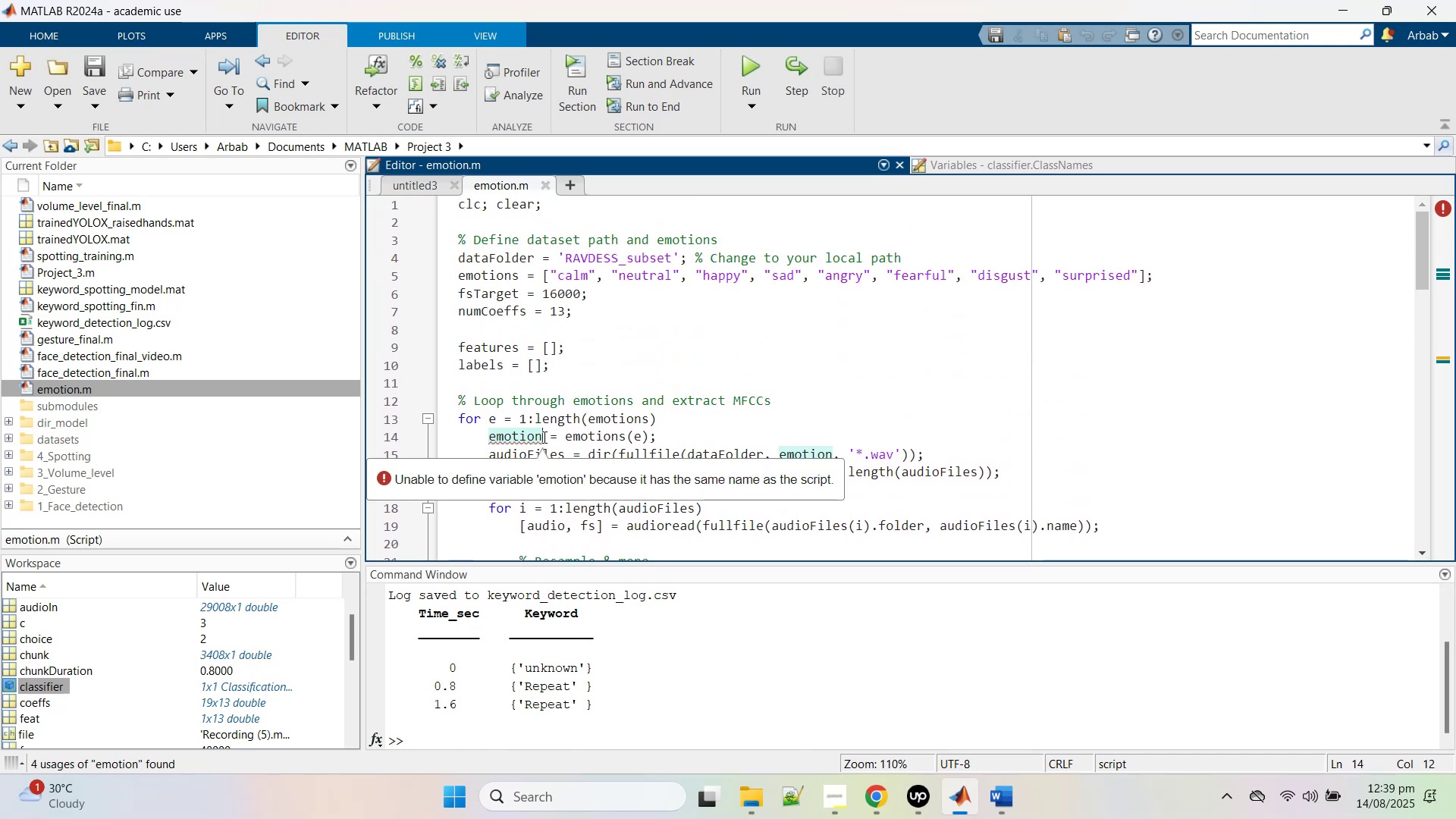 
double_click([728, 93])
 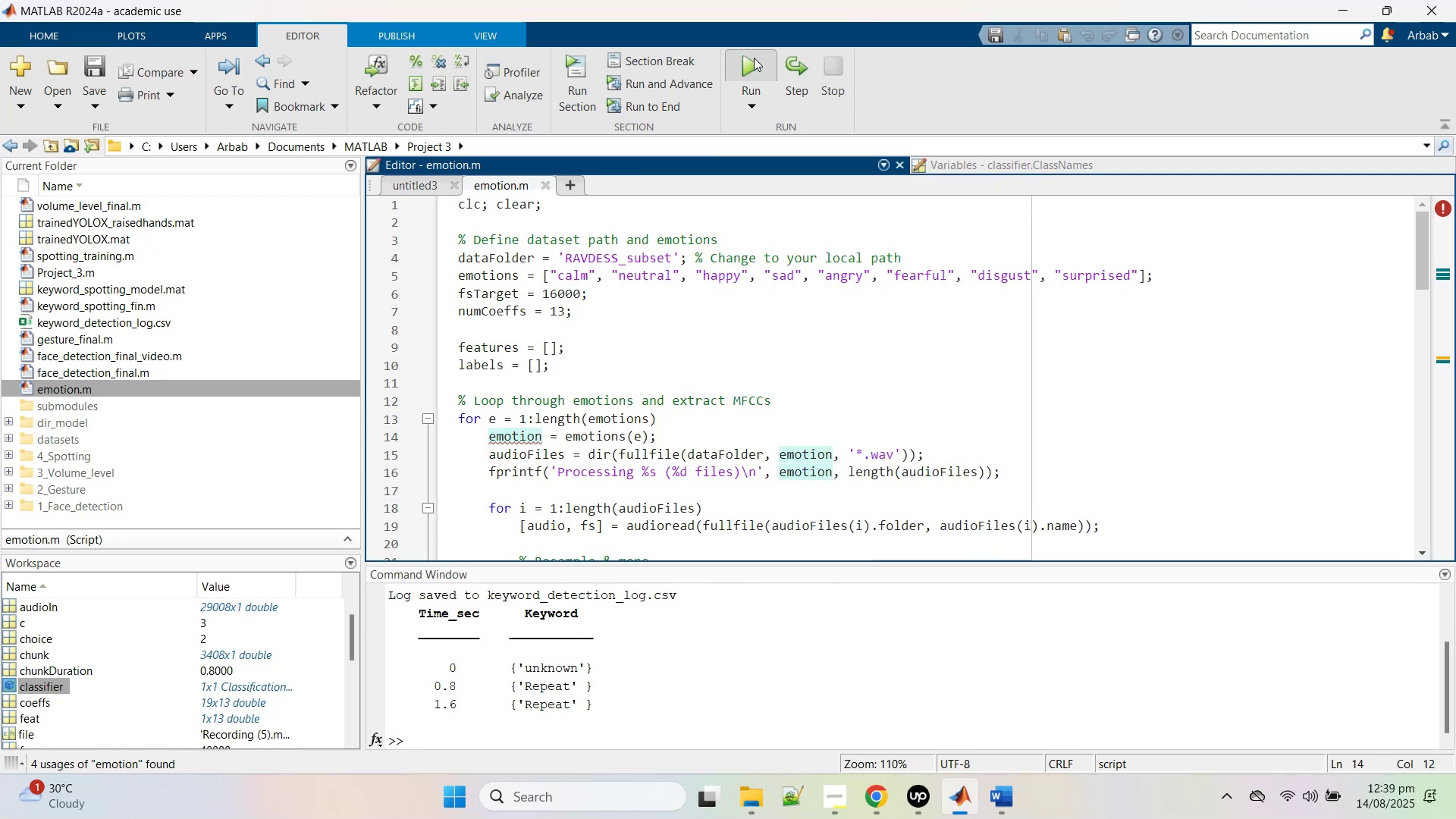 
left_click([754, 58])
 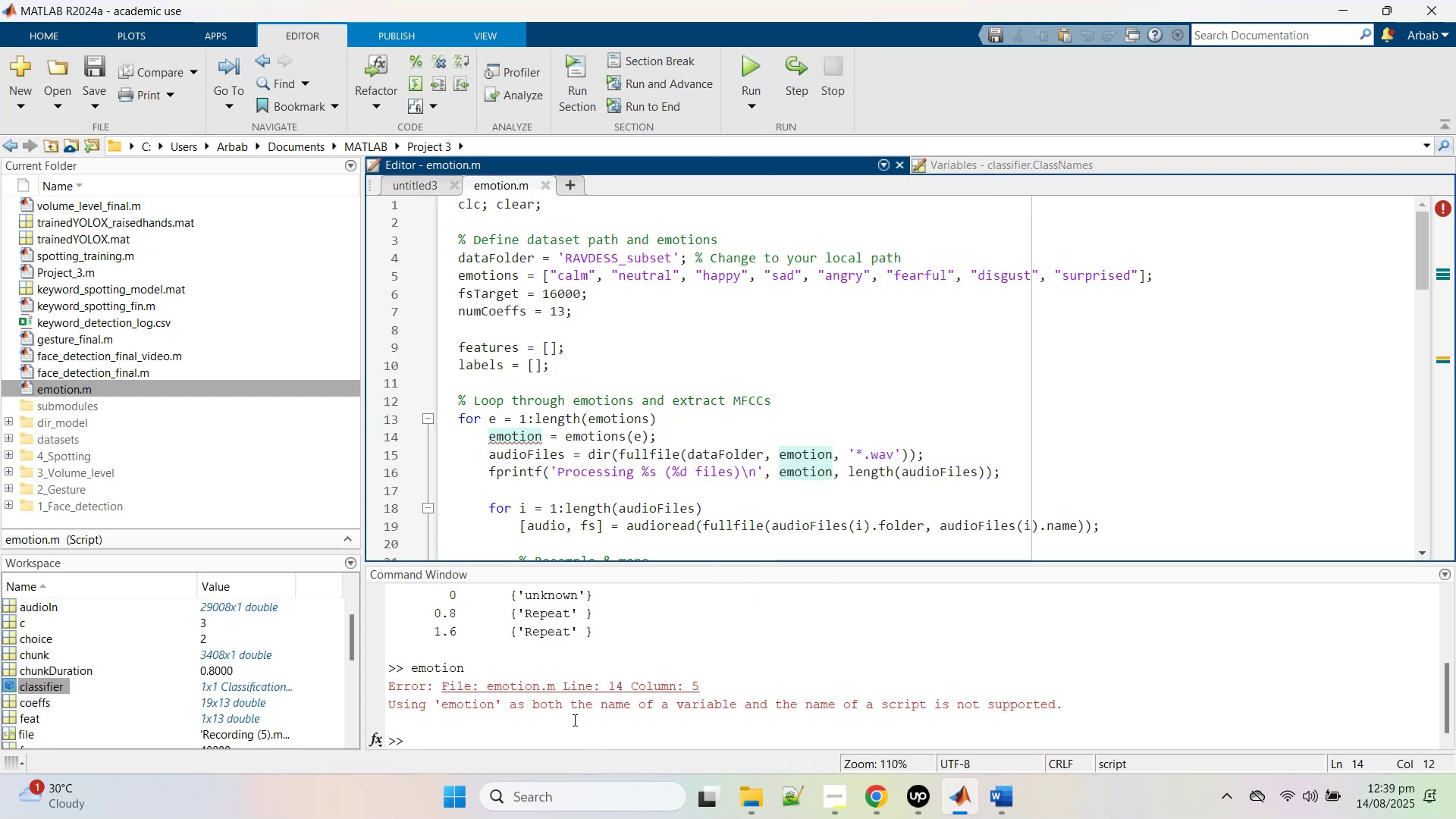 
wait(9.94)
 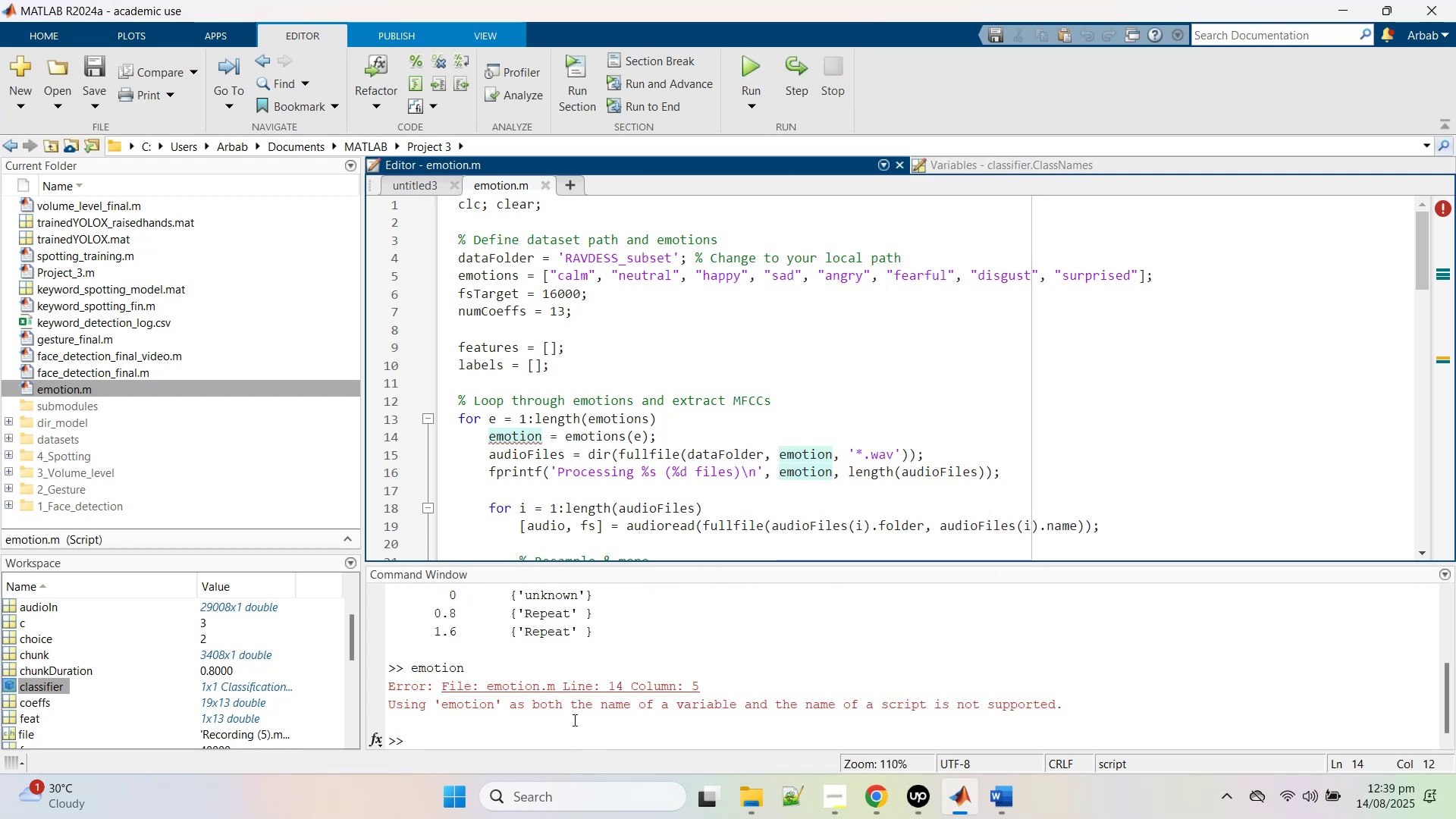 
left_click([76, 382])
 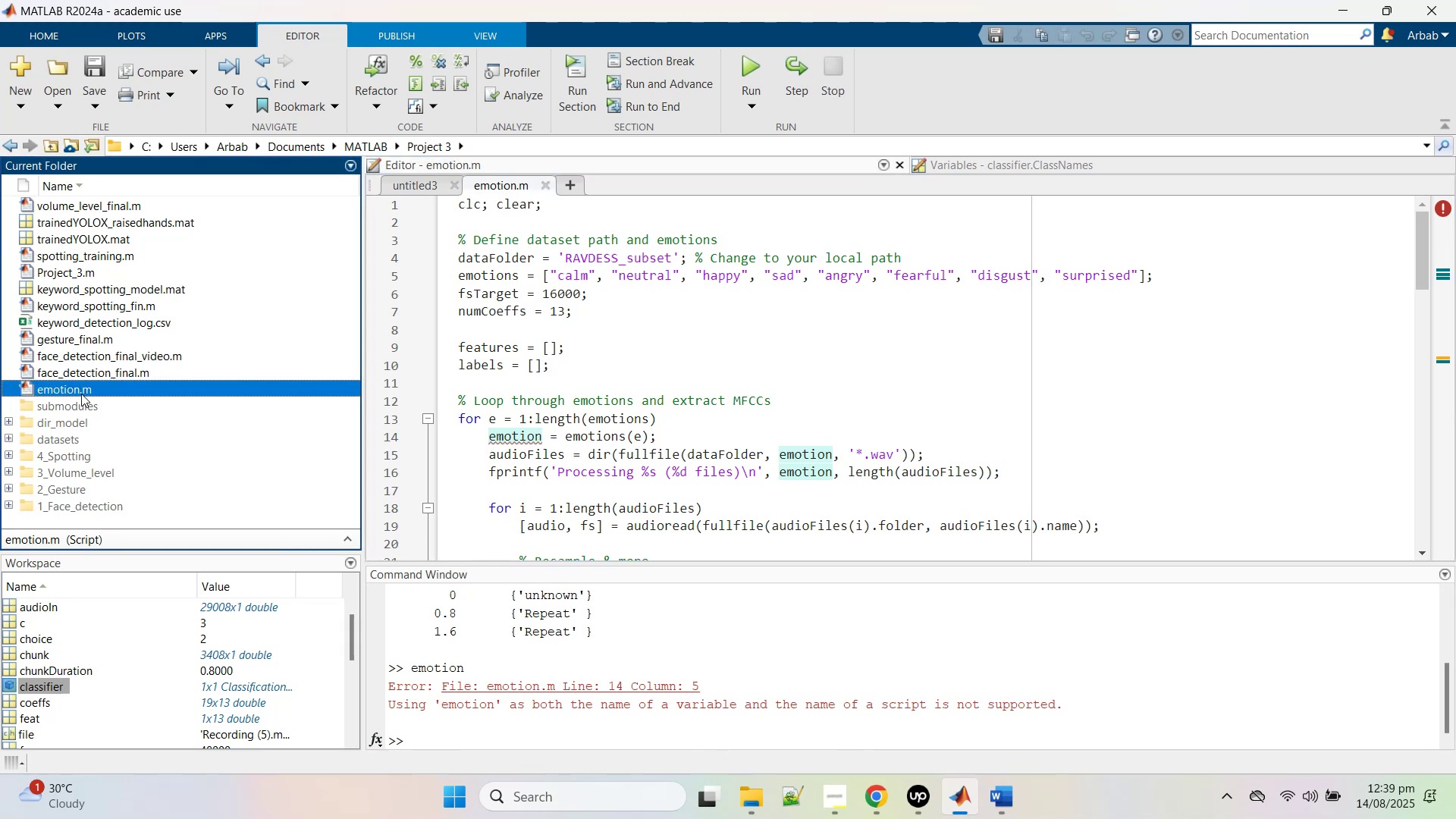 
left_click([81, 394])
 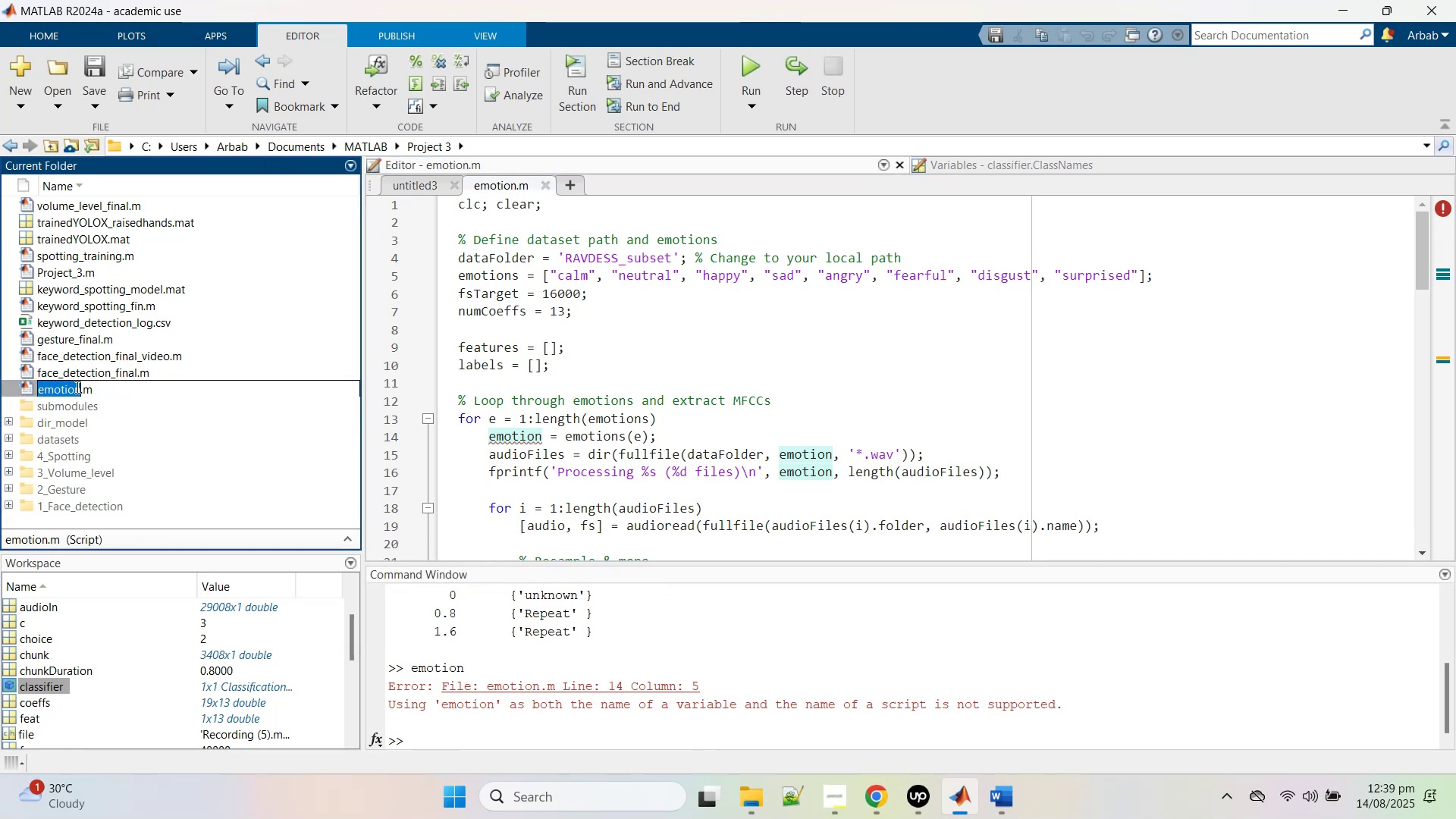 
wait(8.34)
 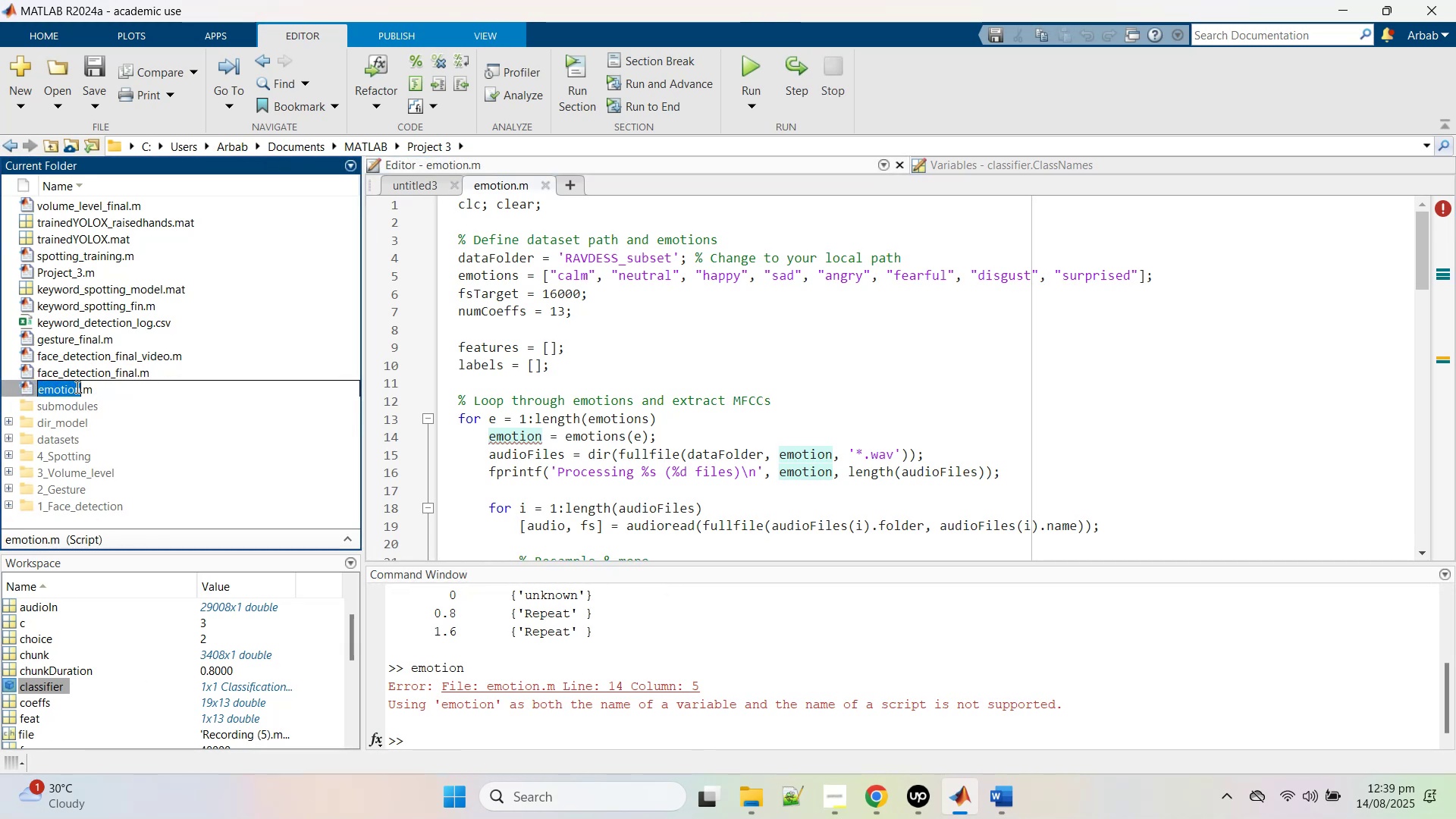 
type(de)
 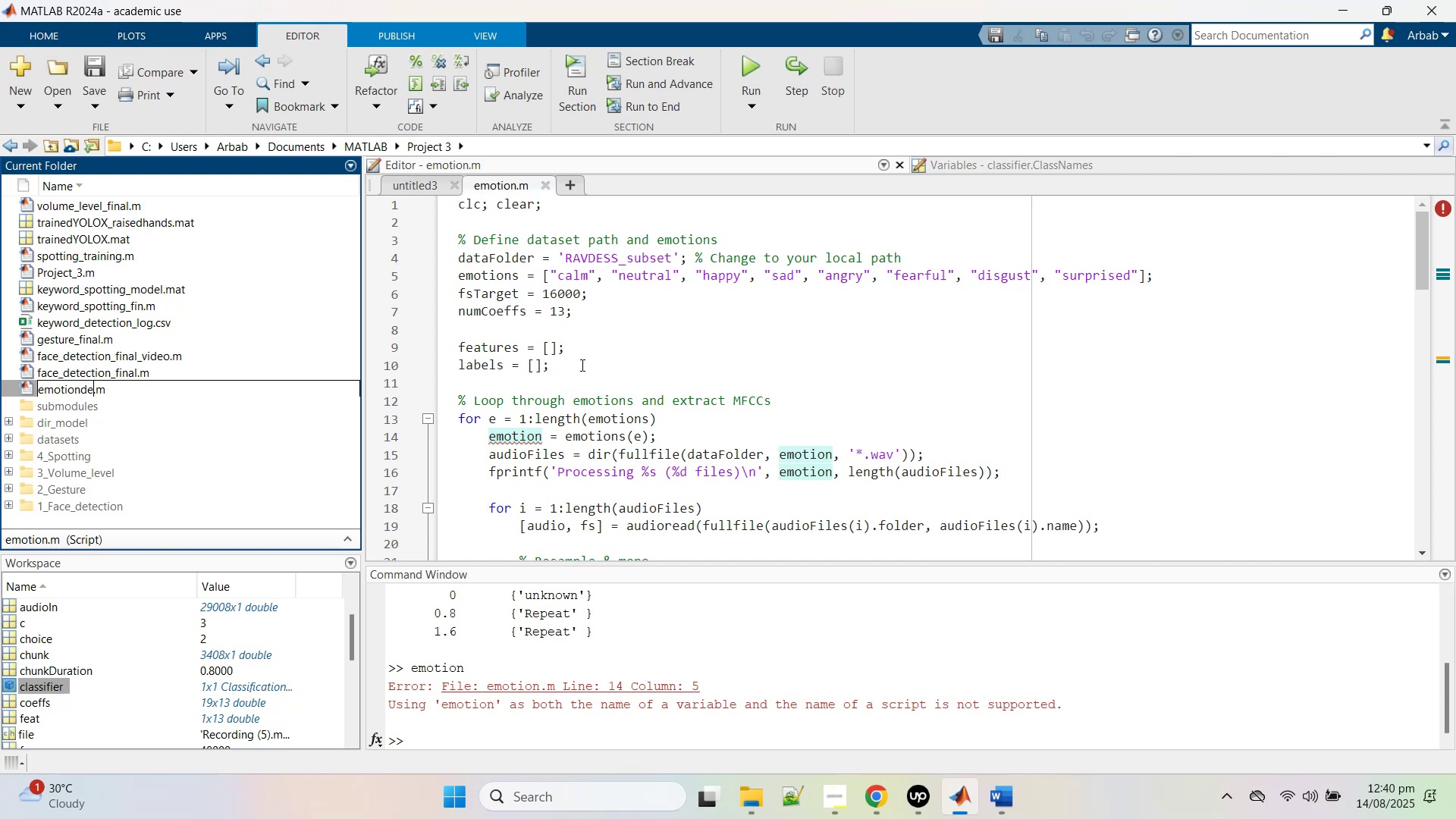 
left_click([592, 364])
 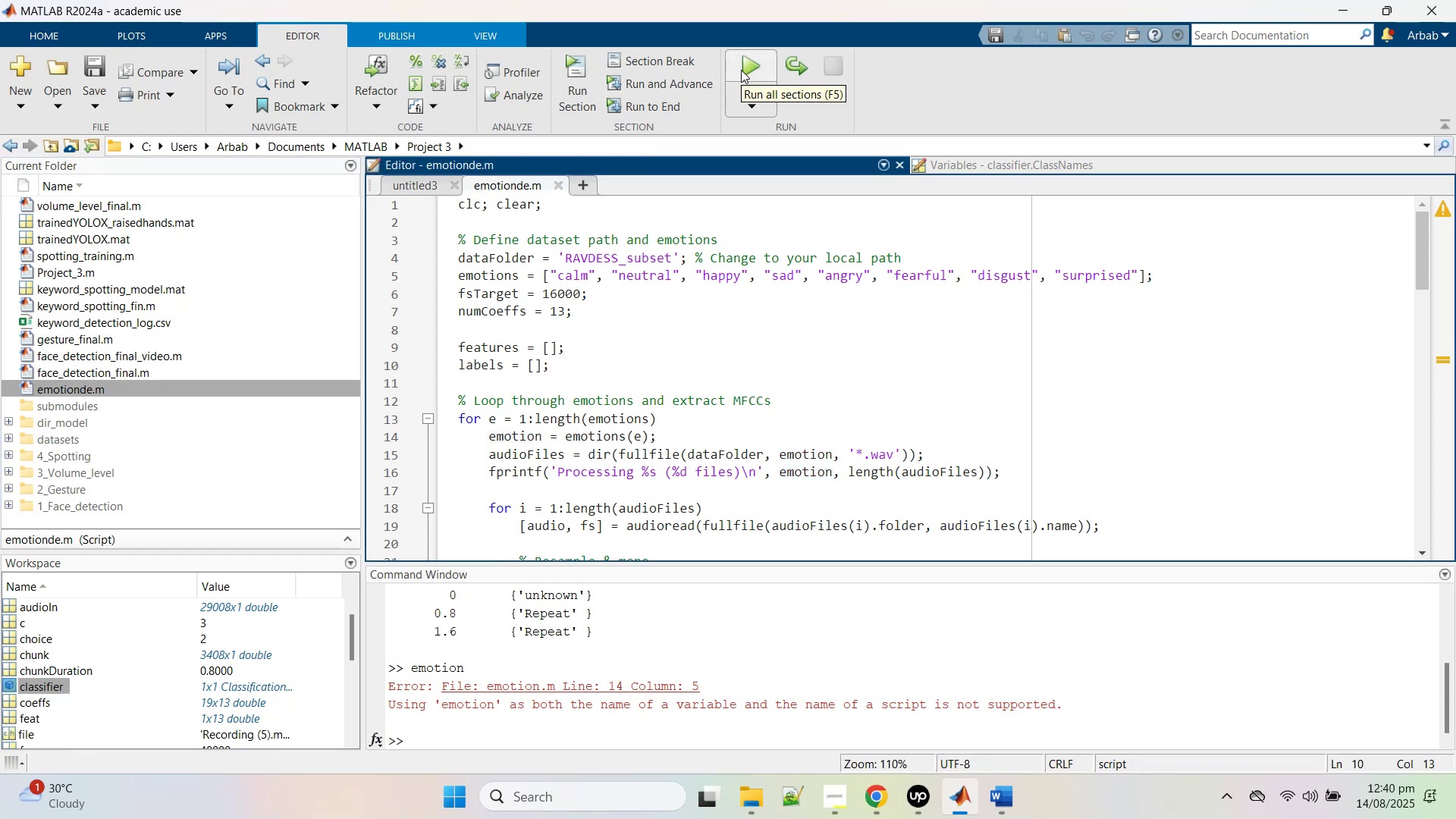 
left_click([741, 70])
 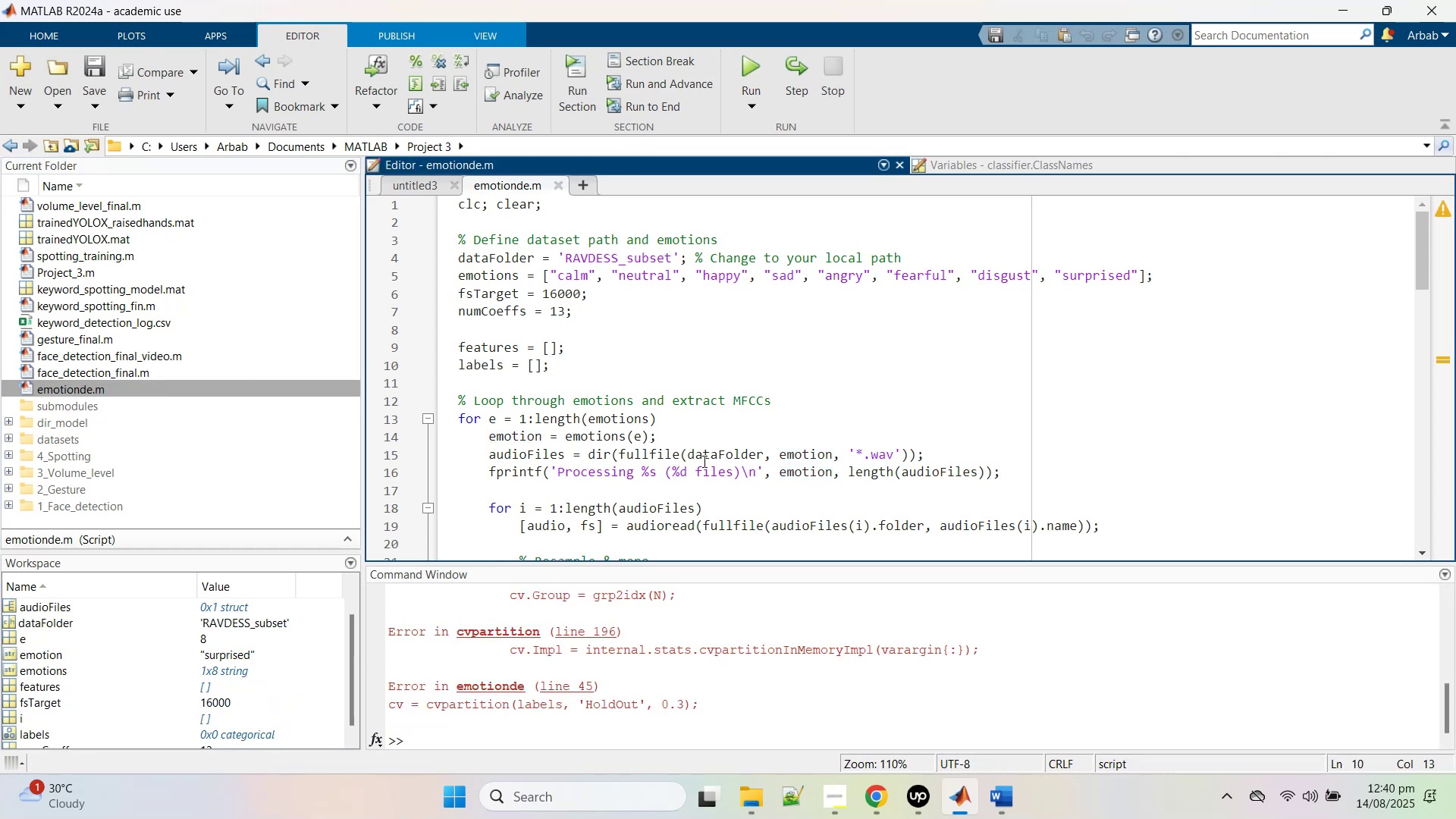 
scroll: coordinate [735, 689], scroll_direction: up, amount: 4.0
 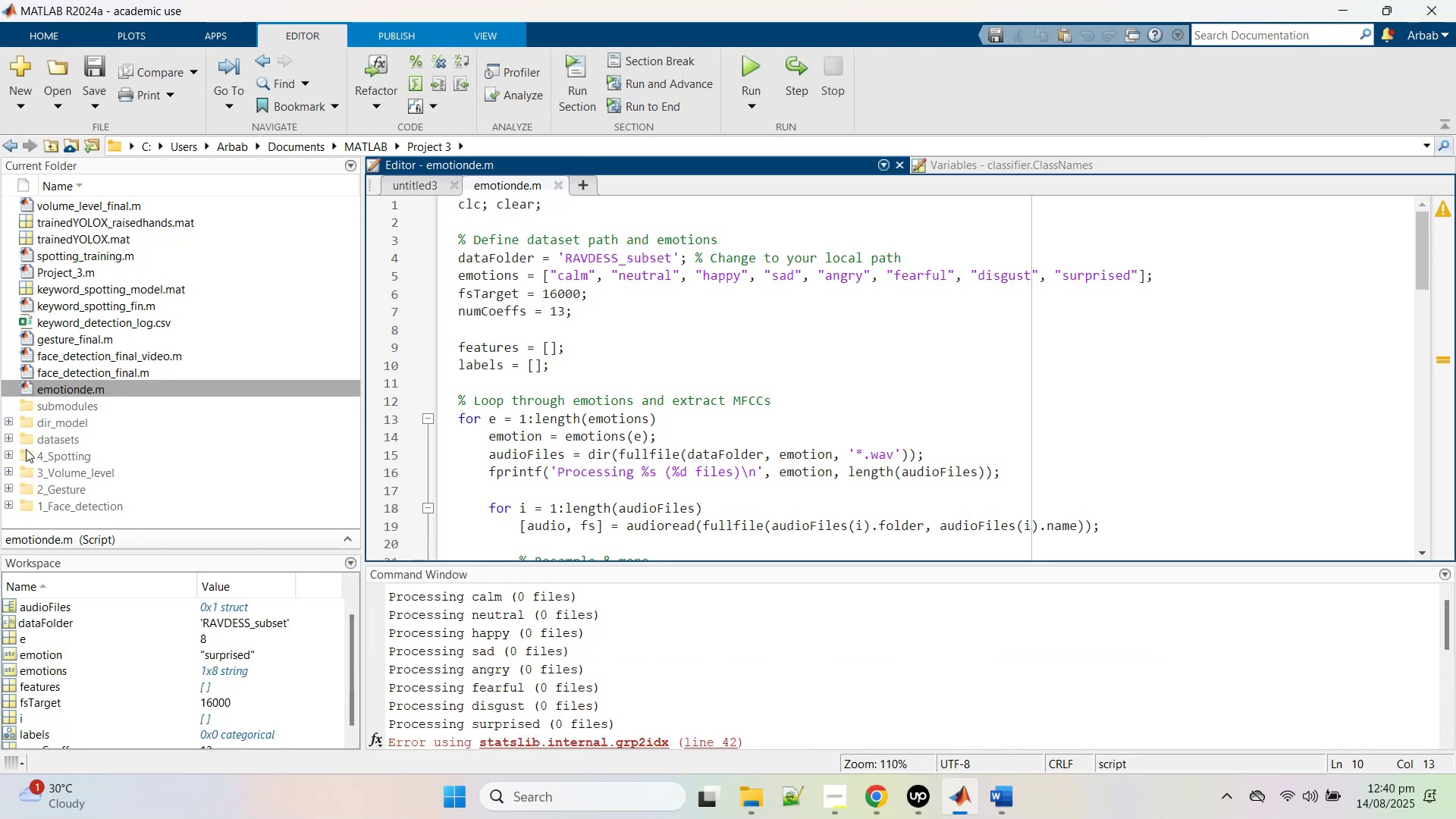 
left_click([10, 441])
 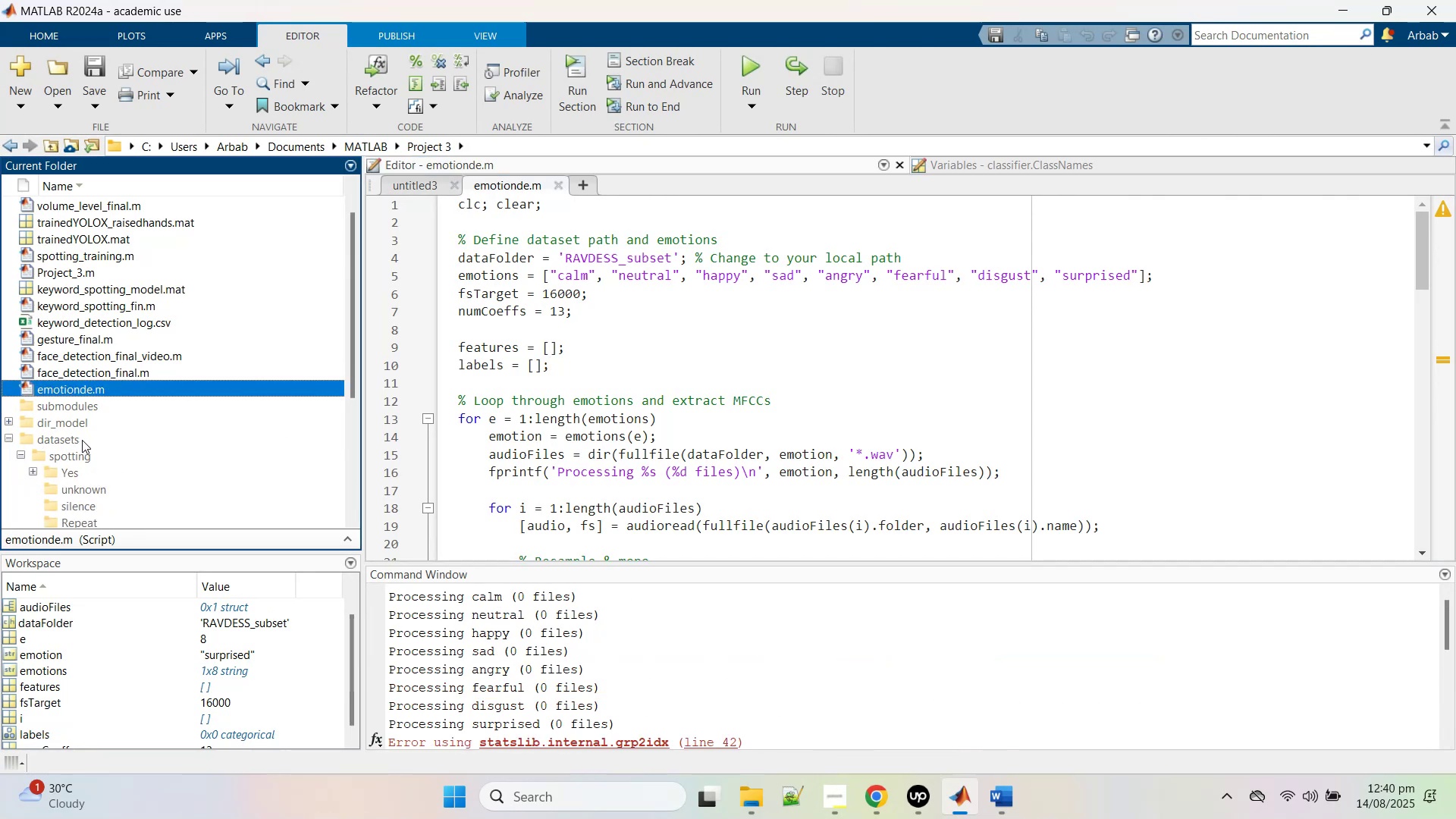 
scroll: coordinate [121, 459], scroll_direction: down, amount: 4.0
 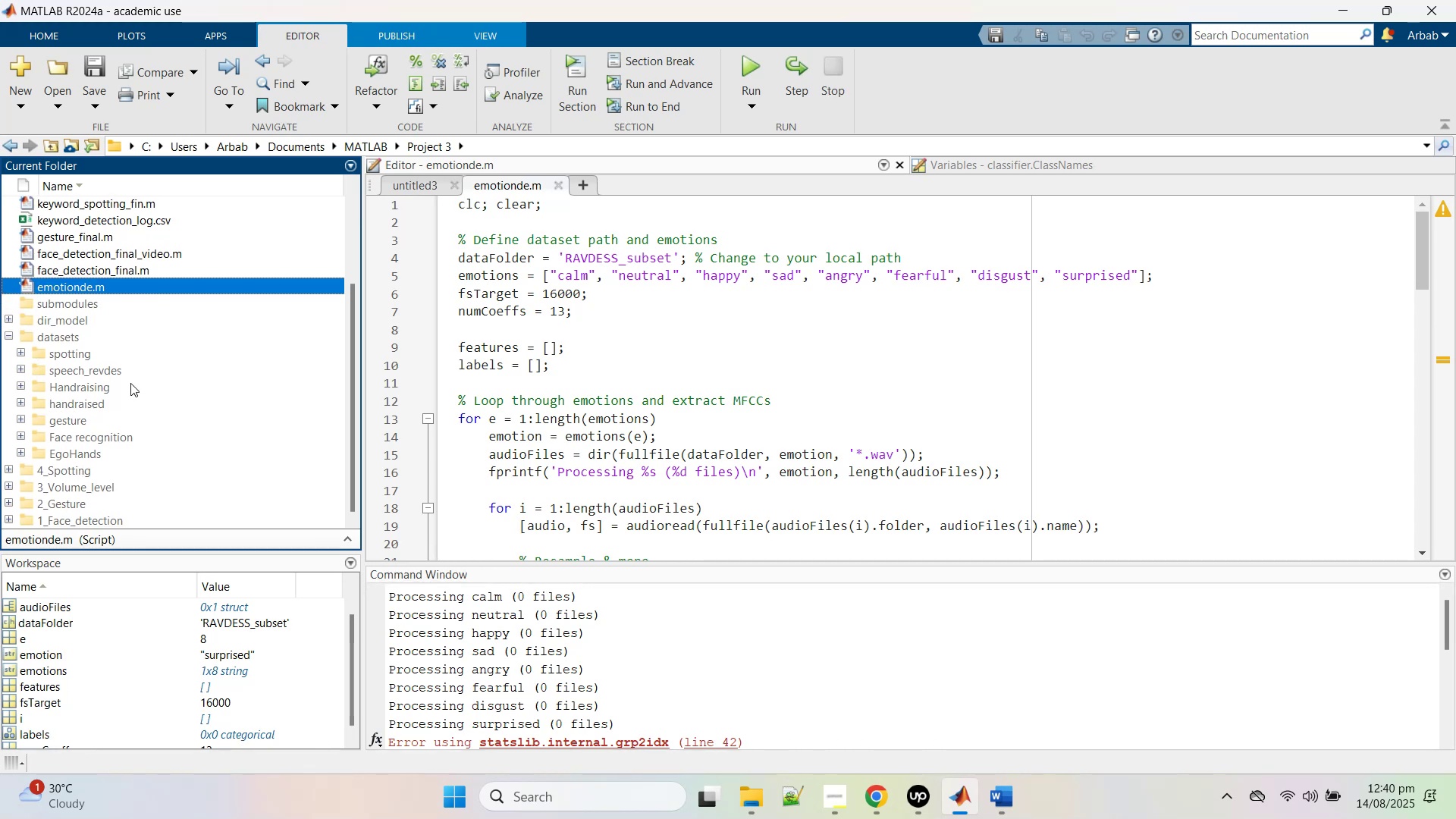 
wait(6.58)
 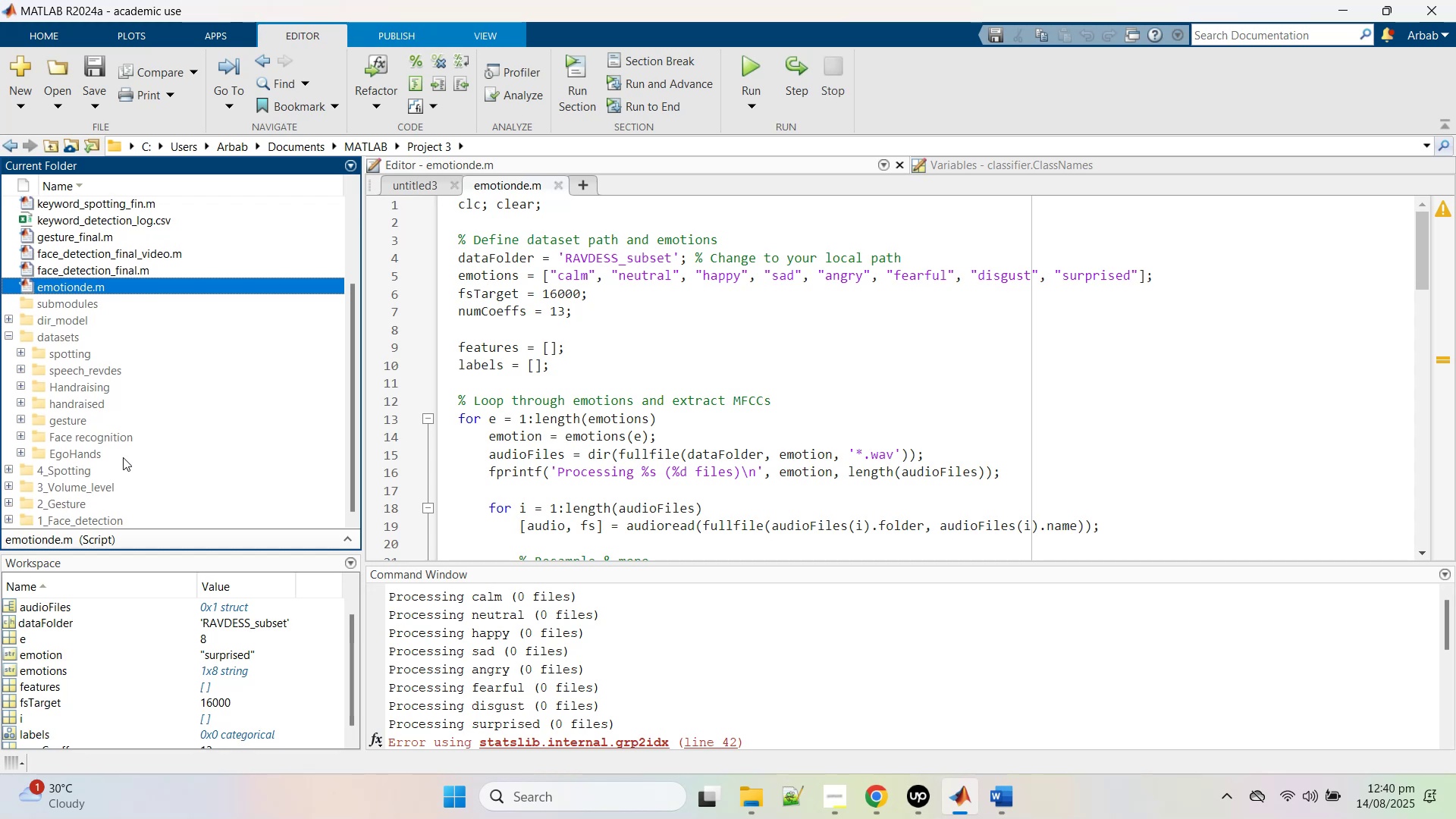 
left_click([20, 371])
 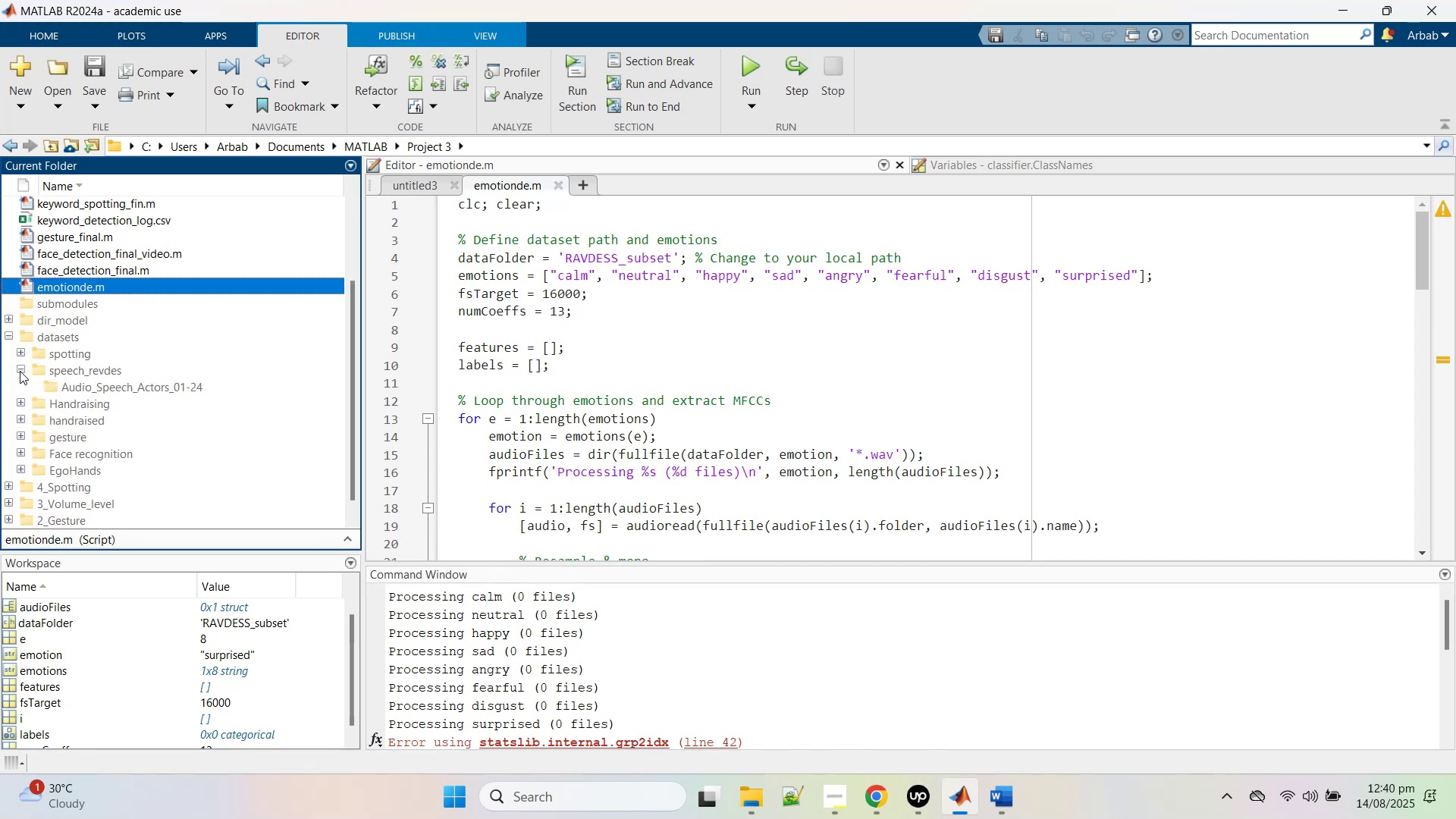 
mouse_move([102, 381])
 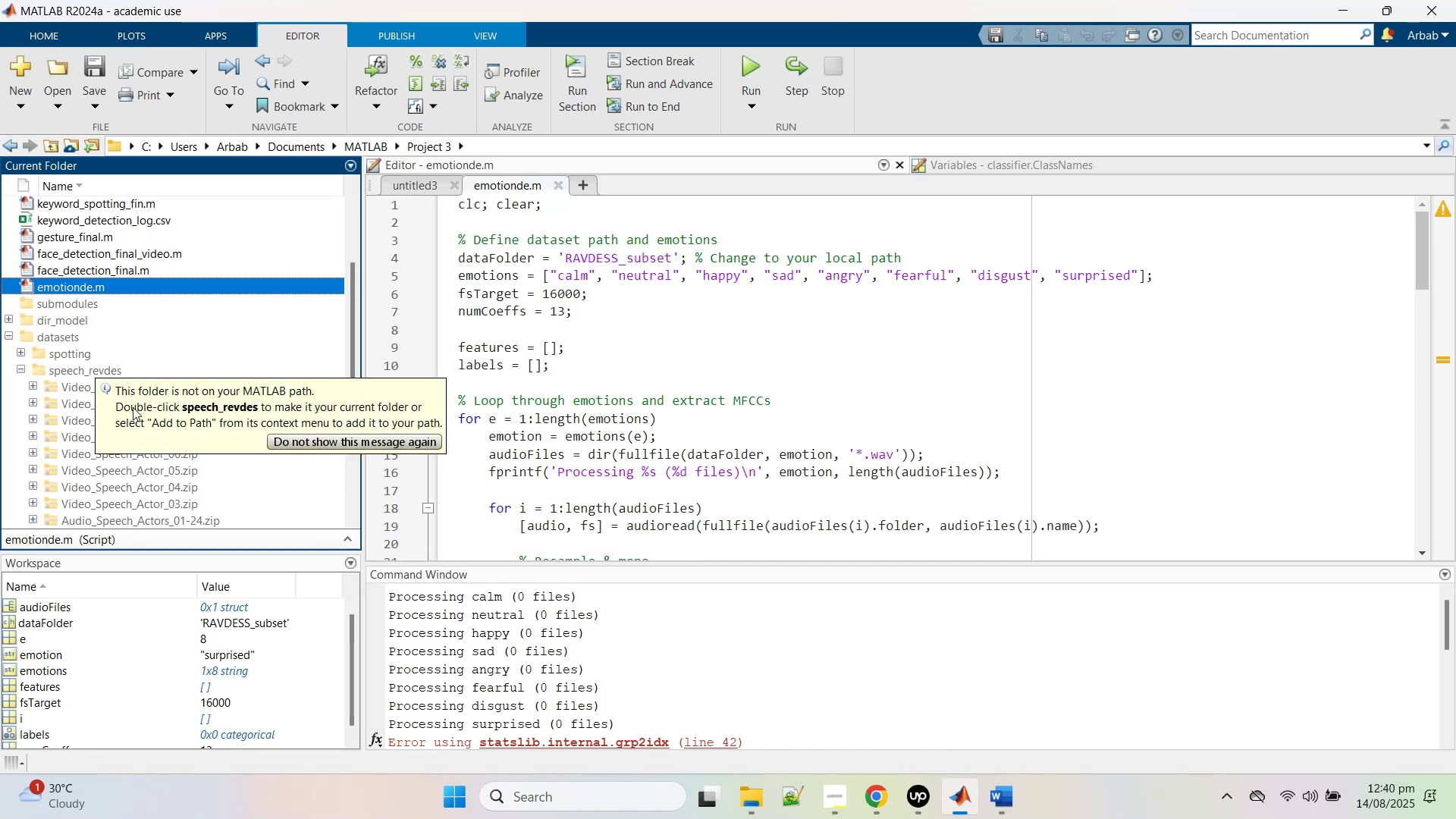 
scroll: coordinate [79, 454], scroll_direction: down, amount: 4.0
 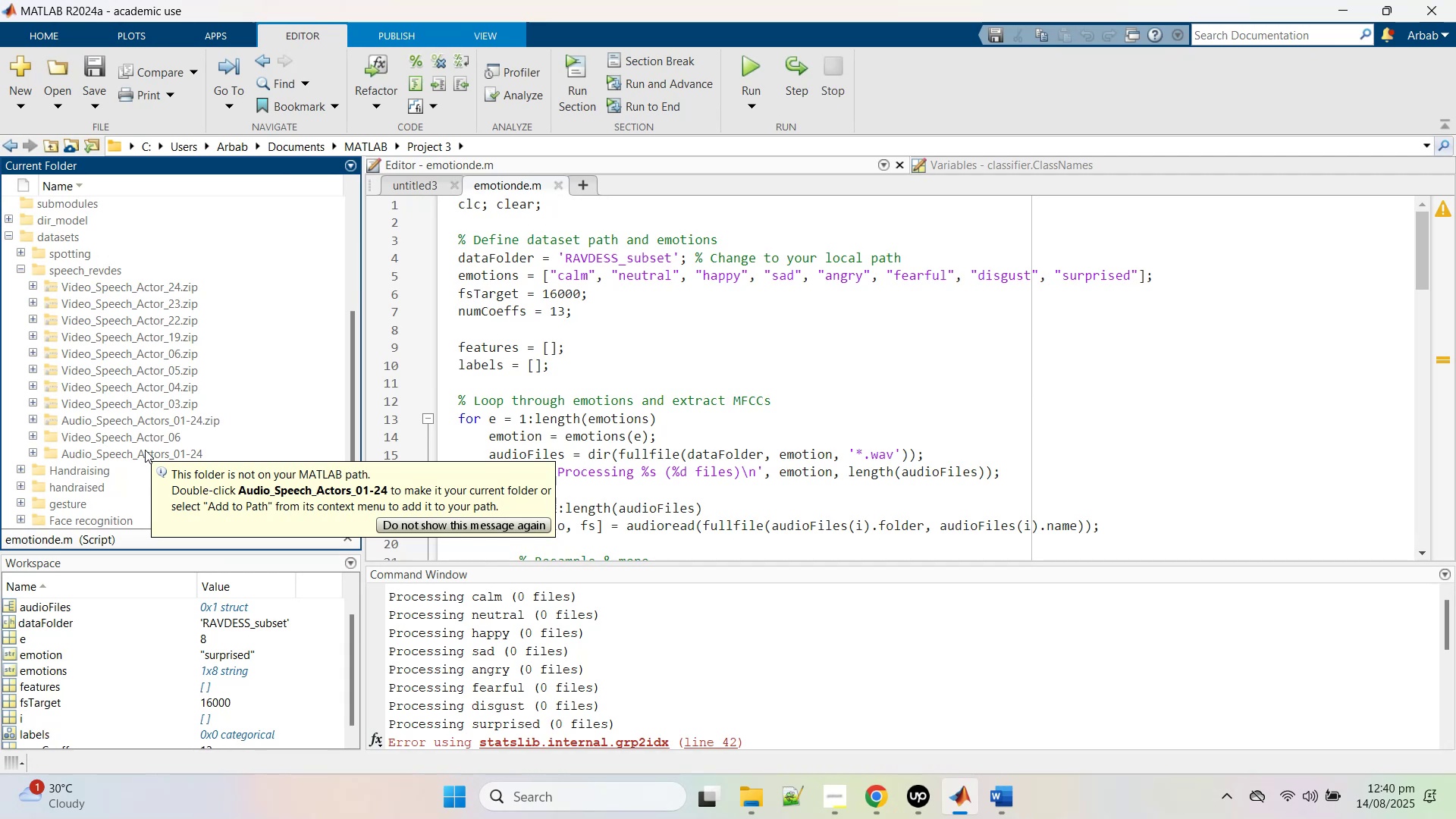 
wait(17.62)
 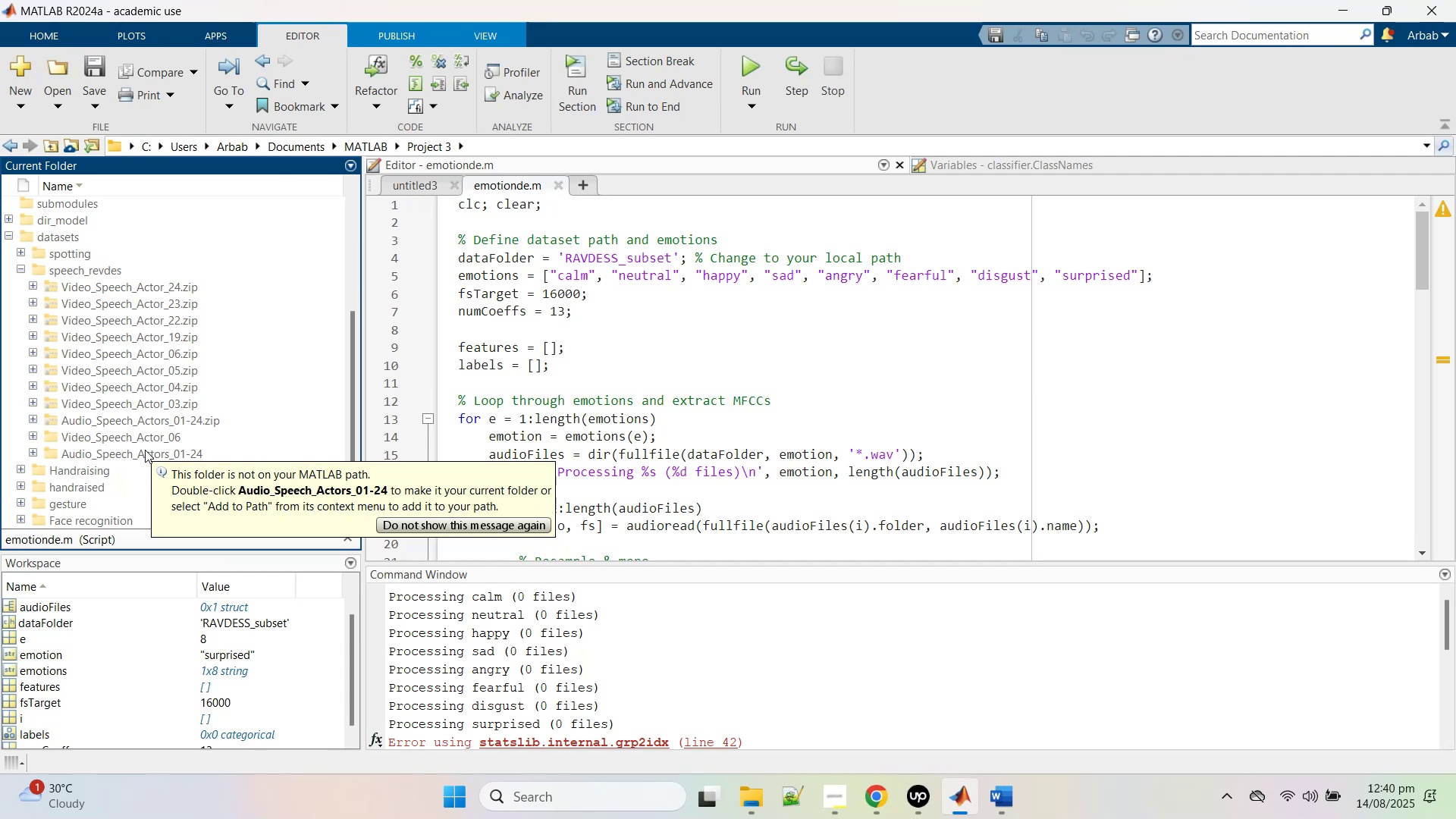 
left_click([582, 403])
 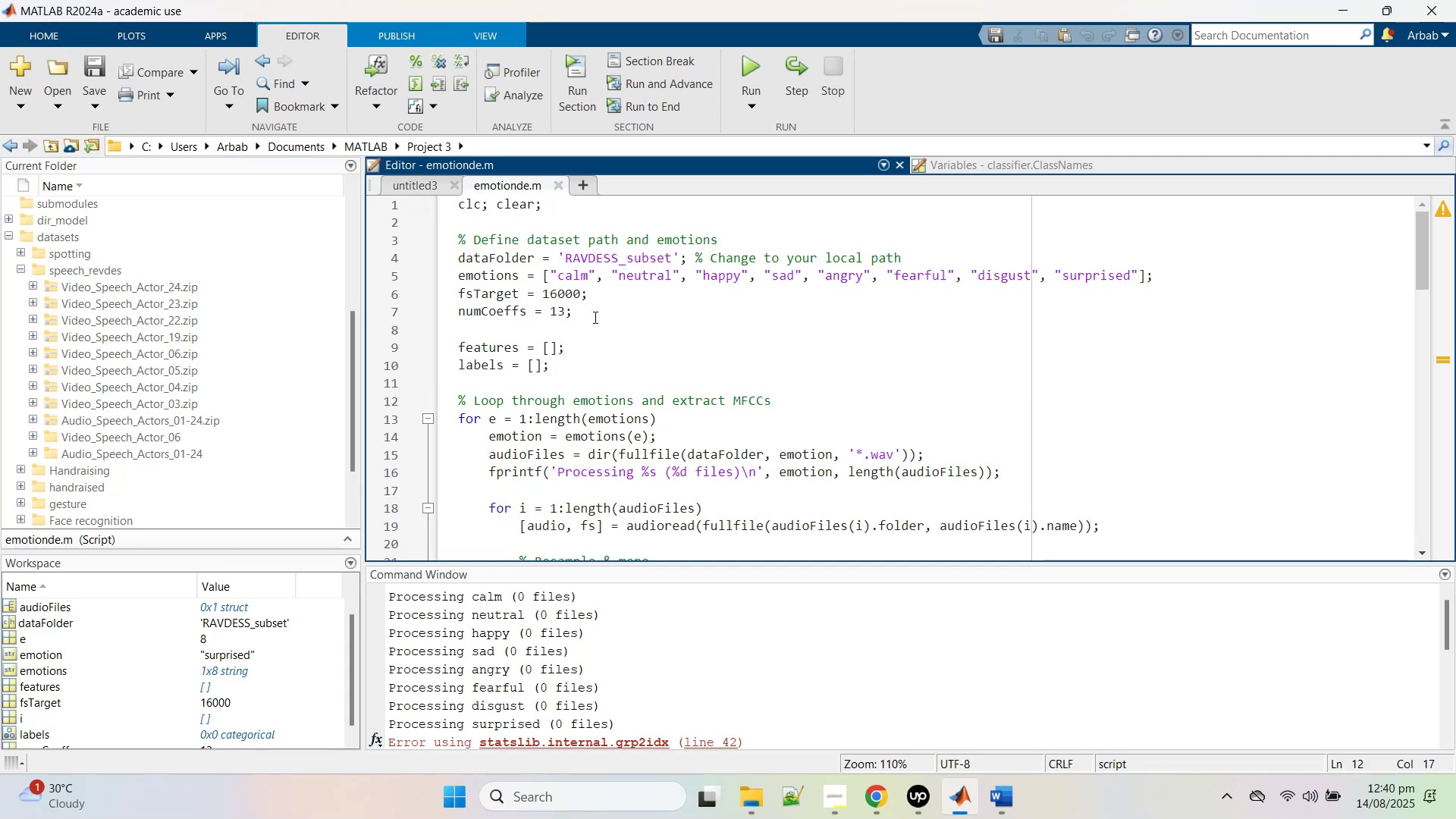 
left_click([594, 317])
 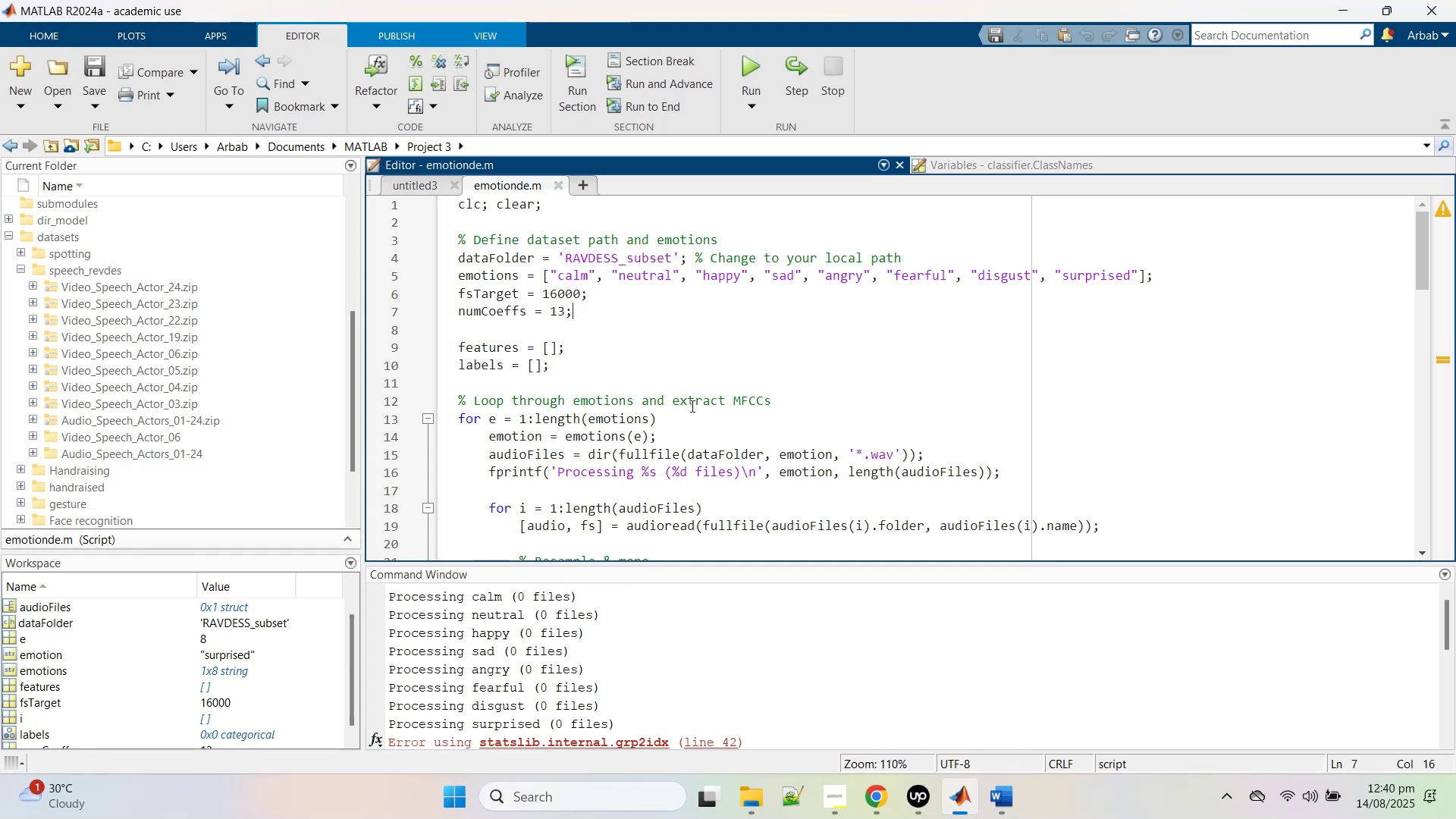 
wait(9.09)
 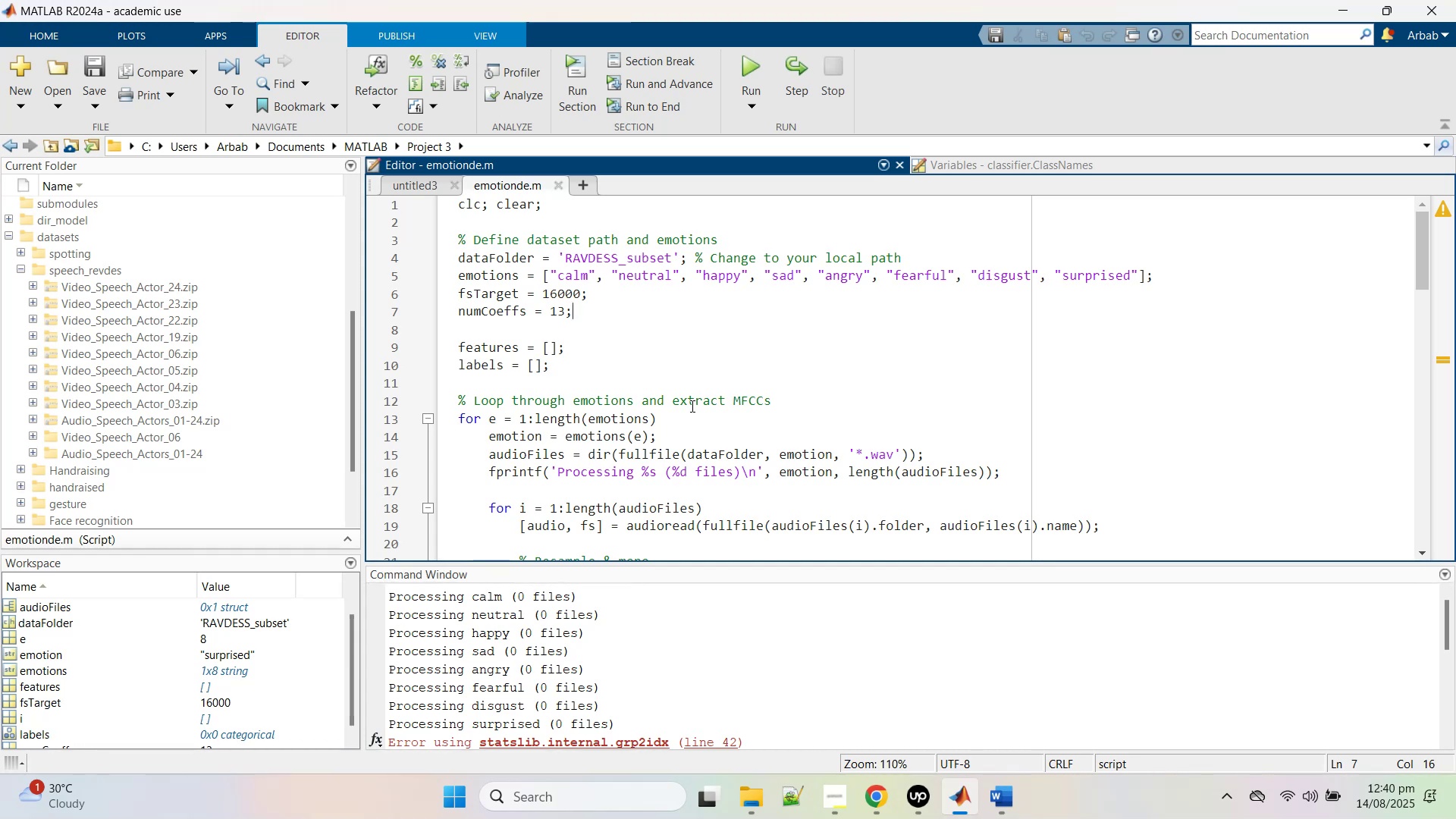 
left_click([805, 393])
 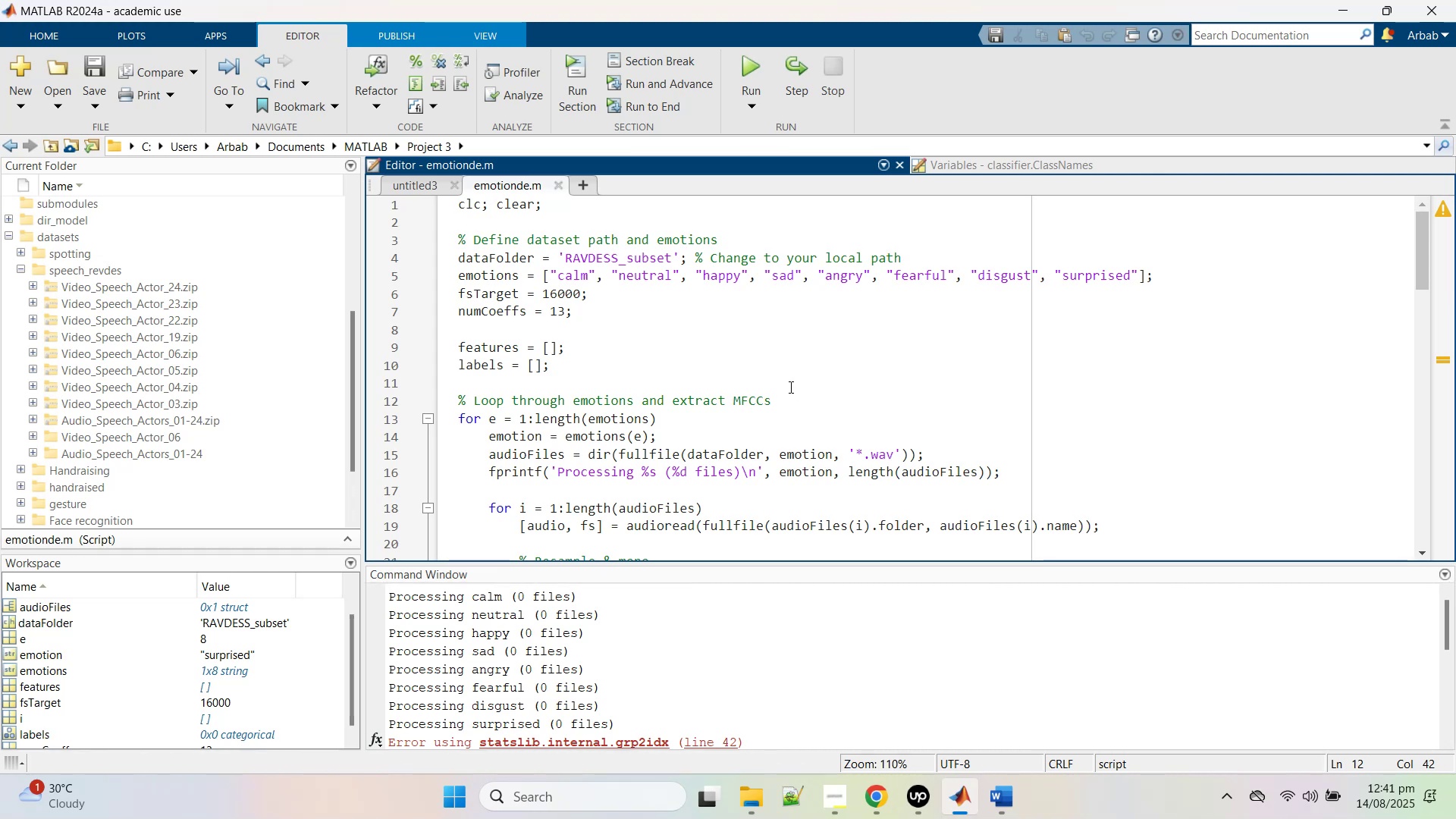 
wait(7.89)
 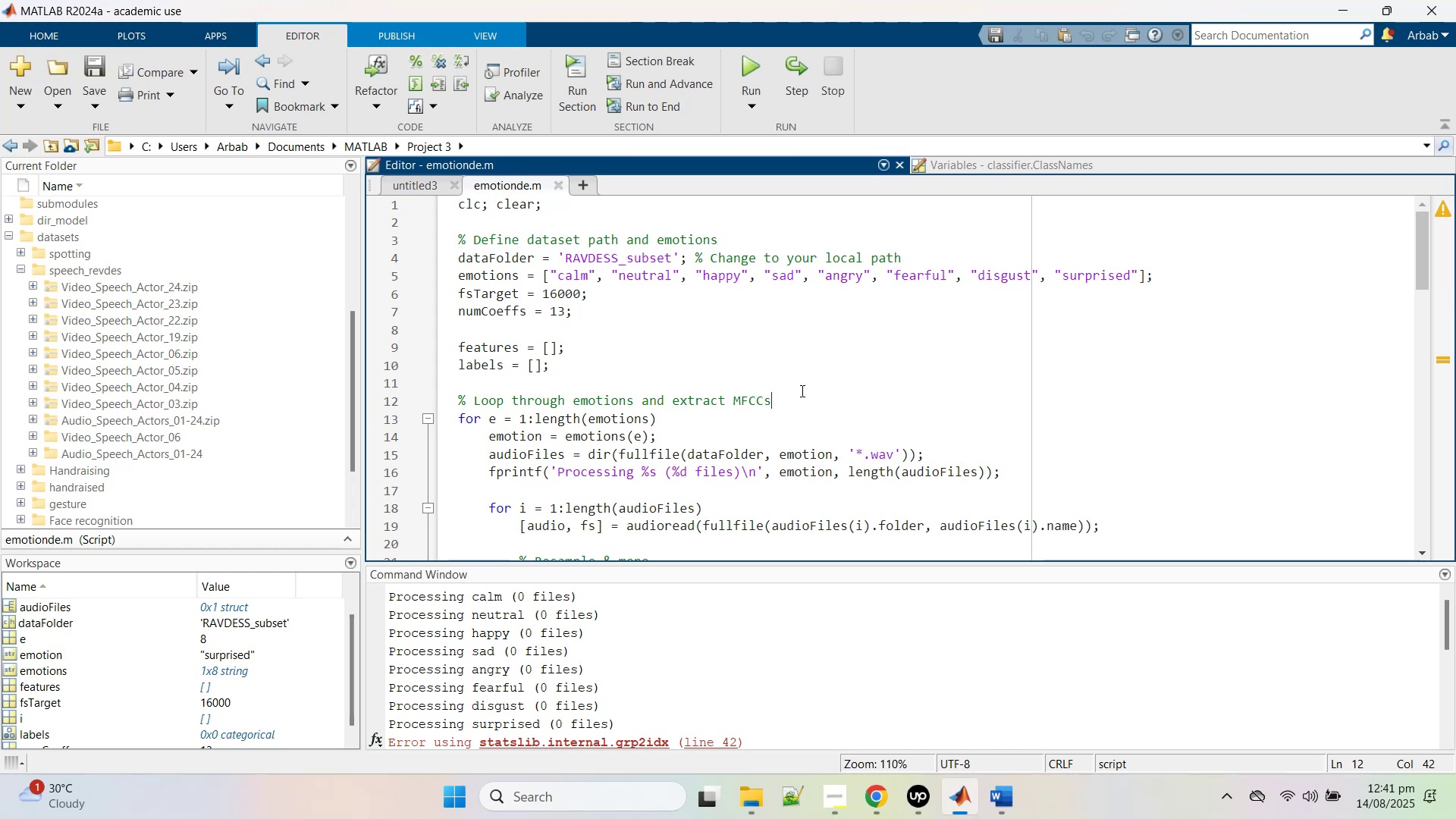 
left_click([839, 368])
 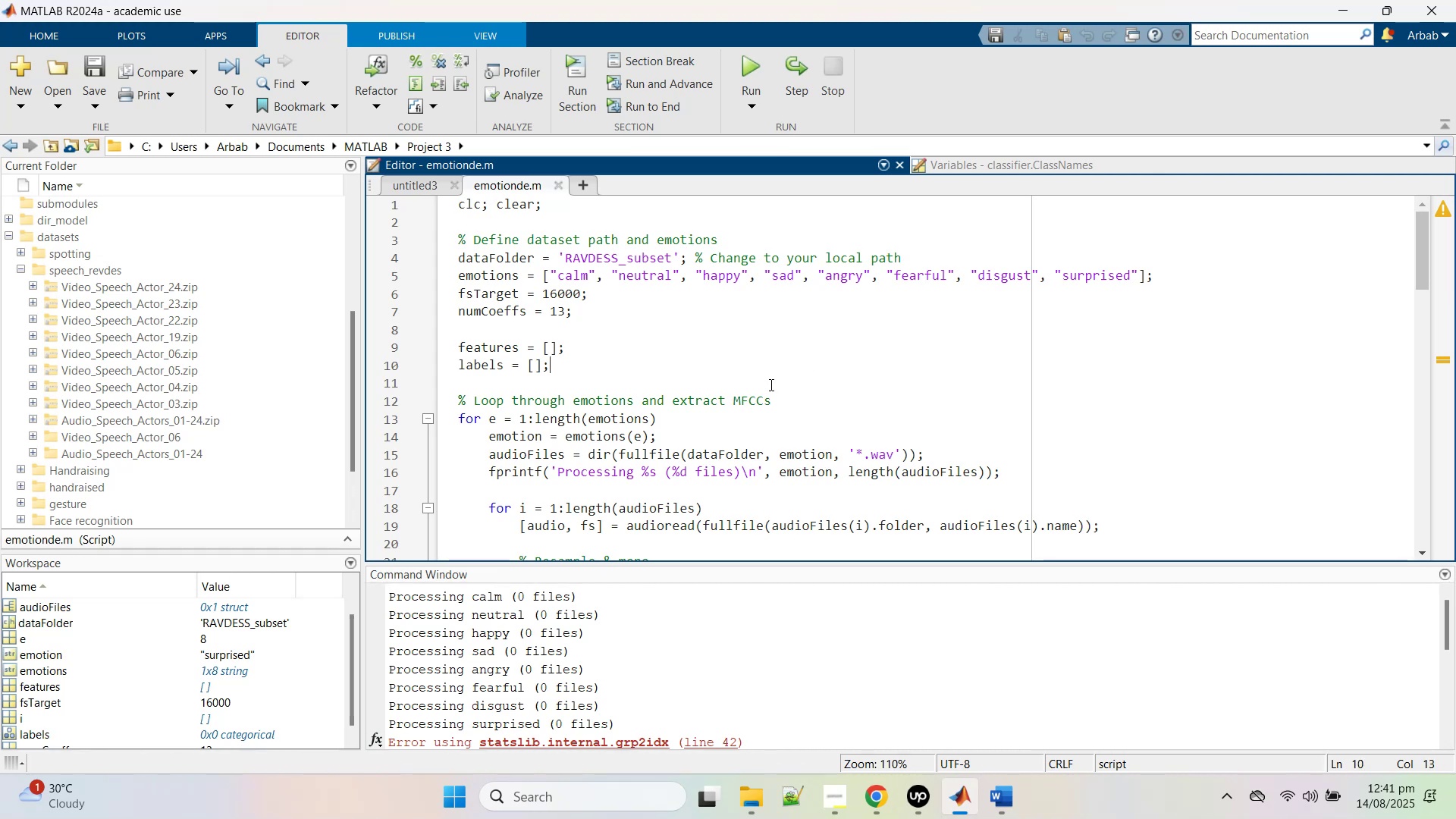 
scroll: coordinate [770, 384], scroll_direction: down, amount: 2.0
 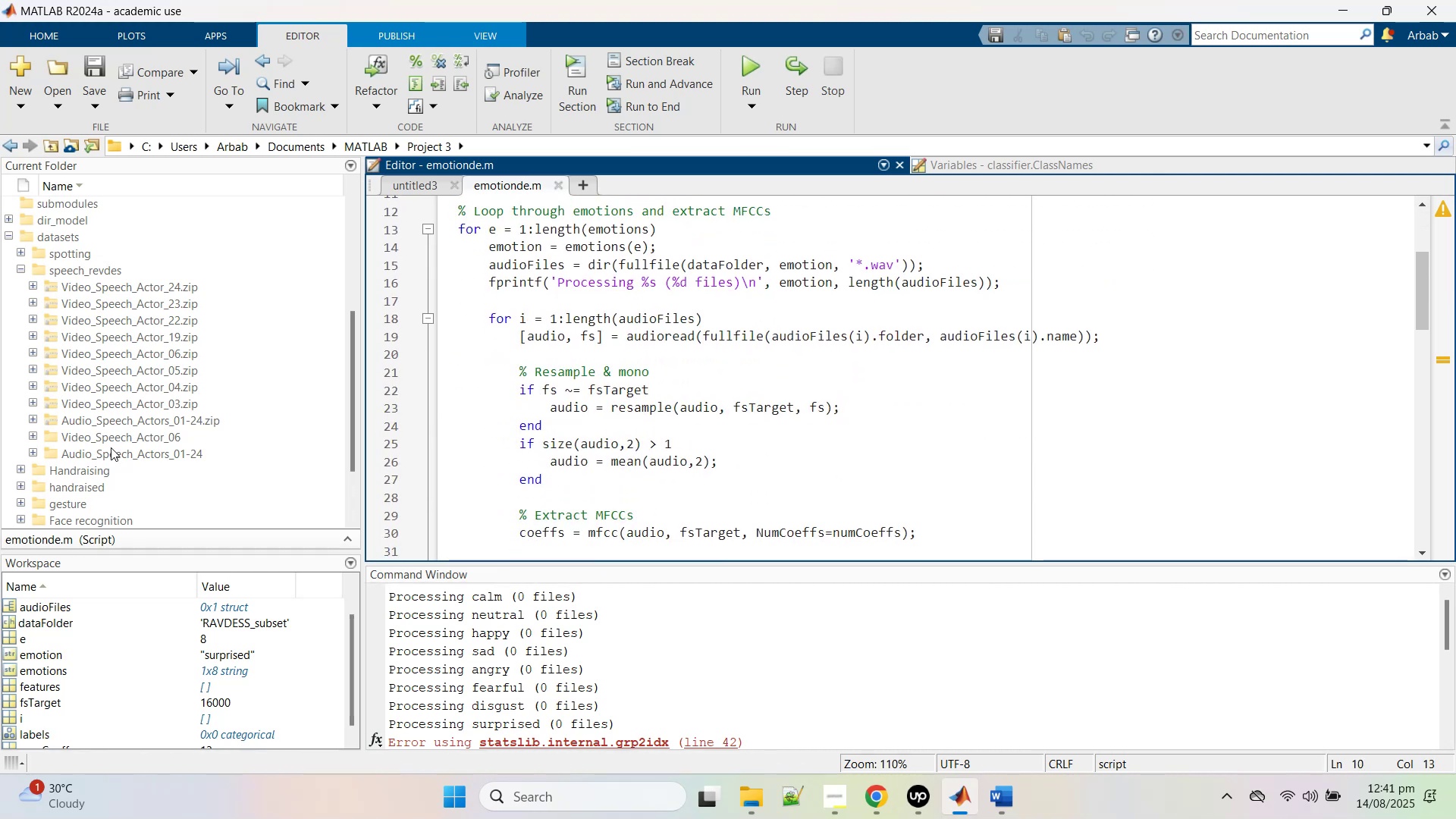 
left_click([111, 449])
 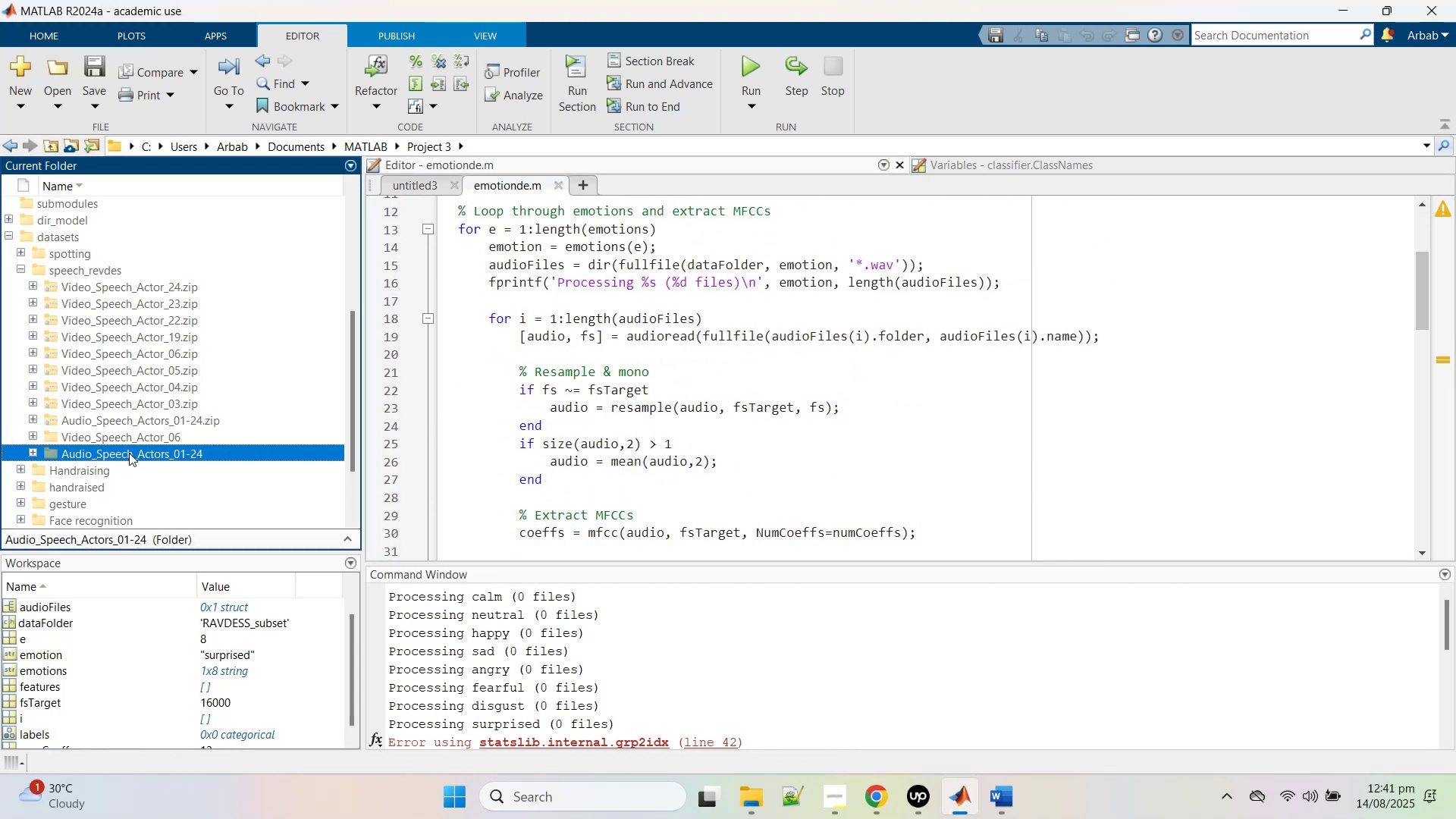 
left_click([129, 453])
 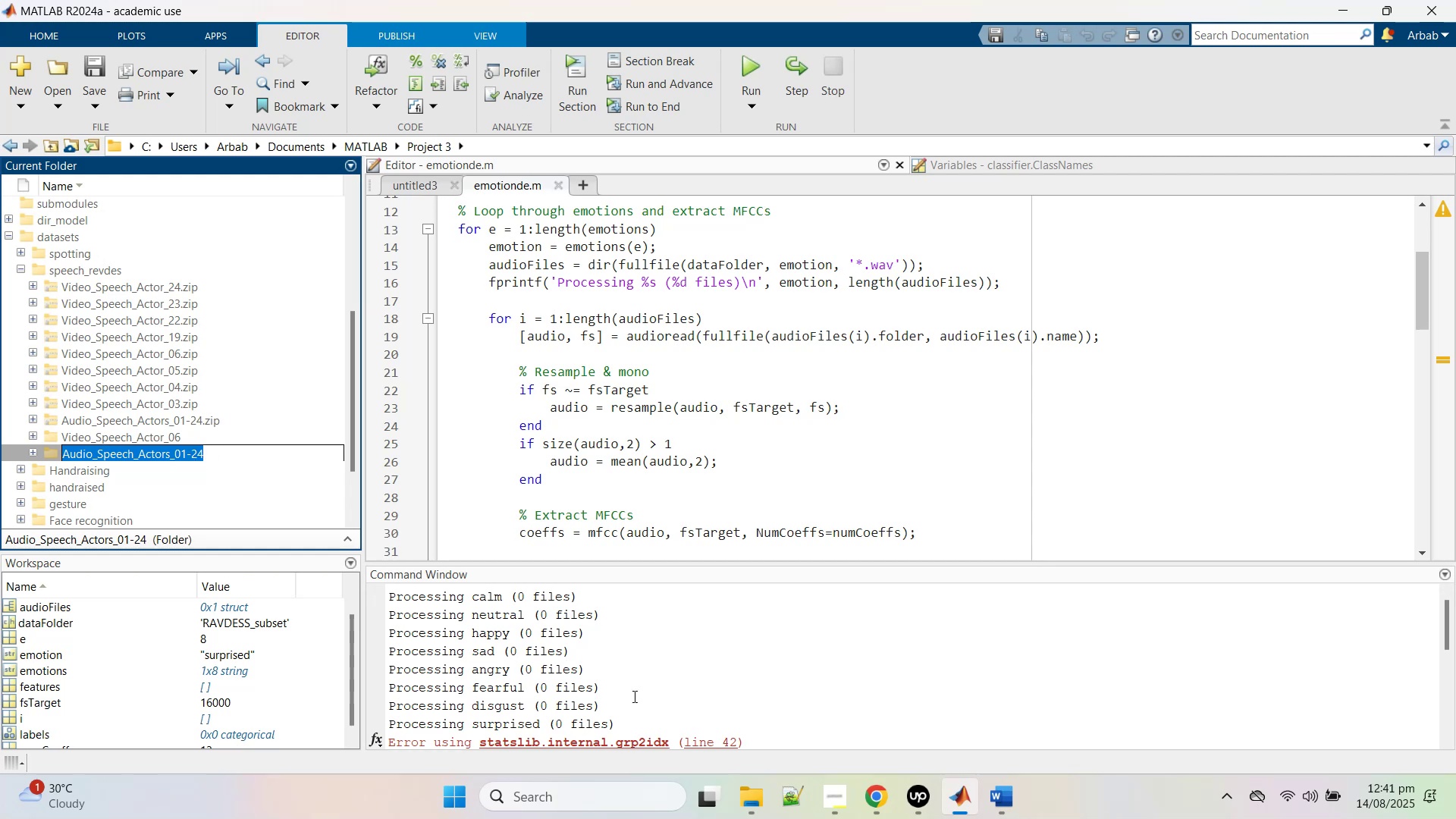 
left_click([755, 802])
 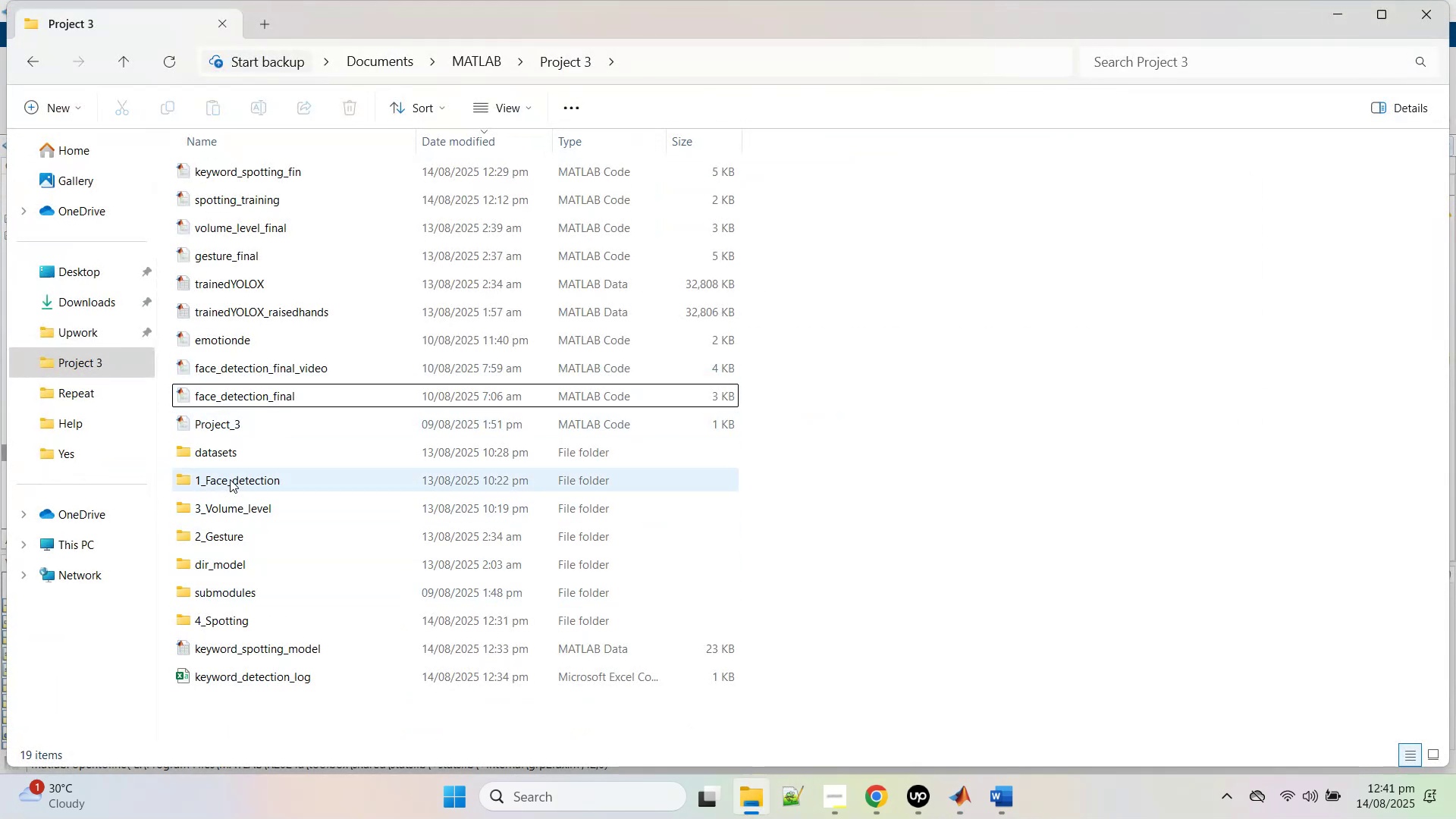 
double_click([231, 455])
 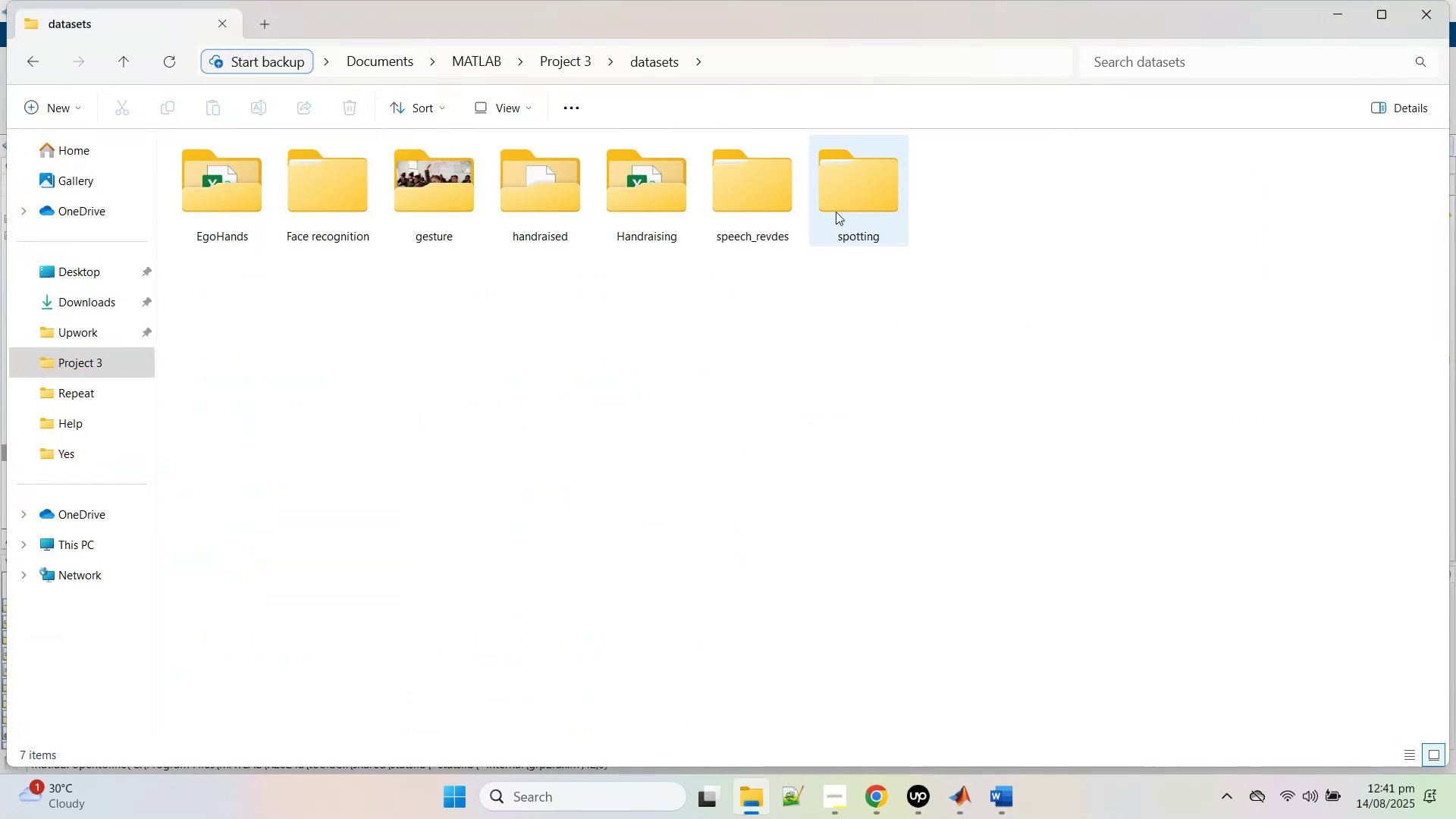 
double_click([748, 212])
 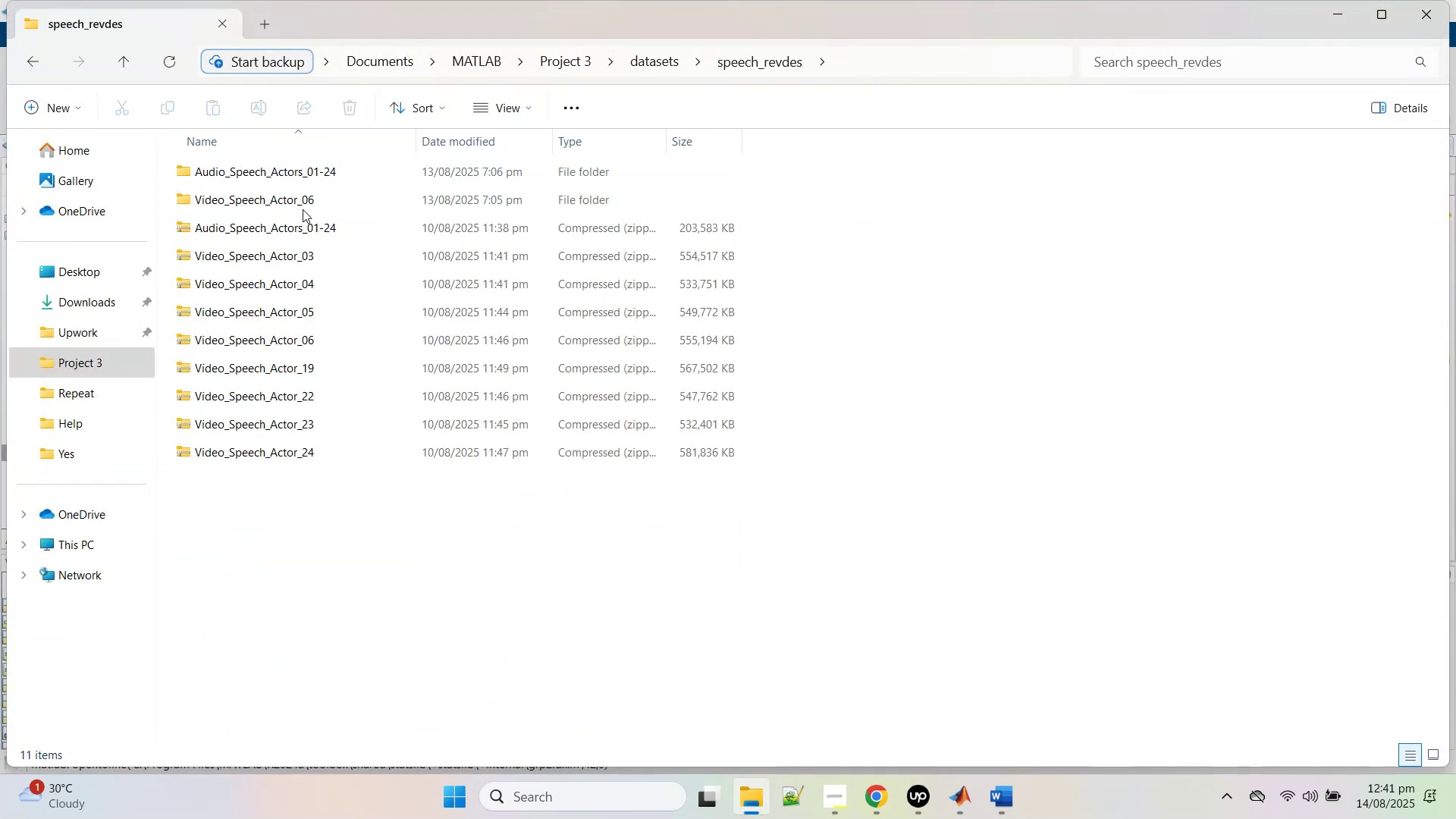 
left_click_drag(start_coordinate=[312, 544], to_coordinate=[229, 198])
 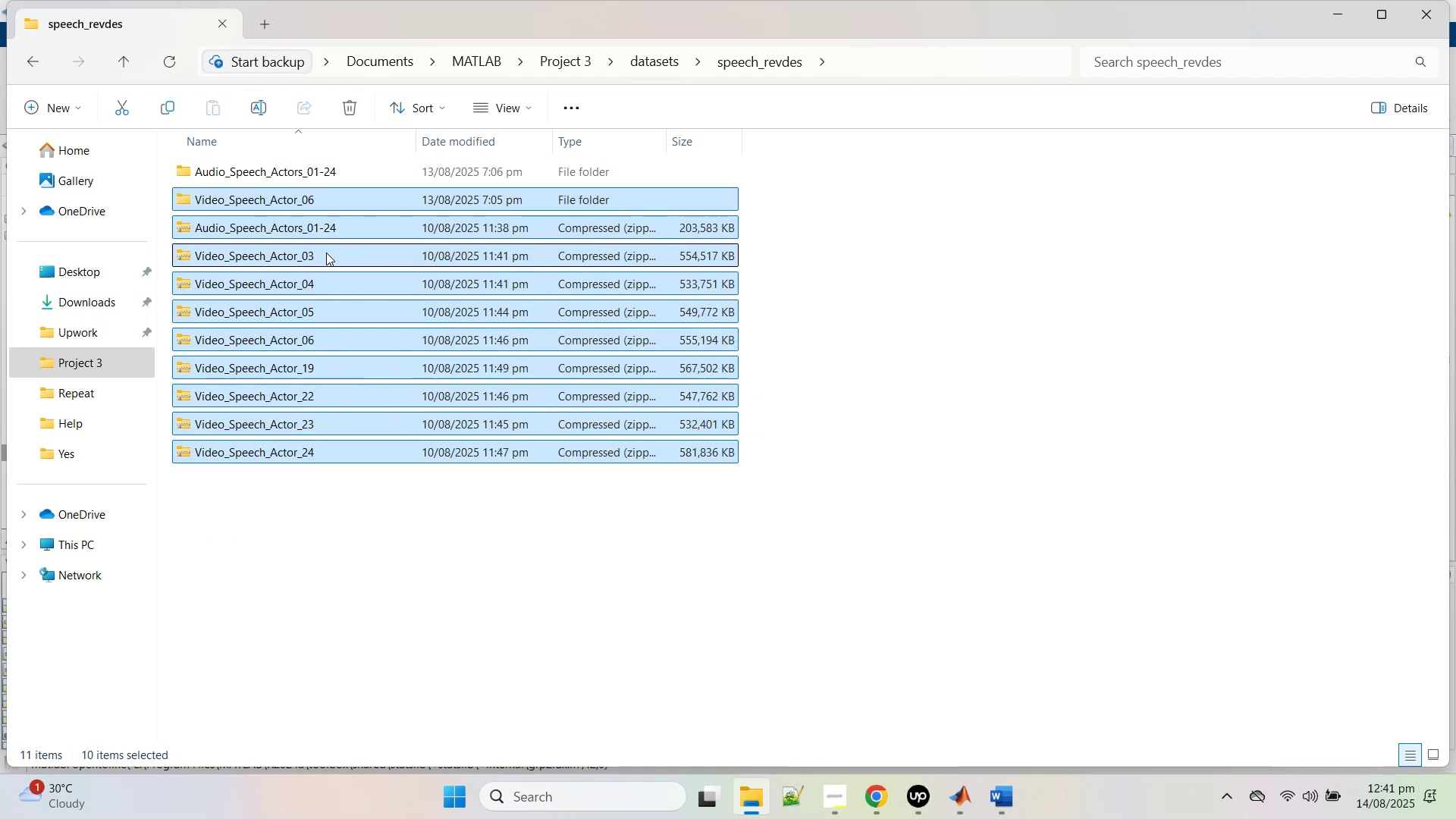 
hold_key(key=Delete, duration=11.13)
 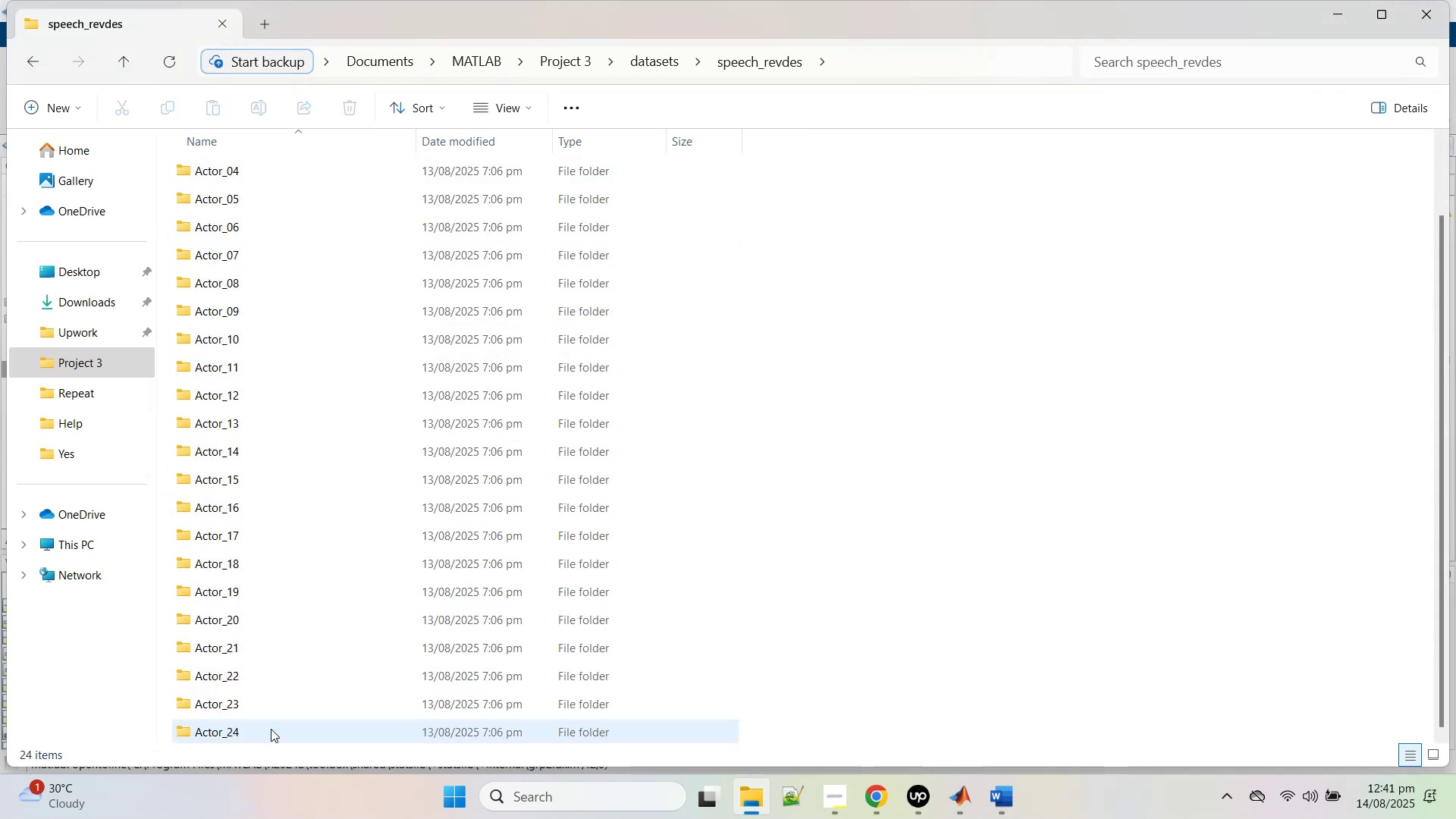 
double_click([252, 171])
 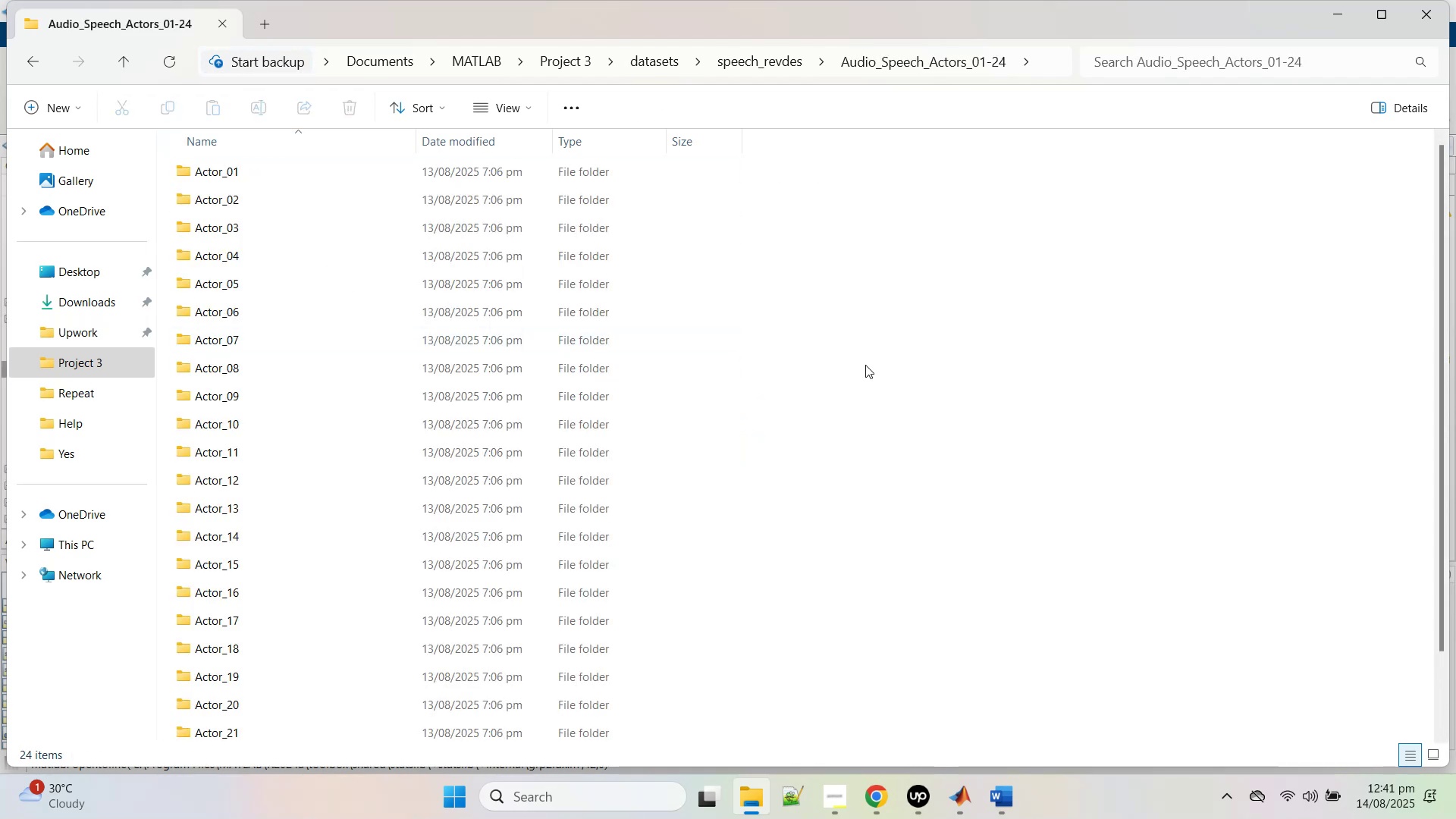 
left_click([865, 364])
 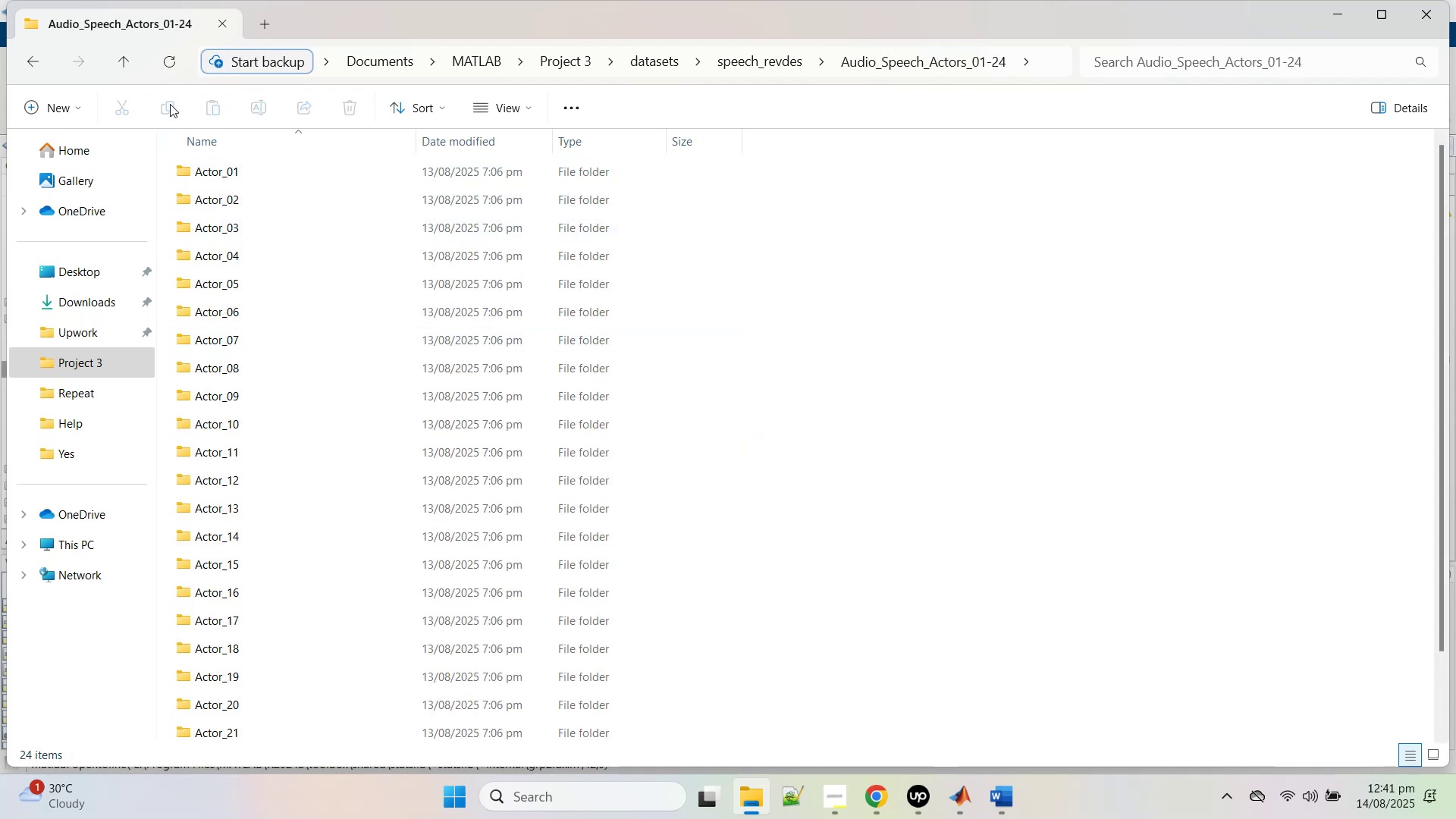 
key(Control+A)
 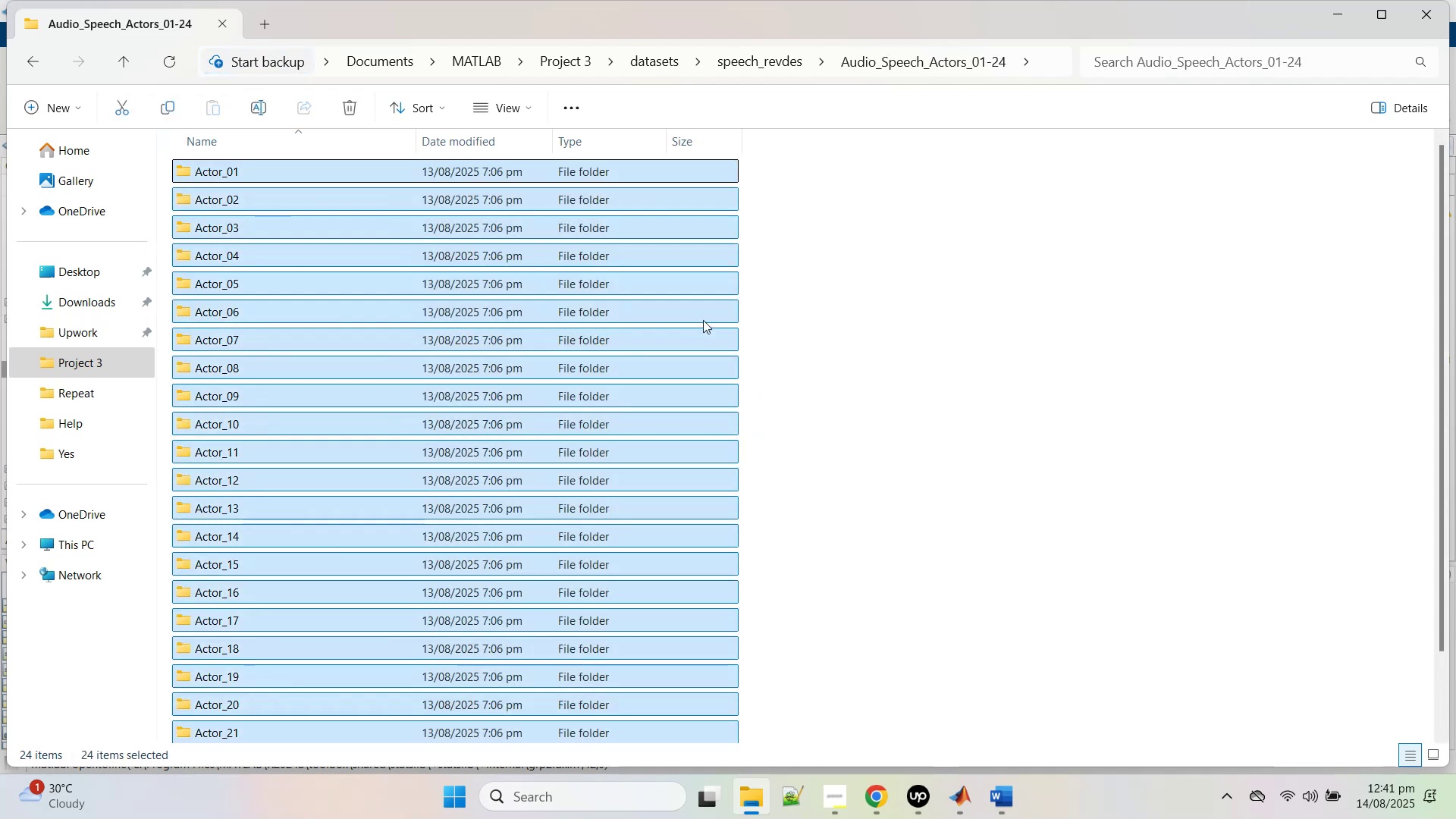 
key(Control+X)
 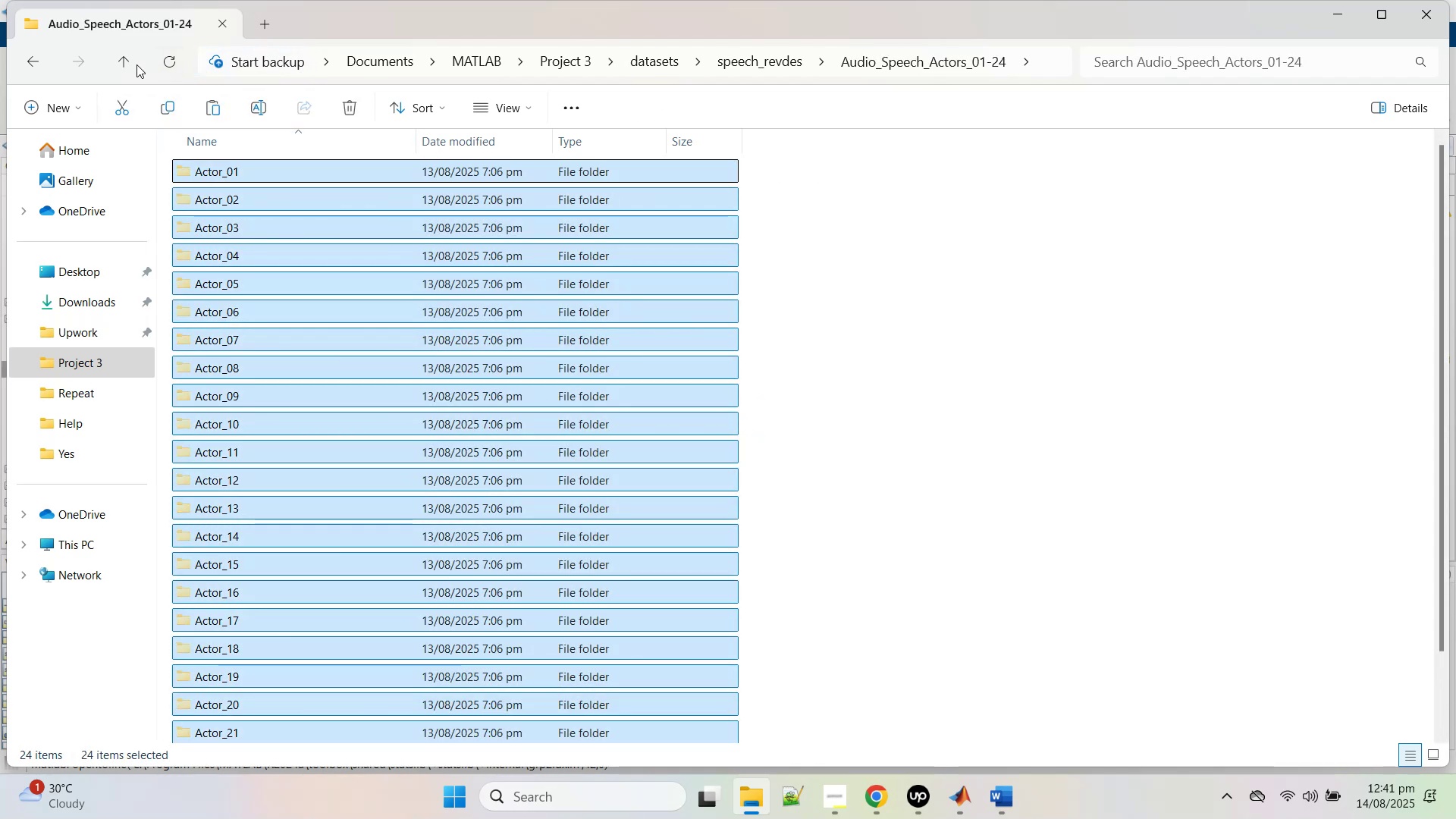 
left_click([134, 63])
 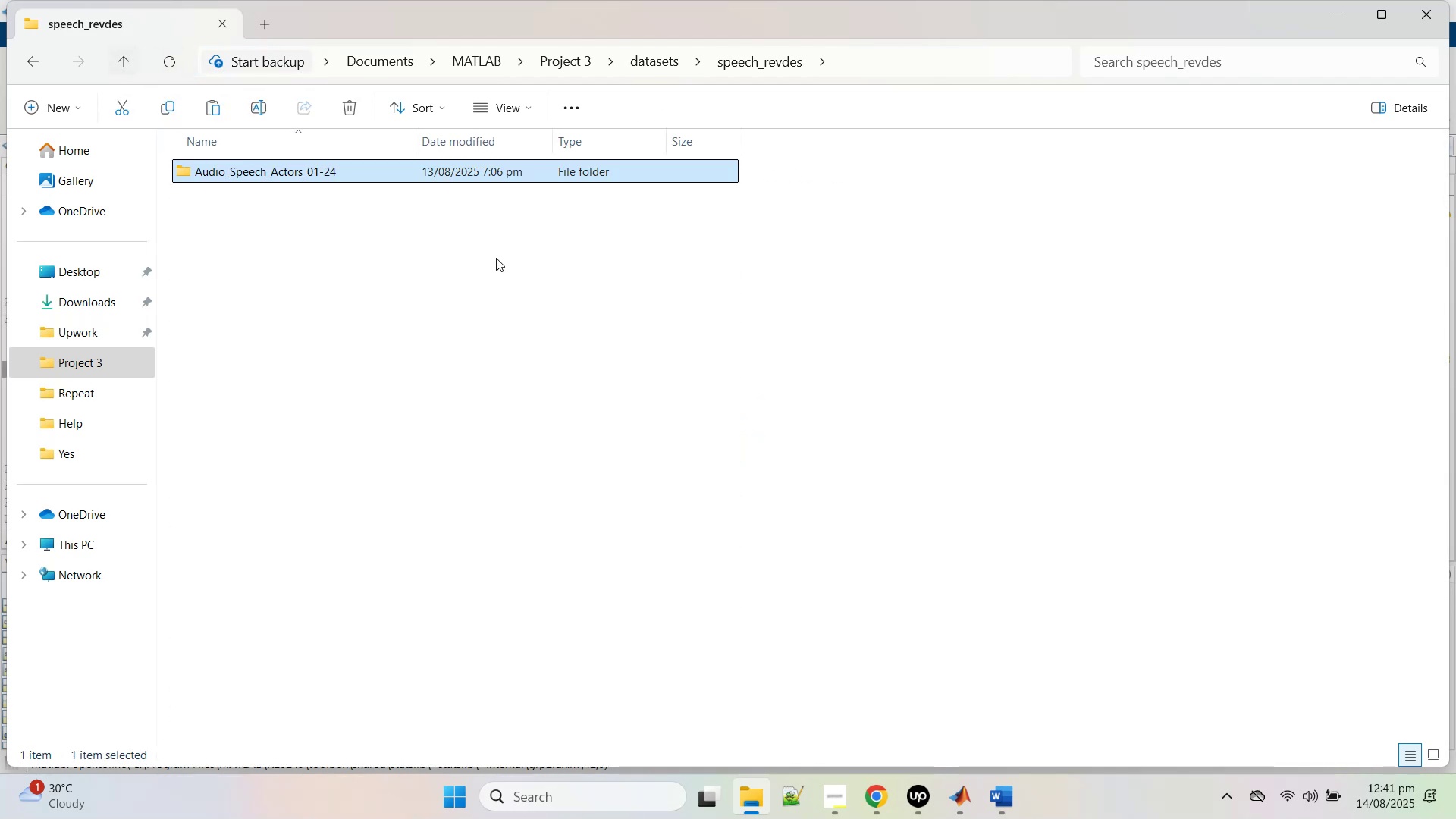 
left_click([496, 258])
 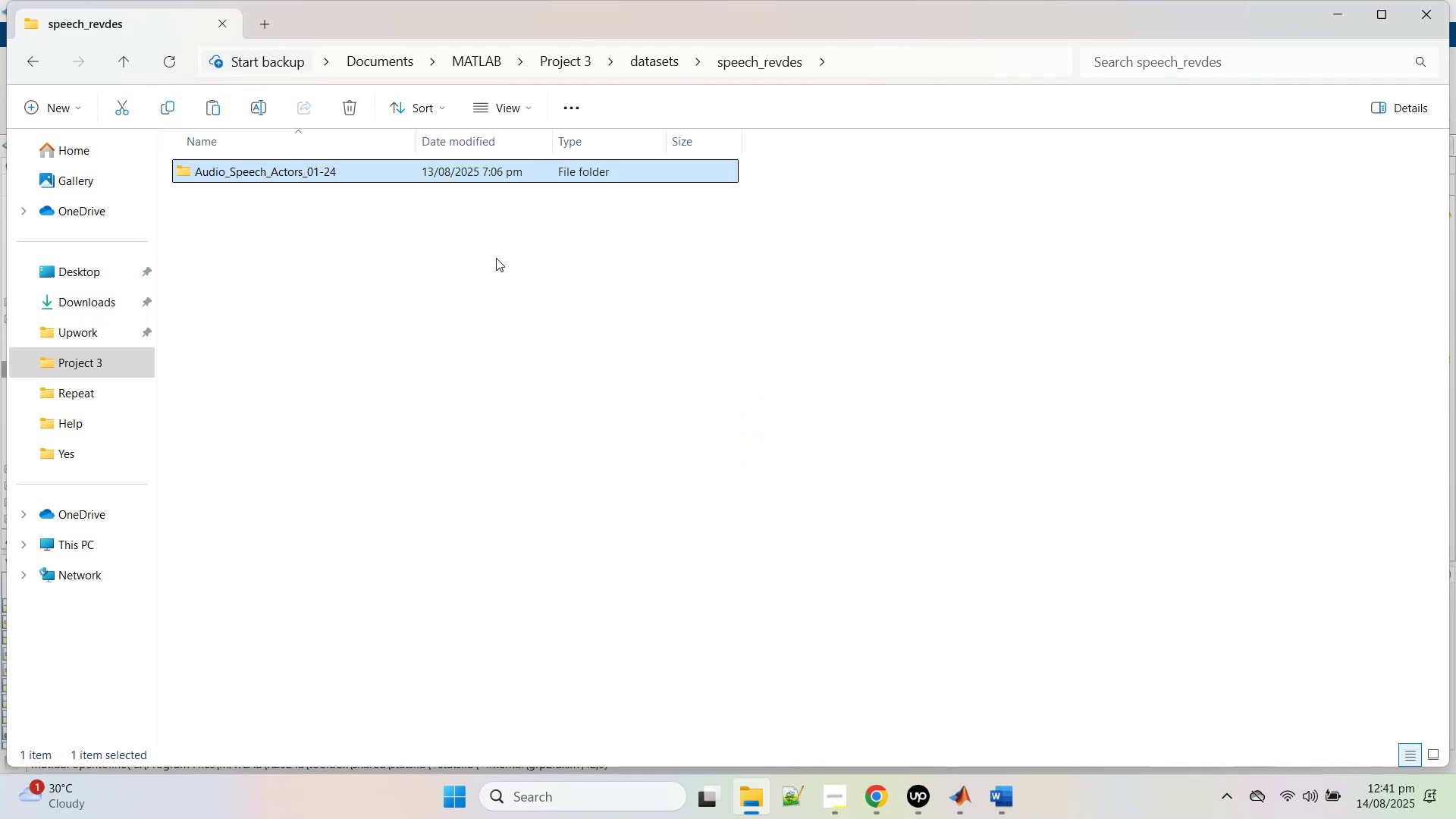 
key(Control+V)
 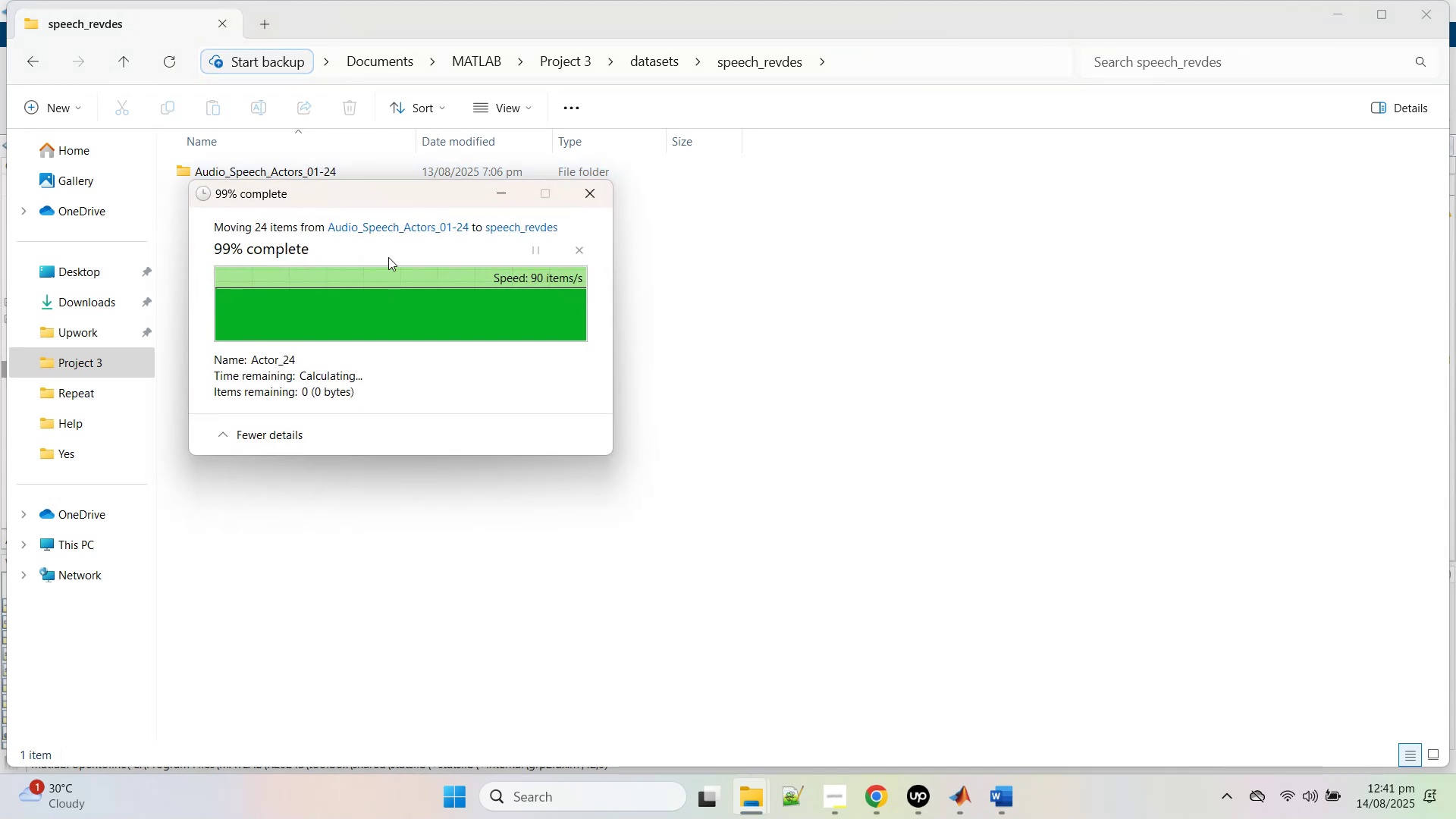 
left_click([814, 290])
 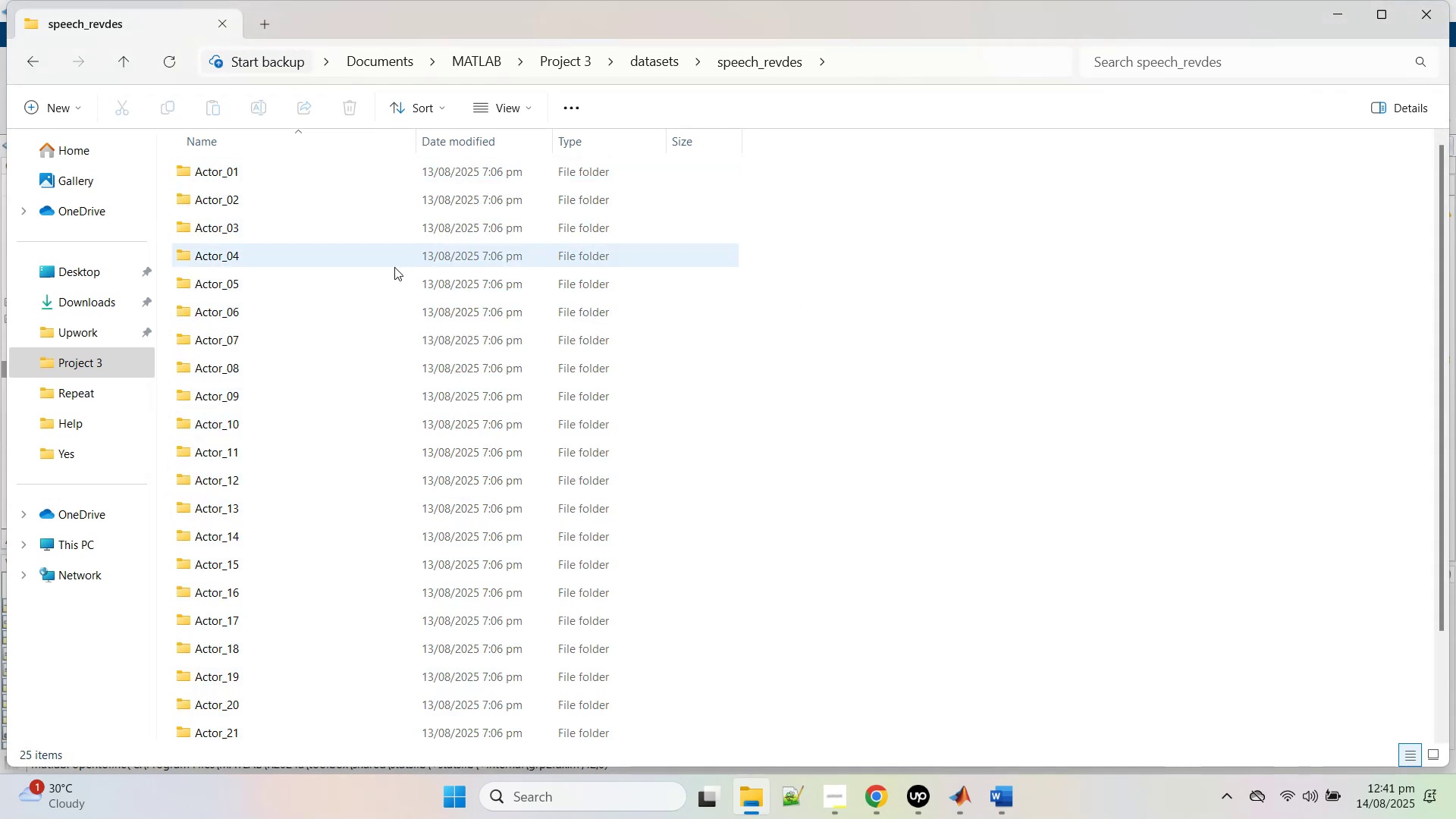 
scroll: coordinate [418, 372], scroll_direction: down, amount: 17.0
 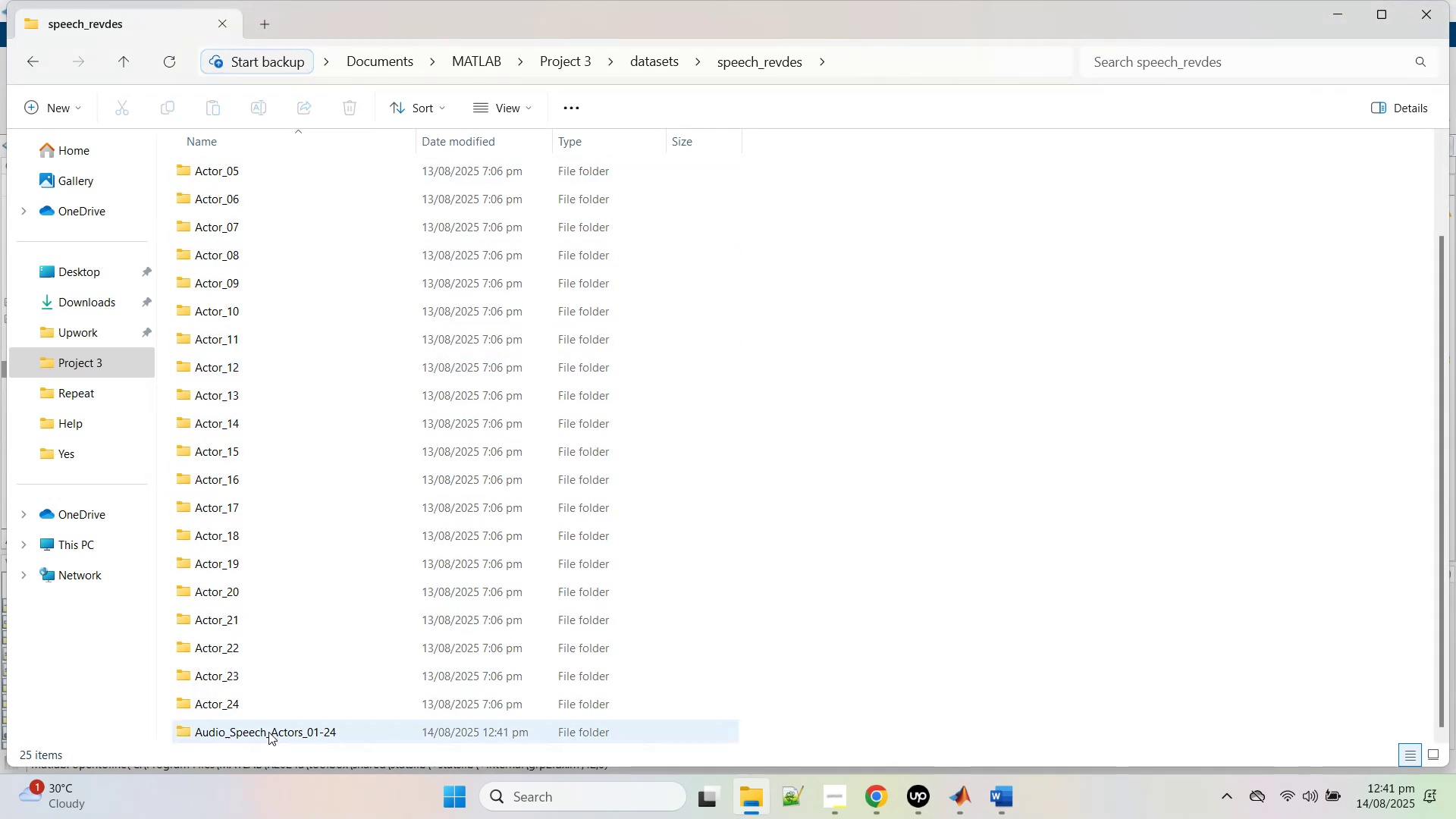 
left_click([271, 729])
 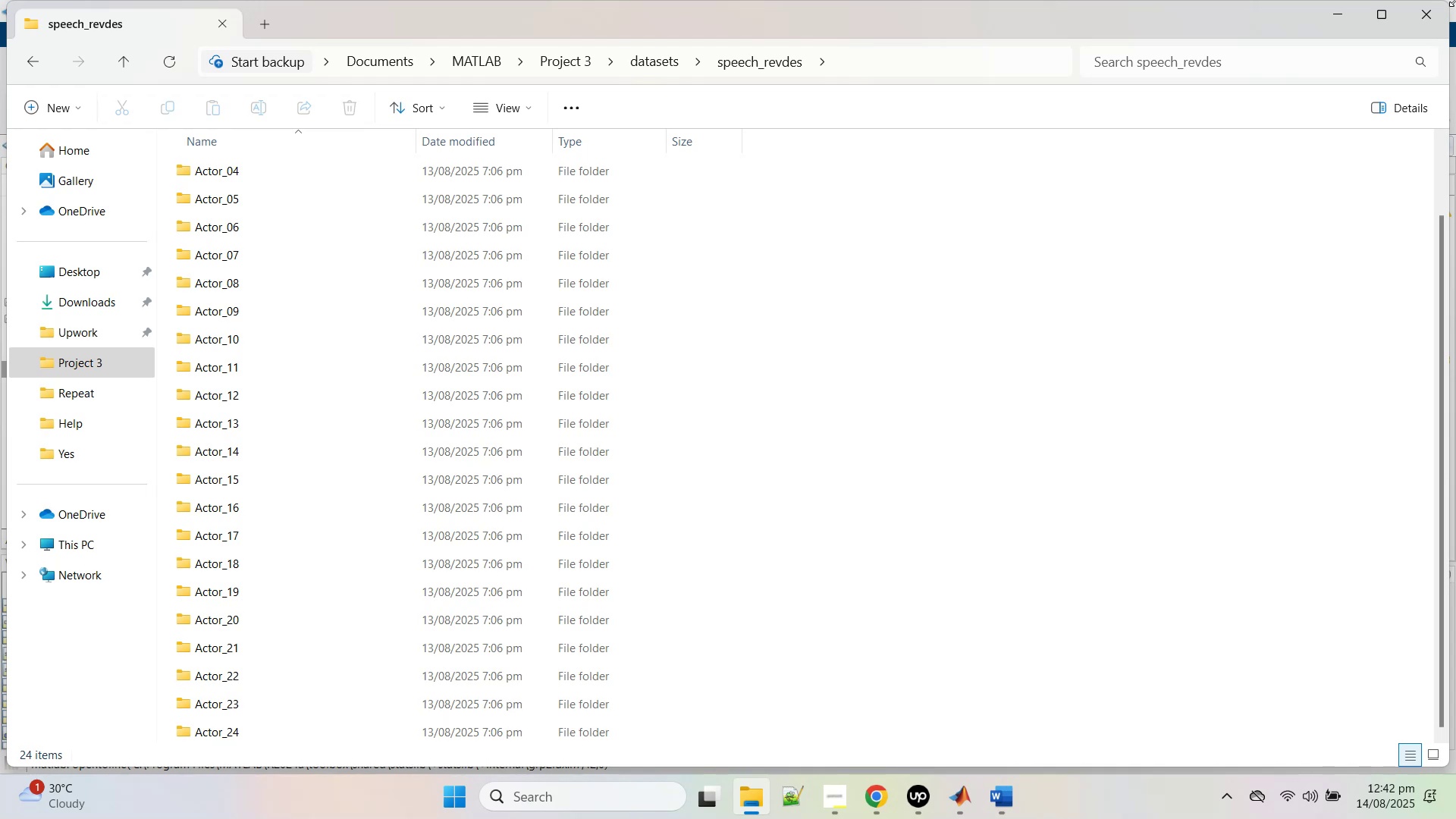 
wait(34.4)
 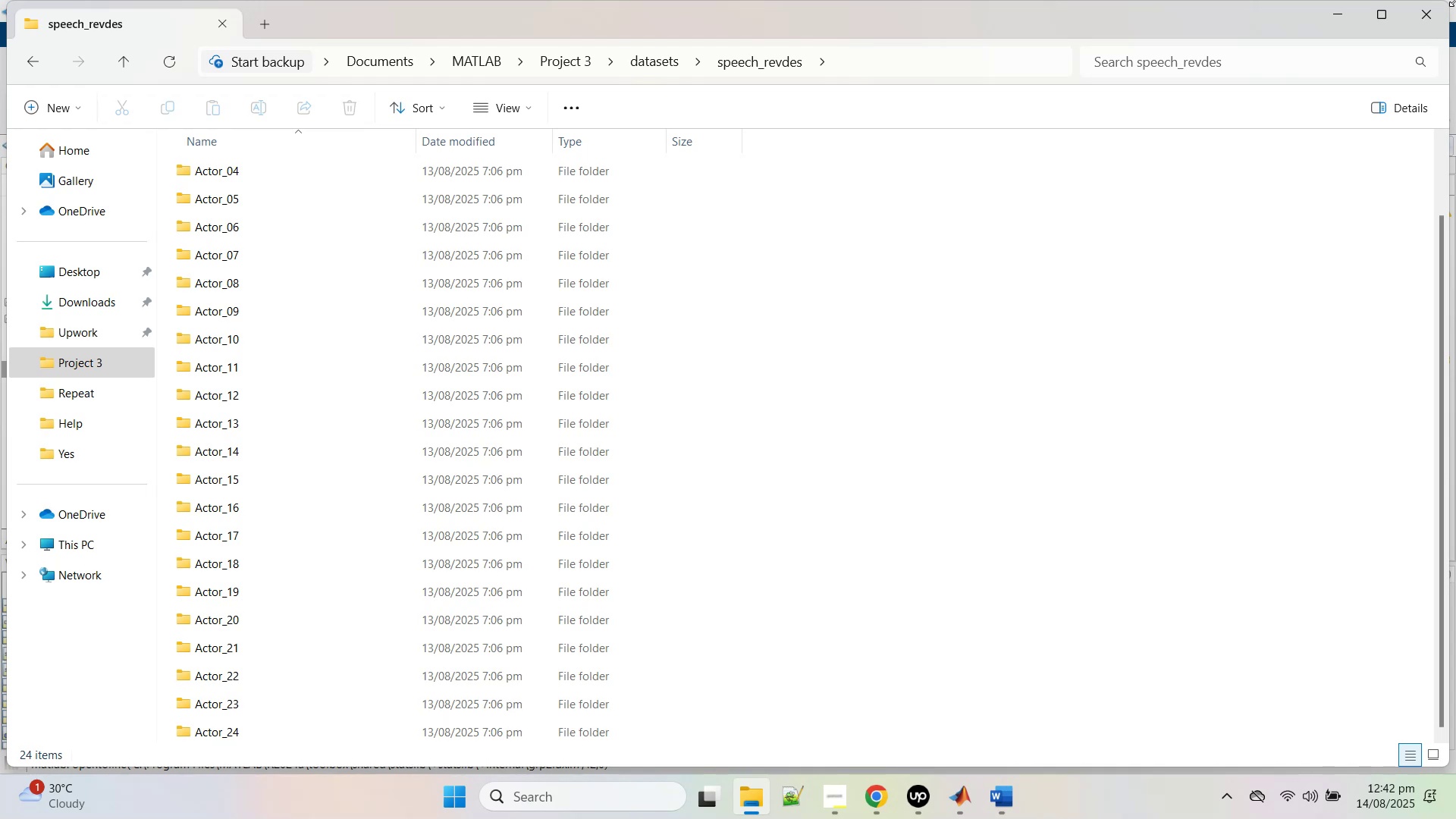 
left_click([778, 327])
 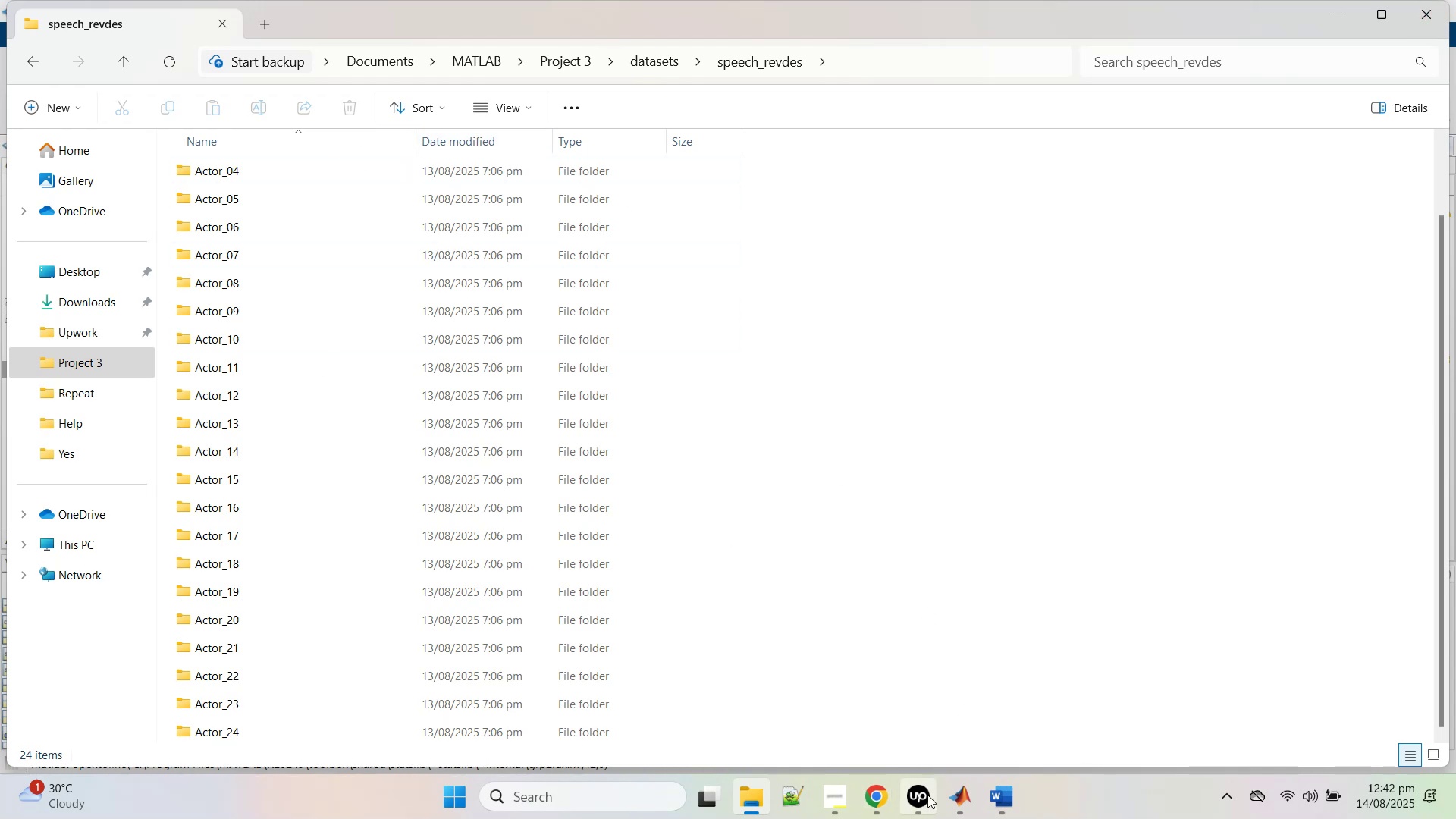 
left_click([871, 806])
 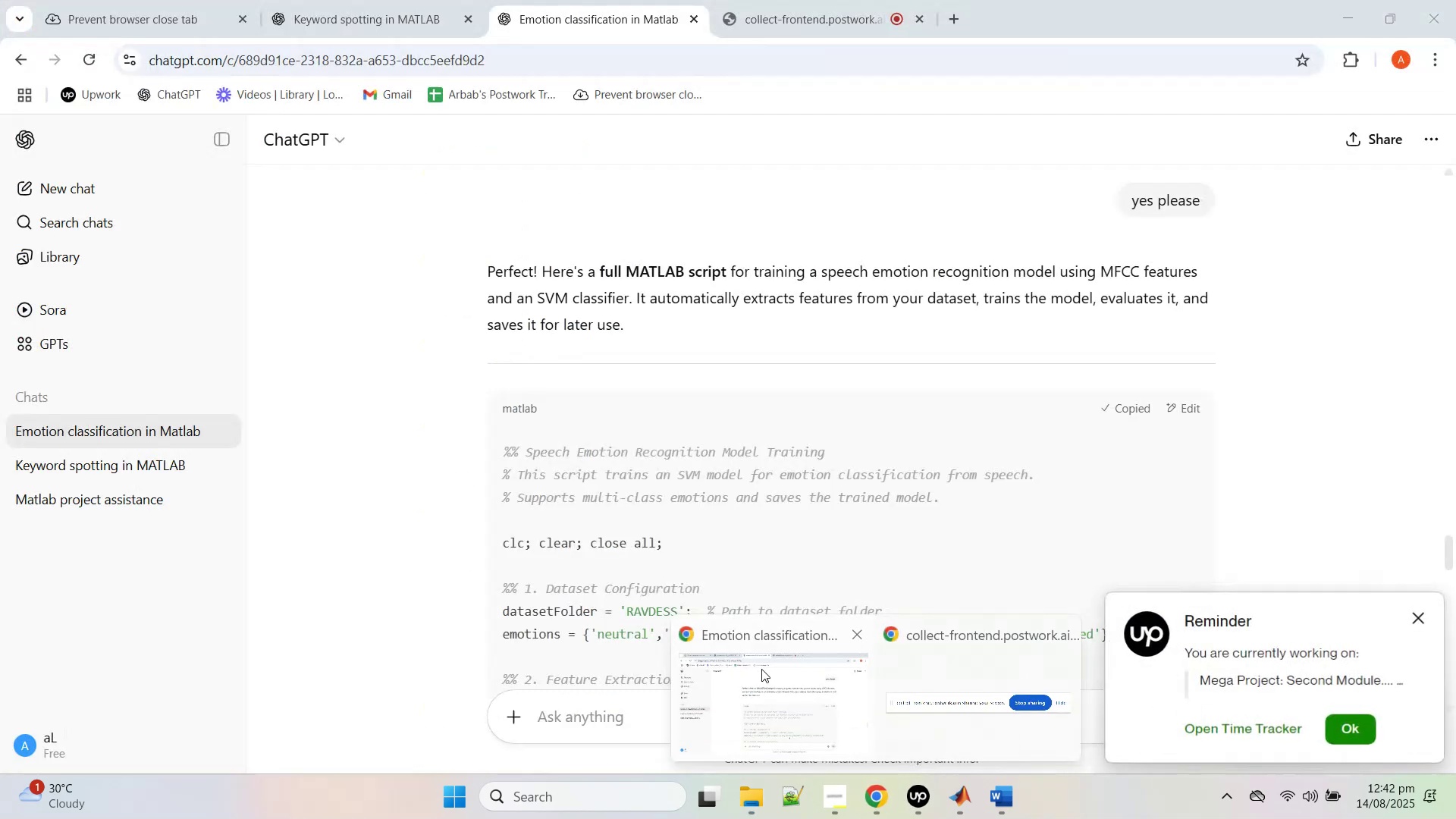 
left_click([761, 669])
 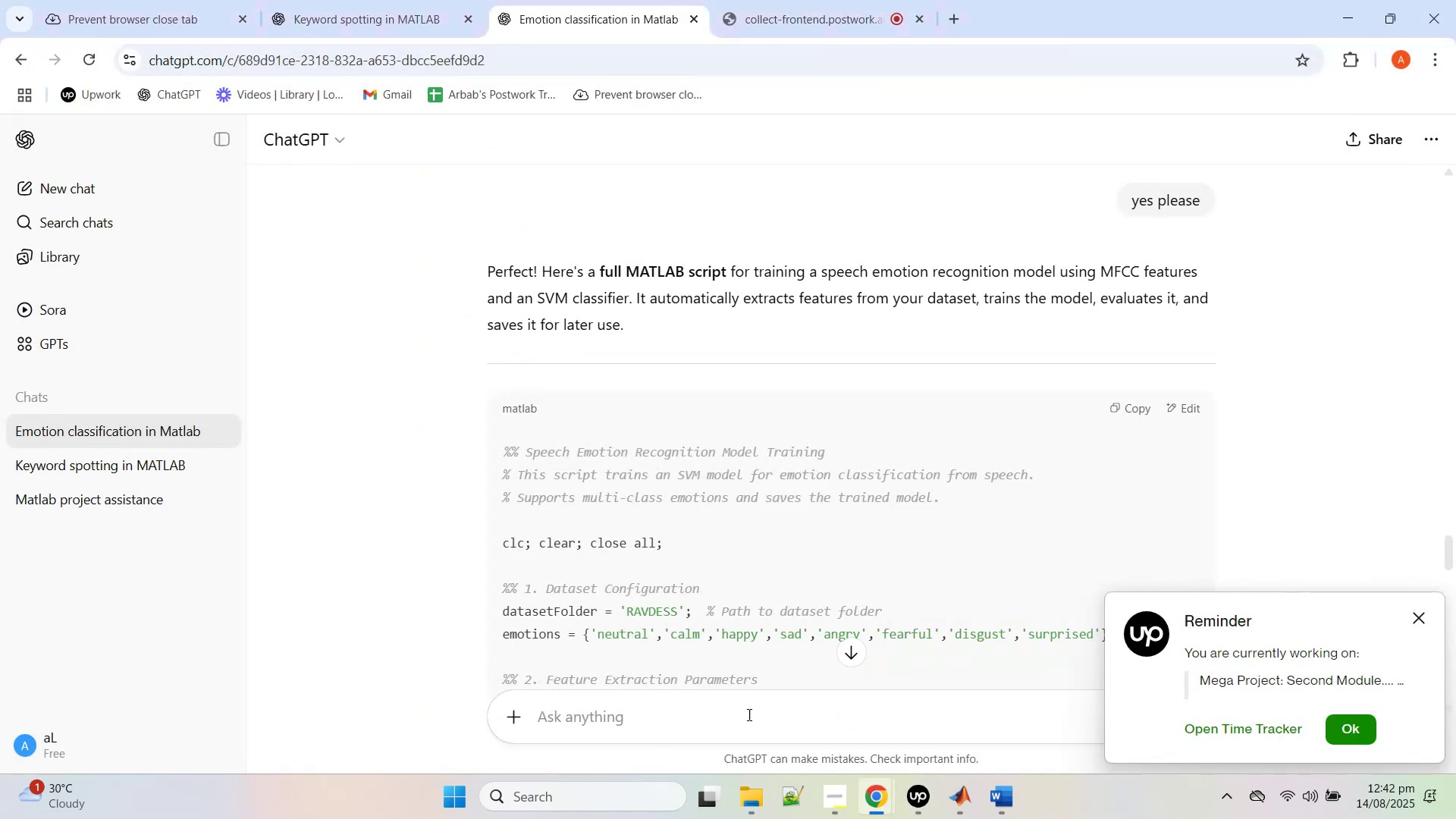 
left_click([745, 717])
 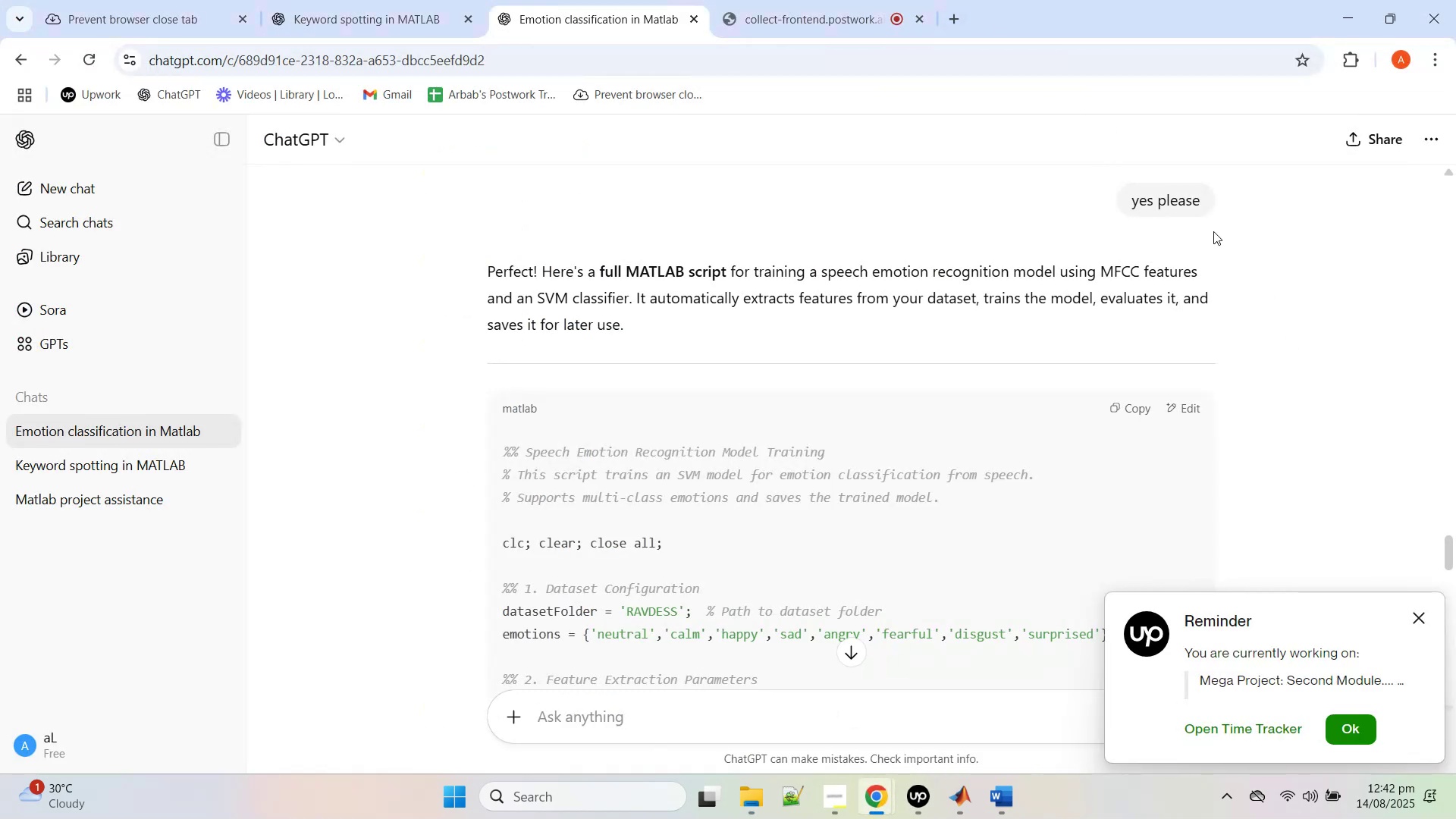 
left_click([1207, 232])
 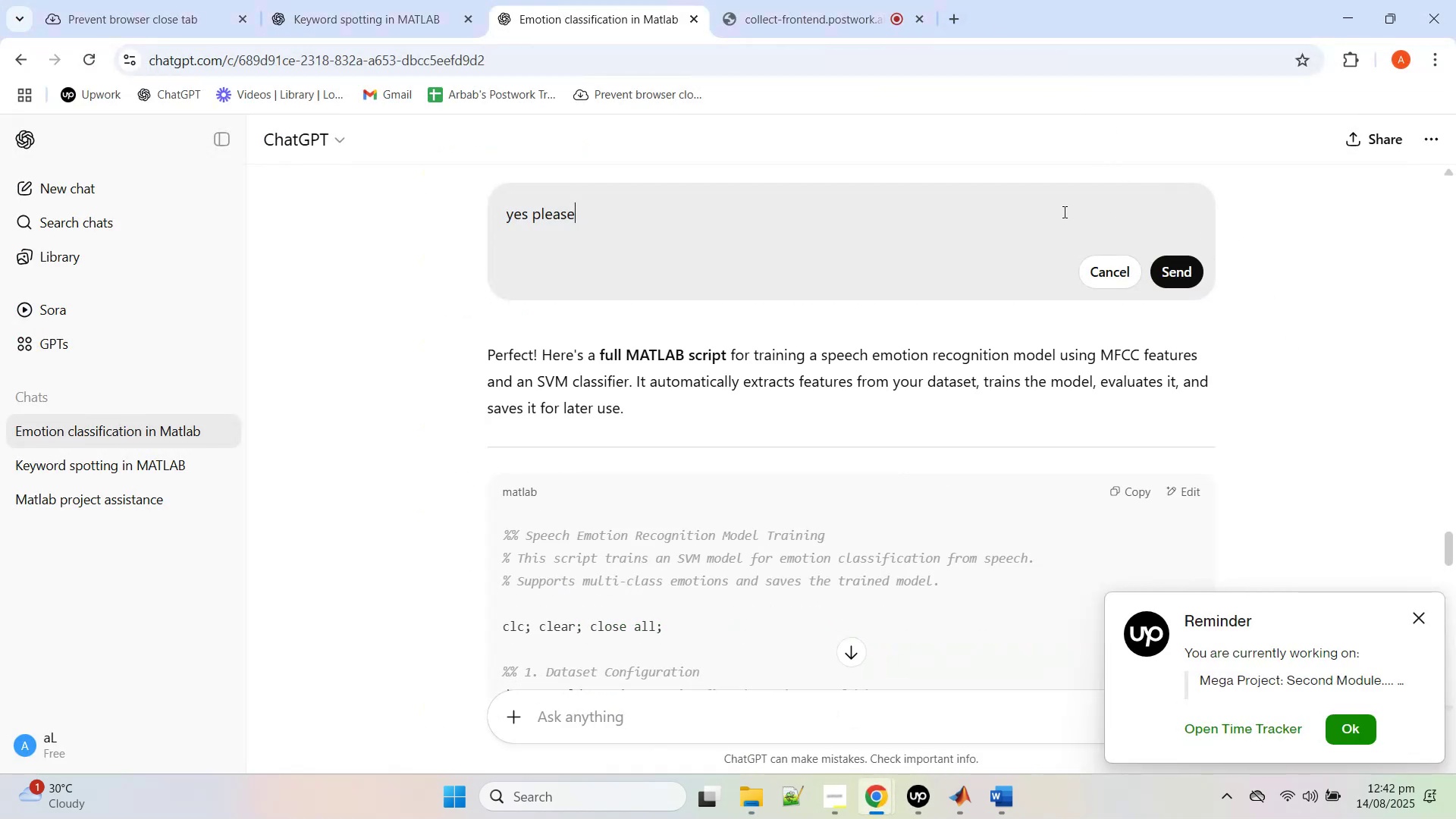 
left_click([998, 211])
 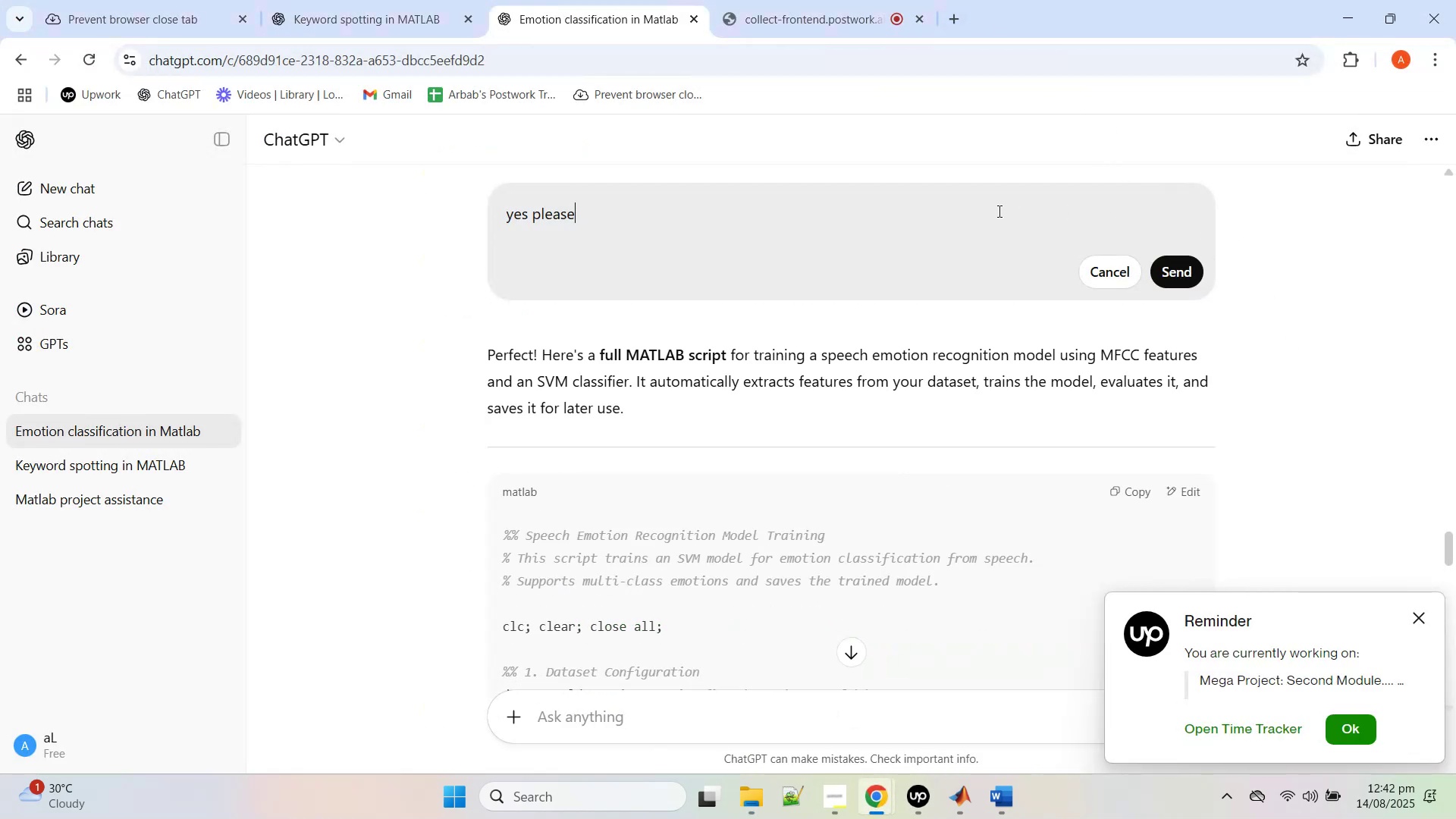 
type(... I have revdes data in folder datasets/revde)
 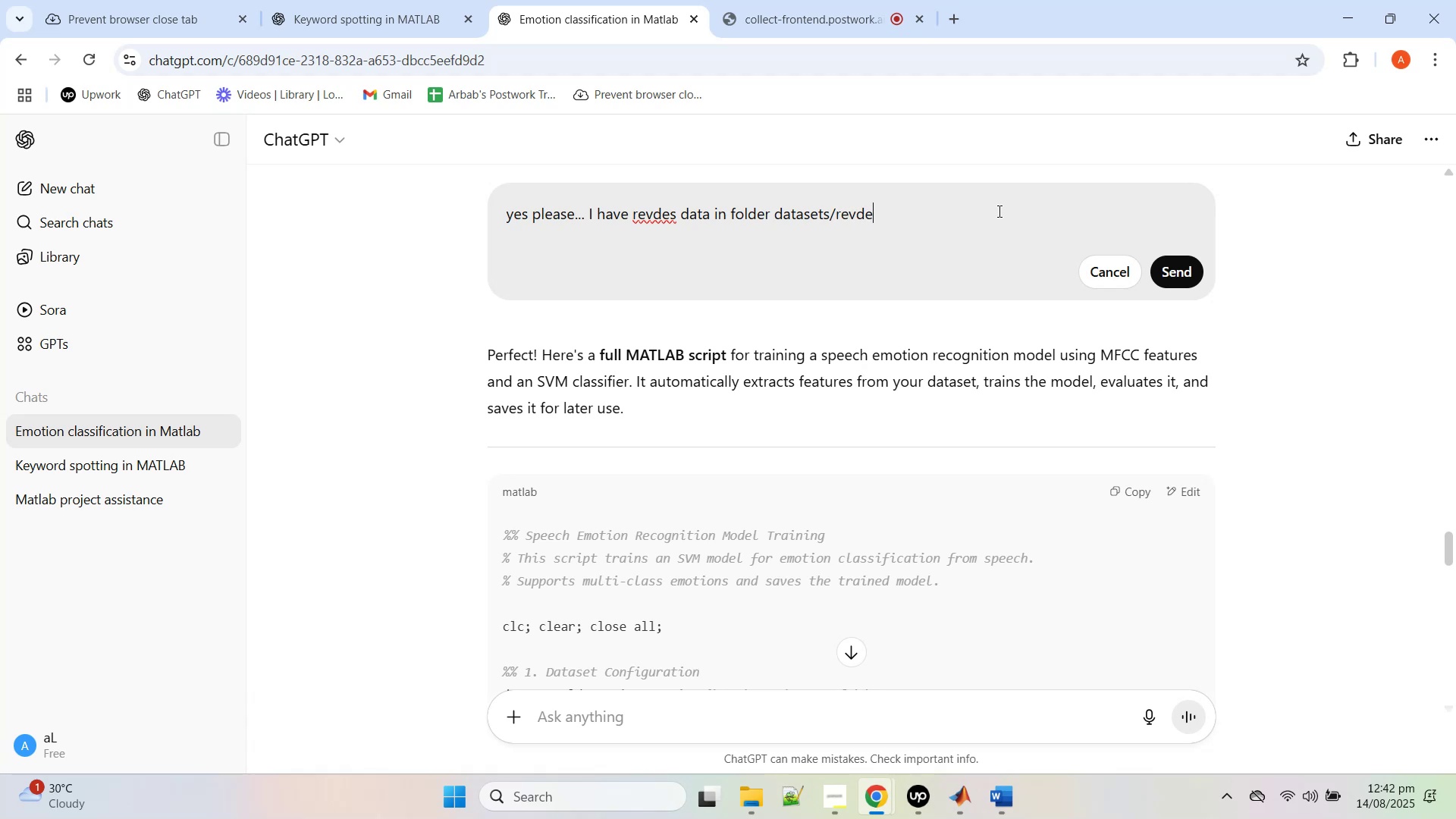 
wait(18.7)
 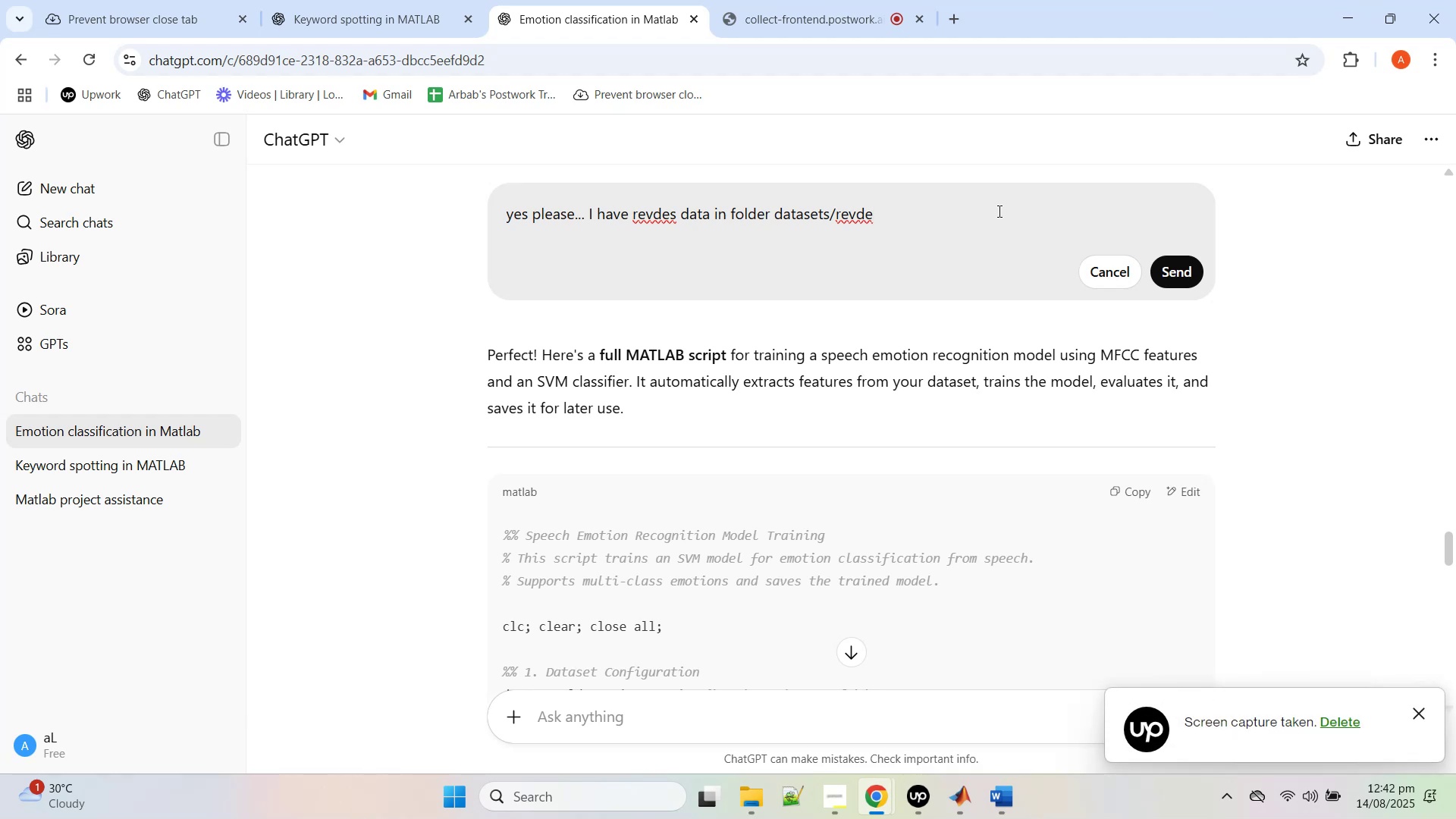 
left_click([754, 397])
 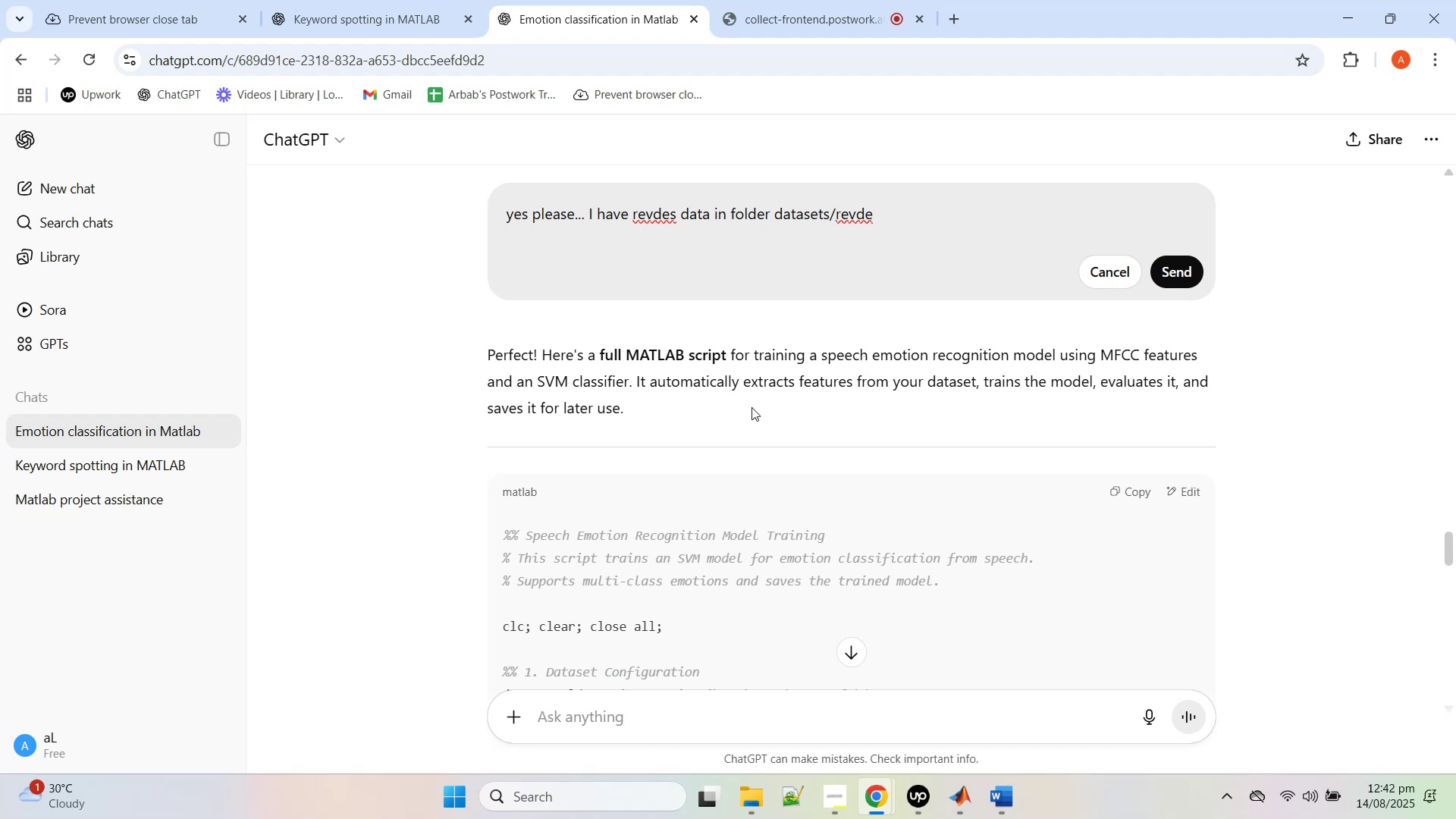 
scroll: coordinate [752, 455], scroll_direction: down, amount: 2.0
 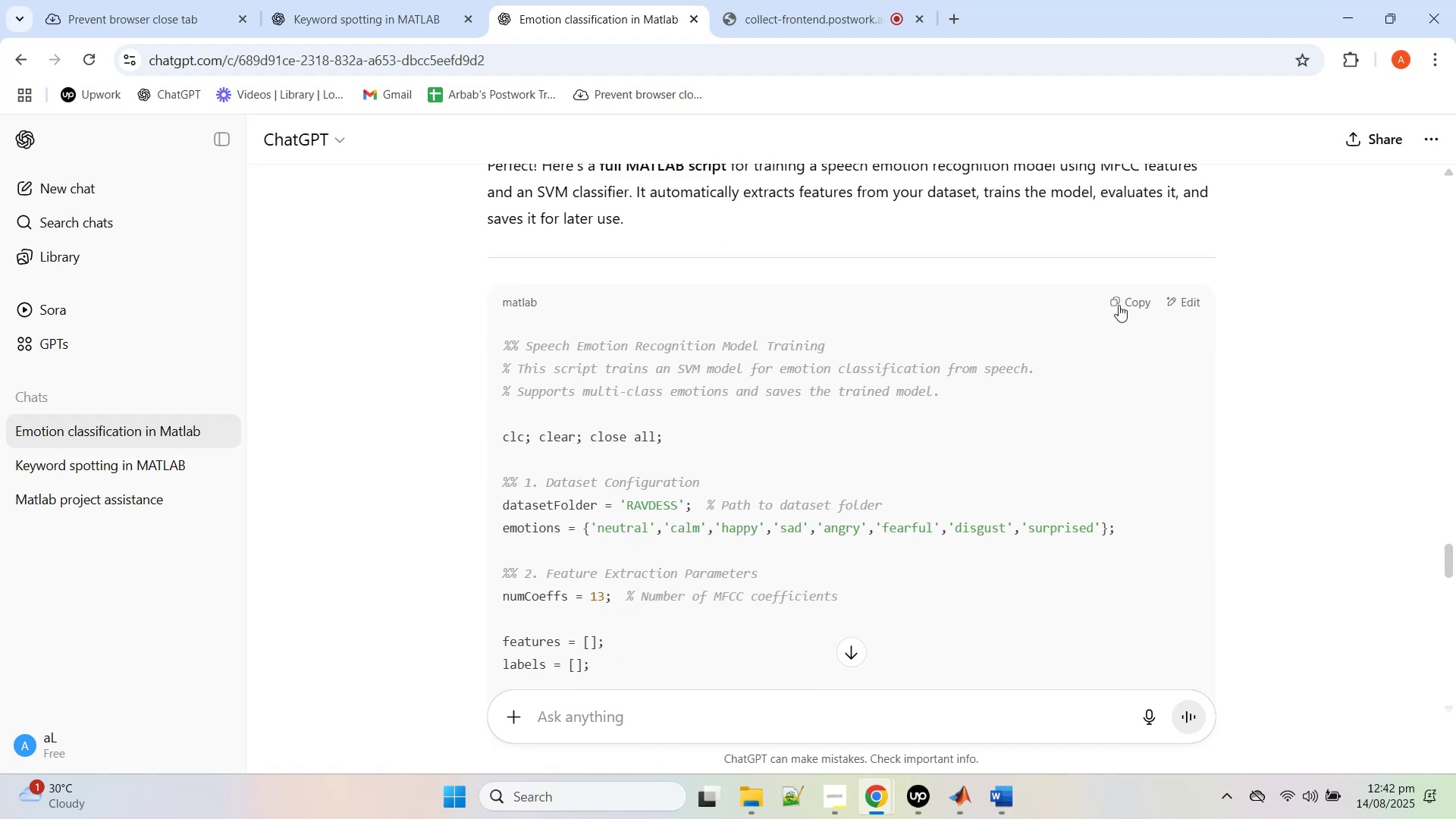 
left_click([1128, 302])
 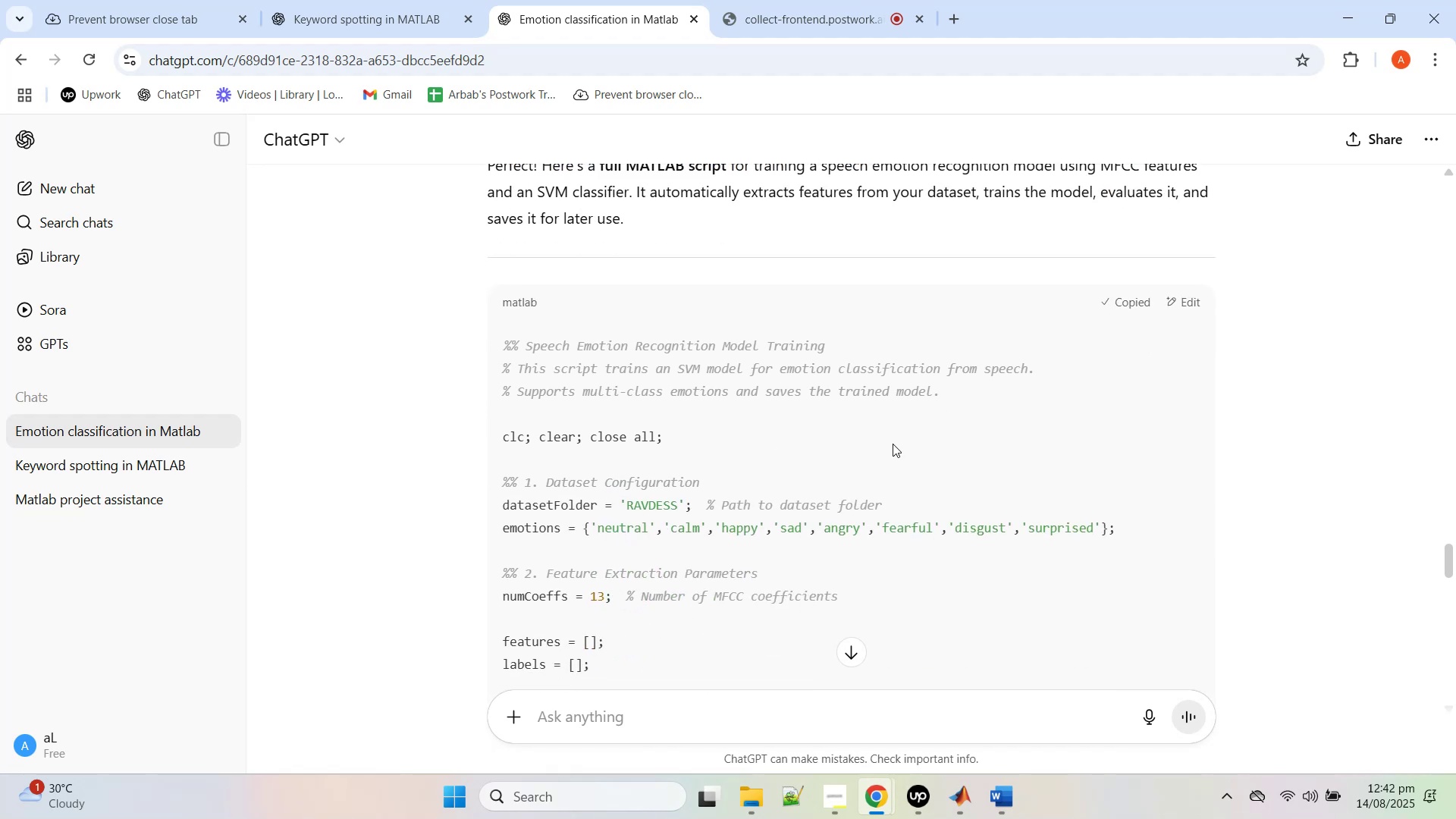 
scroll: coordinate [894, 462], scroll_direction: down, amount: 2.0
 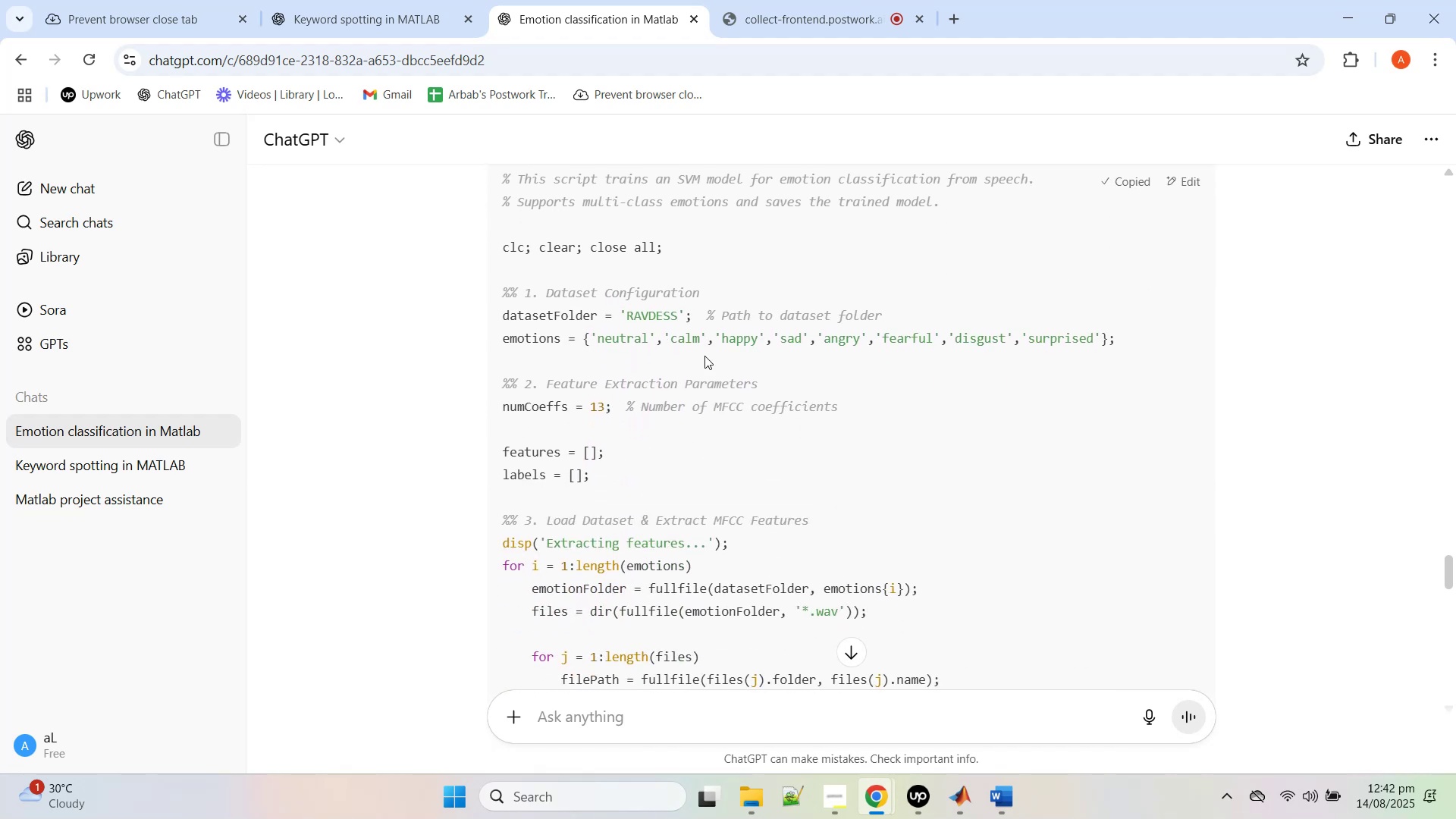 
scroll: coordinate [742, 361], scroll_direction: up, amount: 6.0
 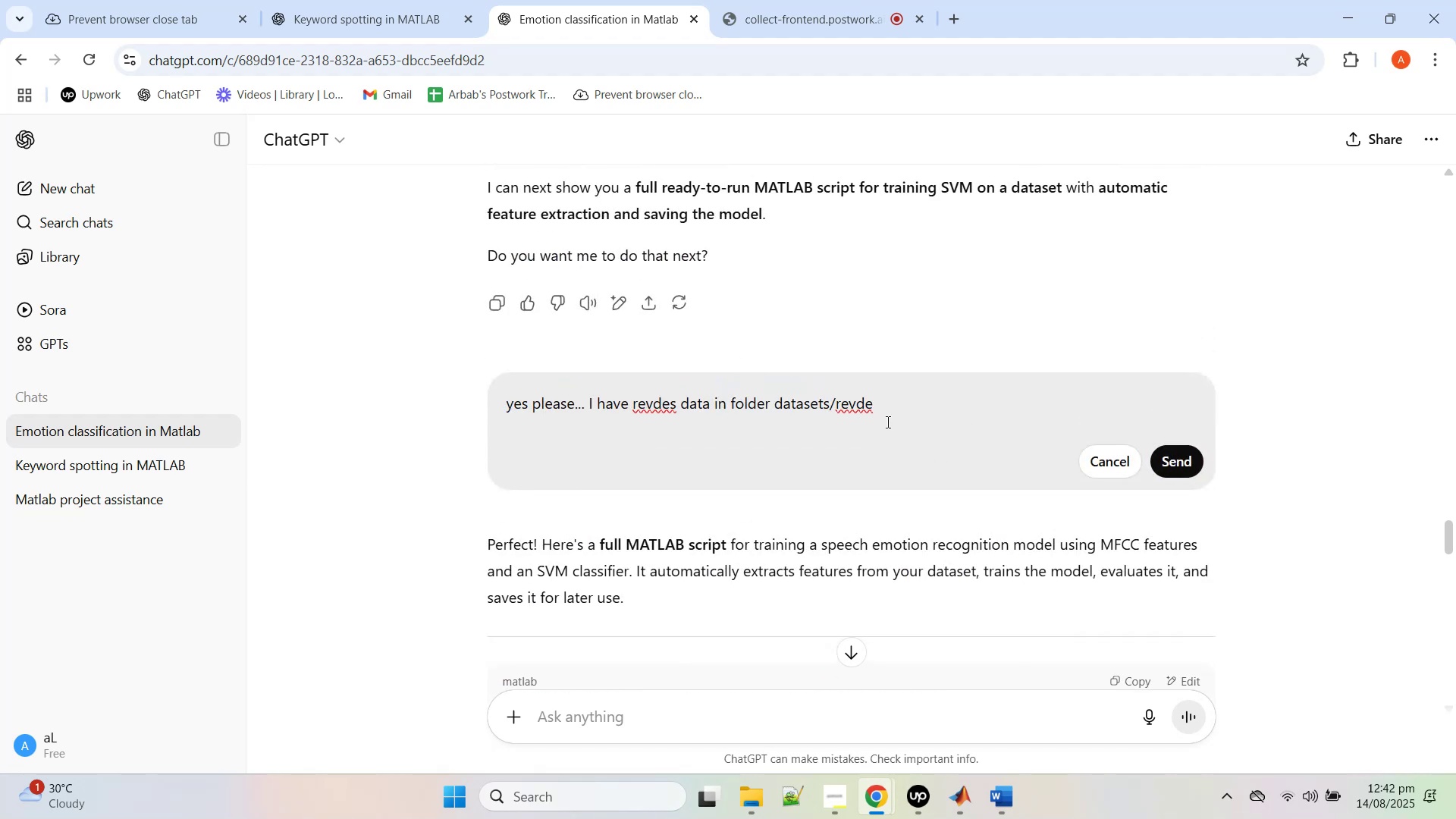 
left_click([897, 413])
 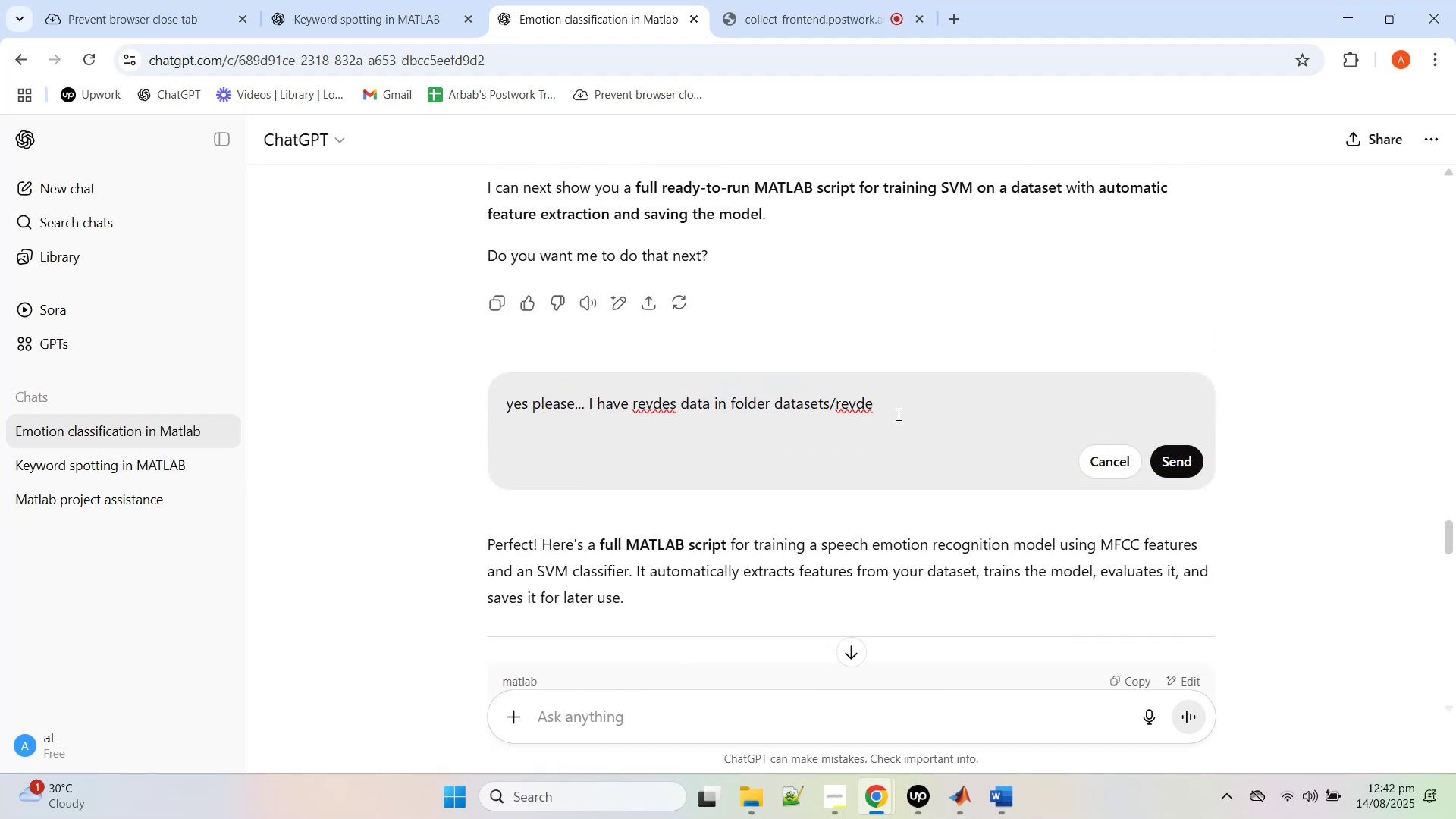 
key(S)
 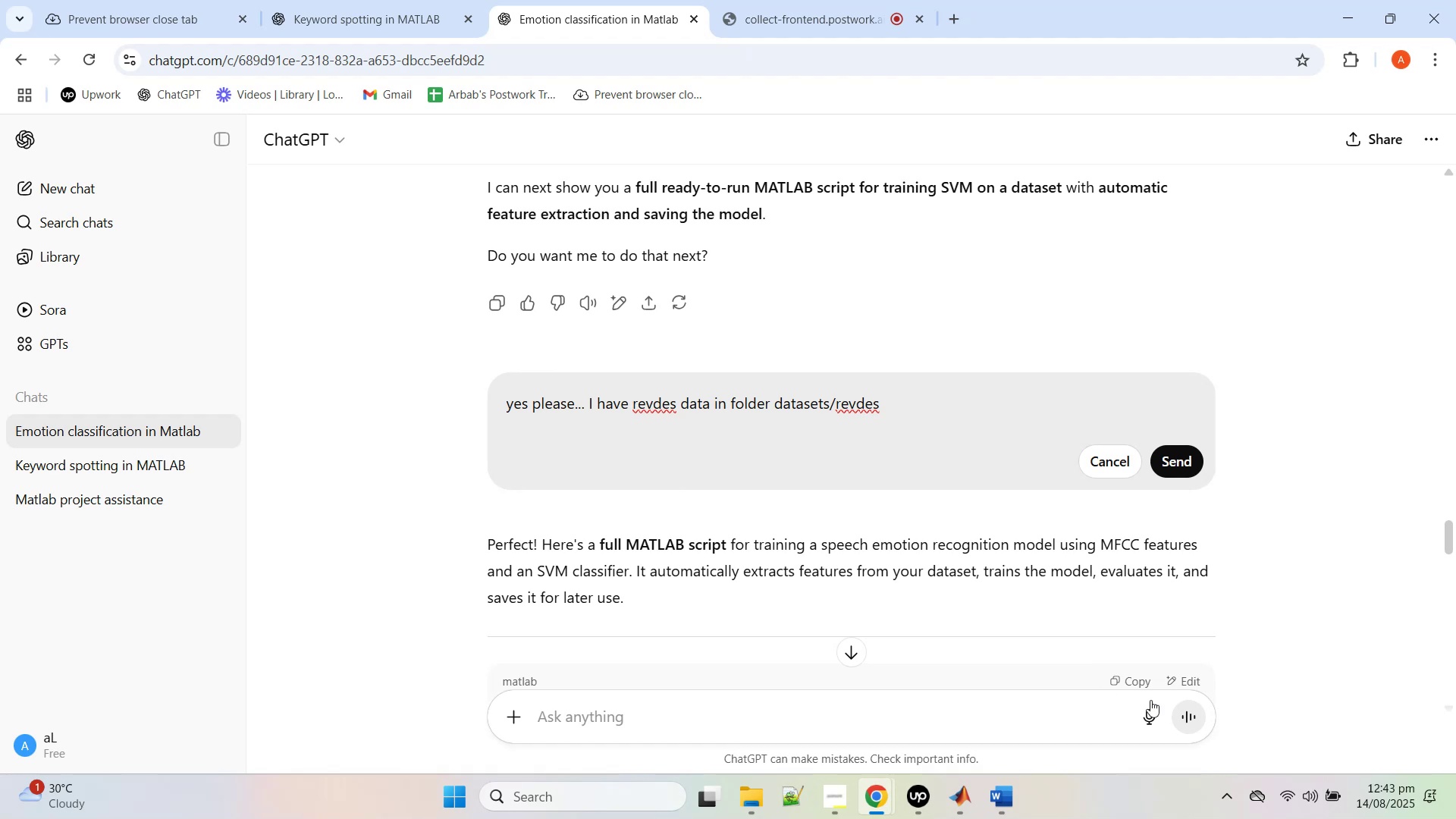 
wait(5.49)
 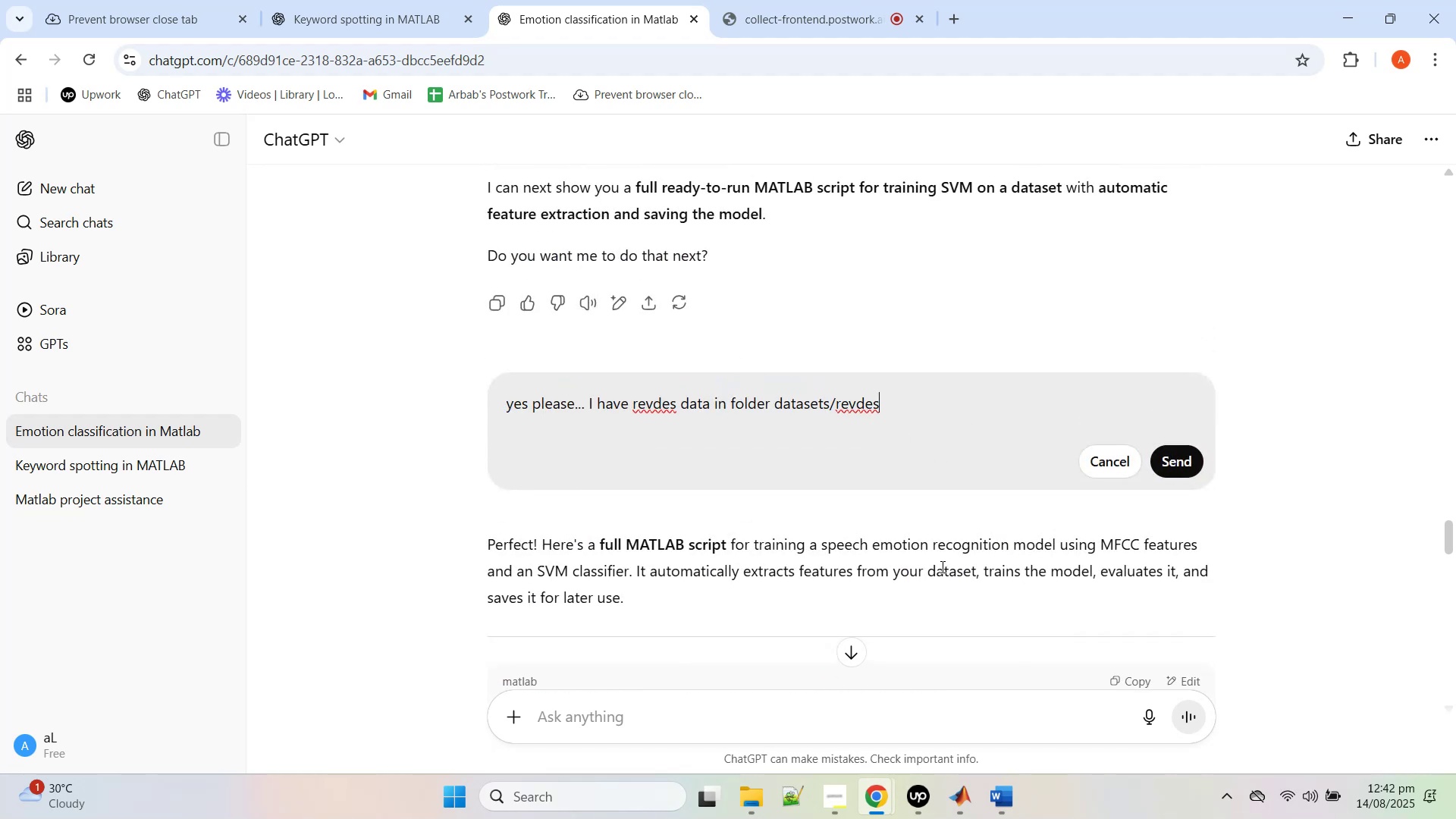 
left_click([770, 792])
 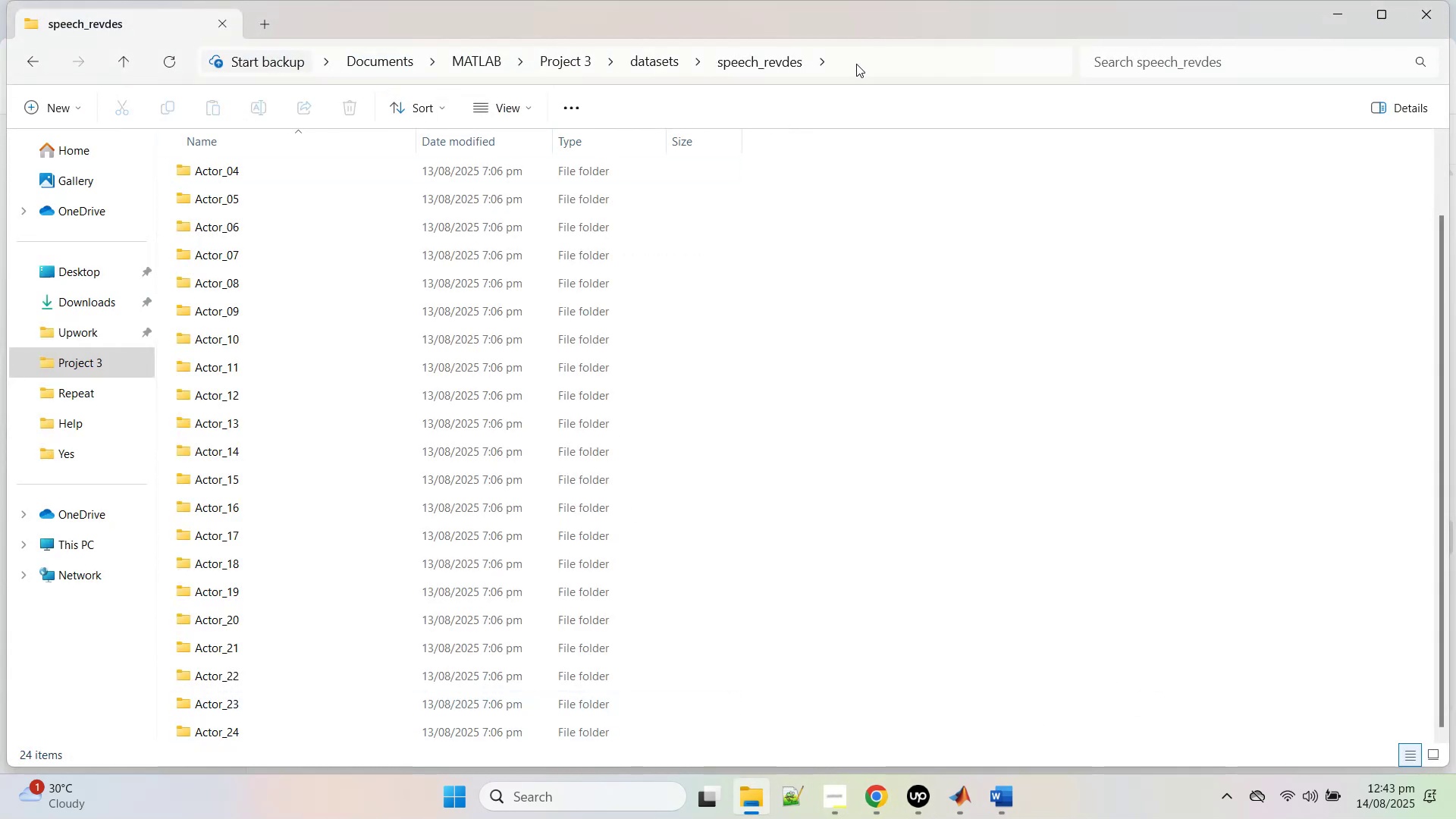 
left_click([854, 61])
 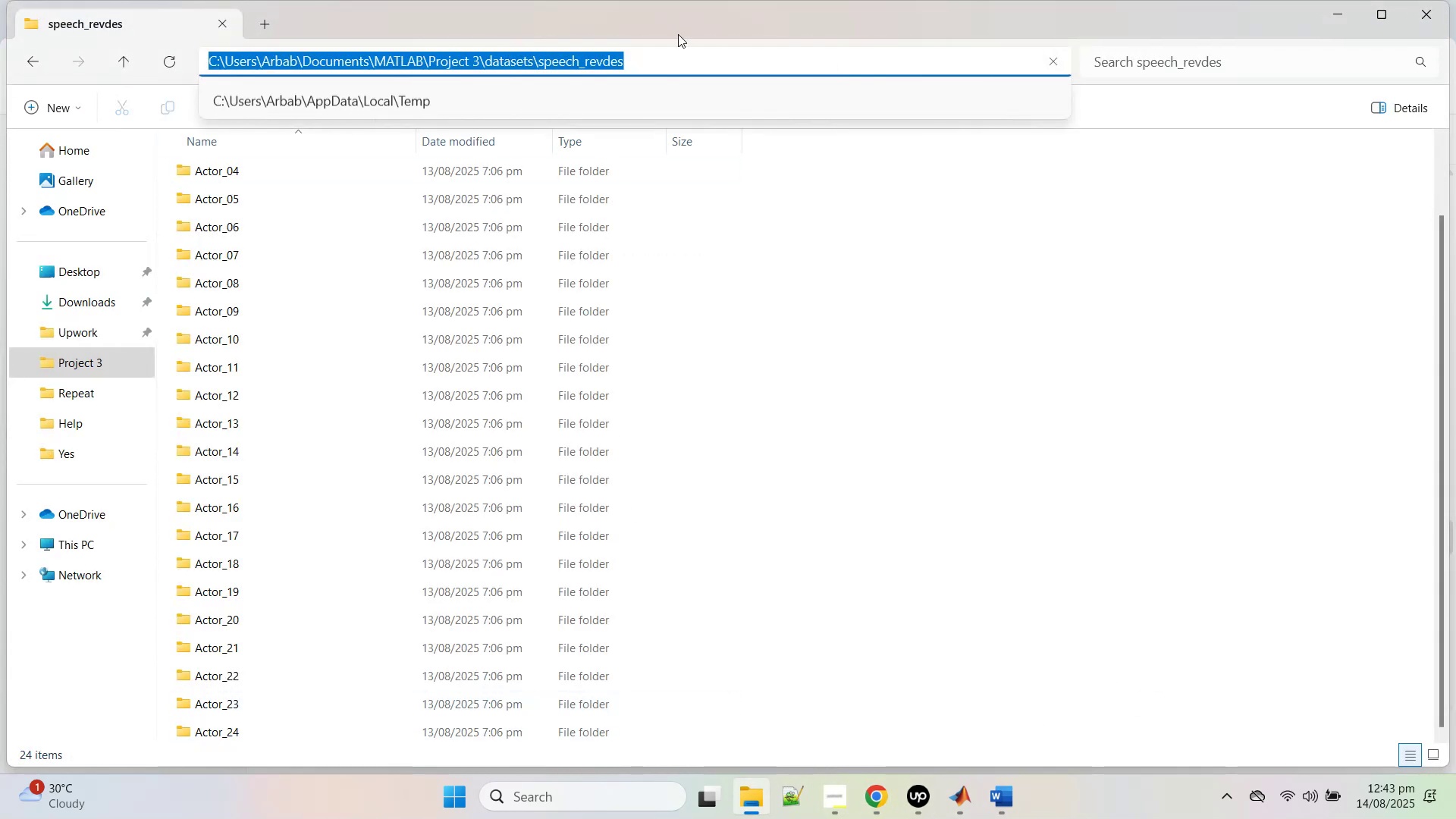 
left_click([678, 34])
 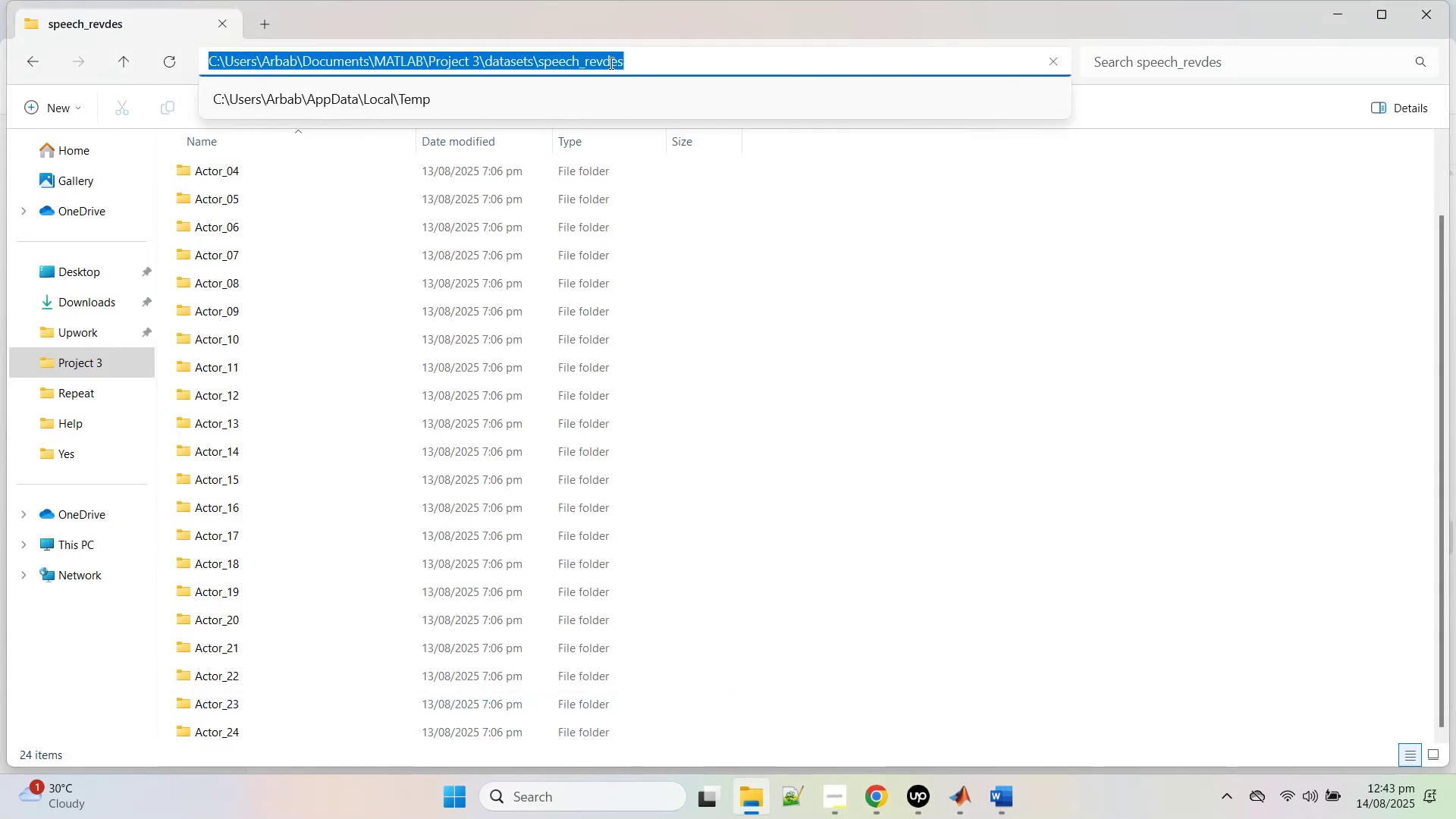 
left_click_drag(start_coordinate=[639, 59], to_coordinate=[536, 67])
 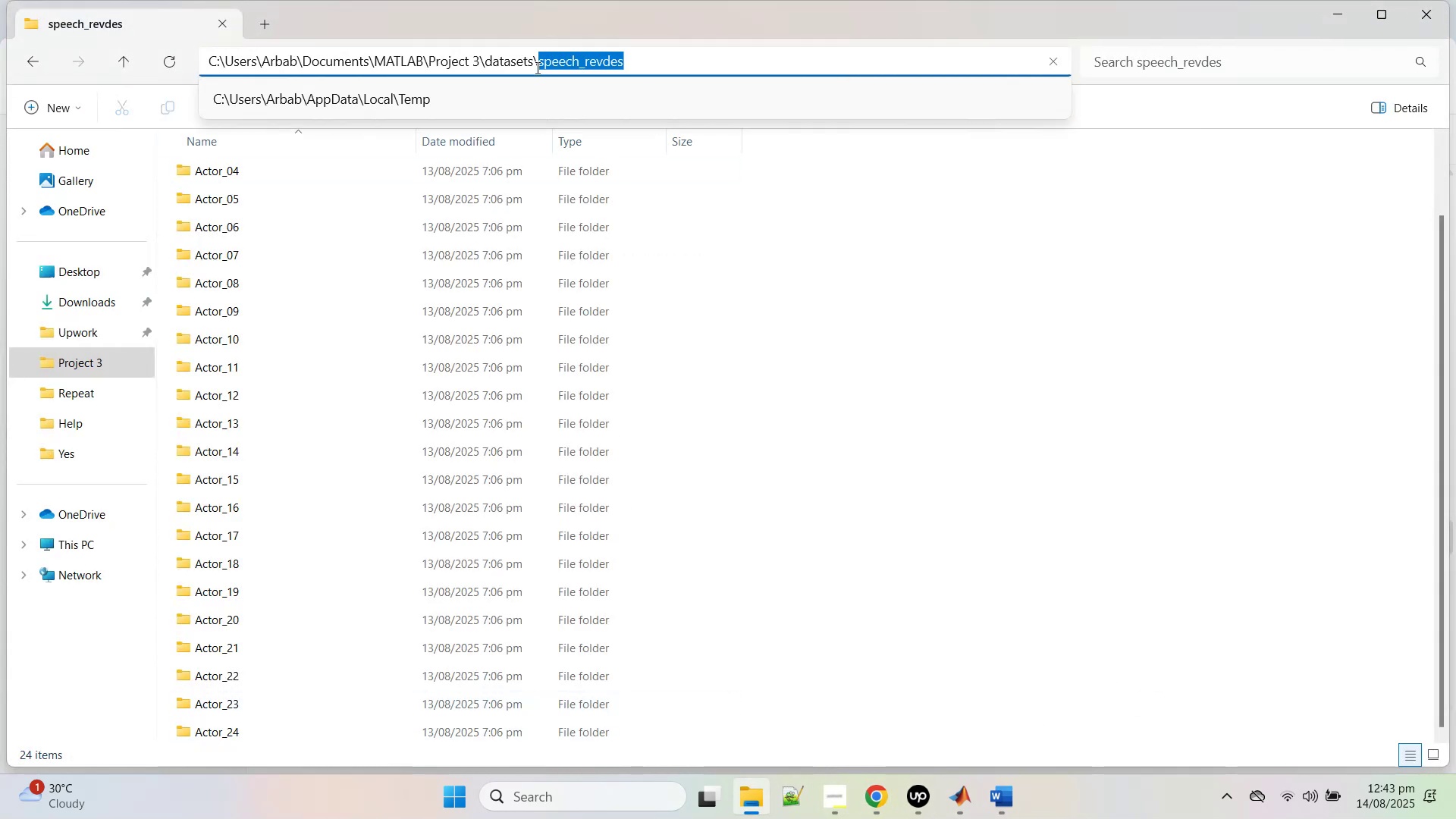 
key(Control+C)
 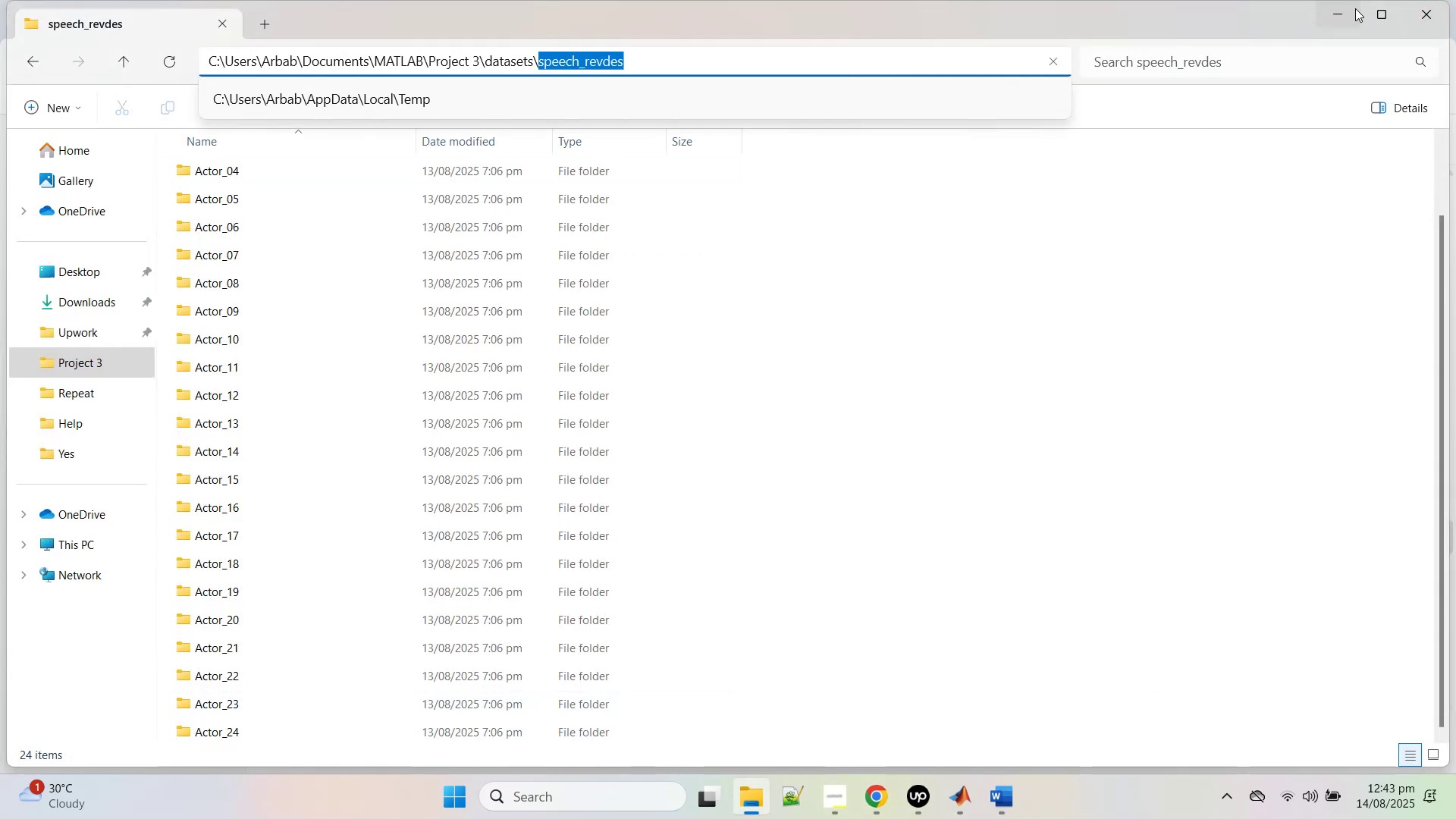 
left_click([1341, 11])
 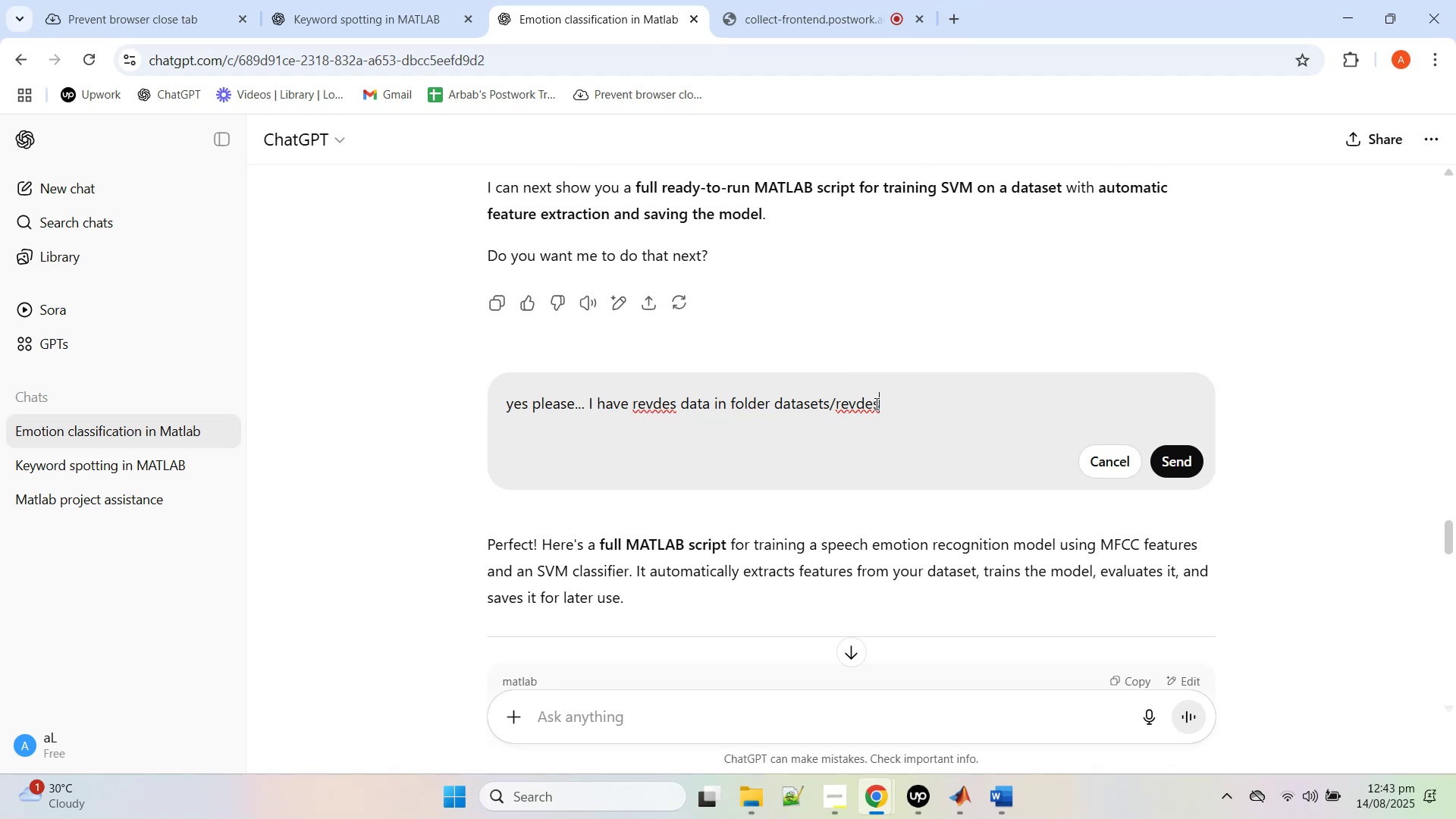 
double_click([864, 403])
 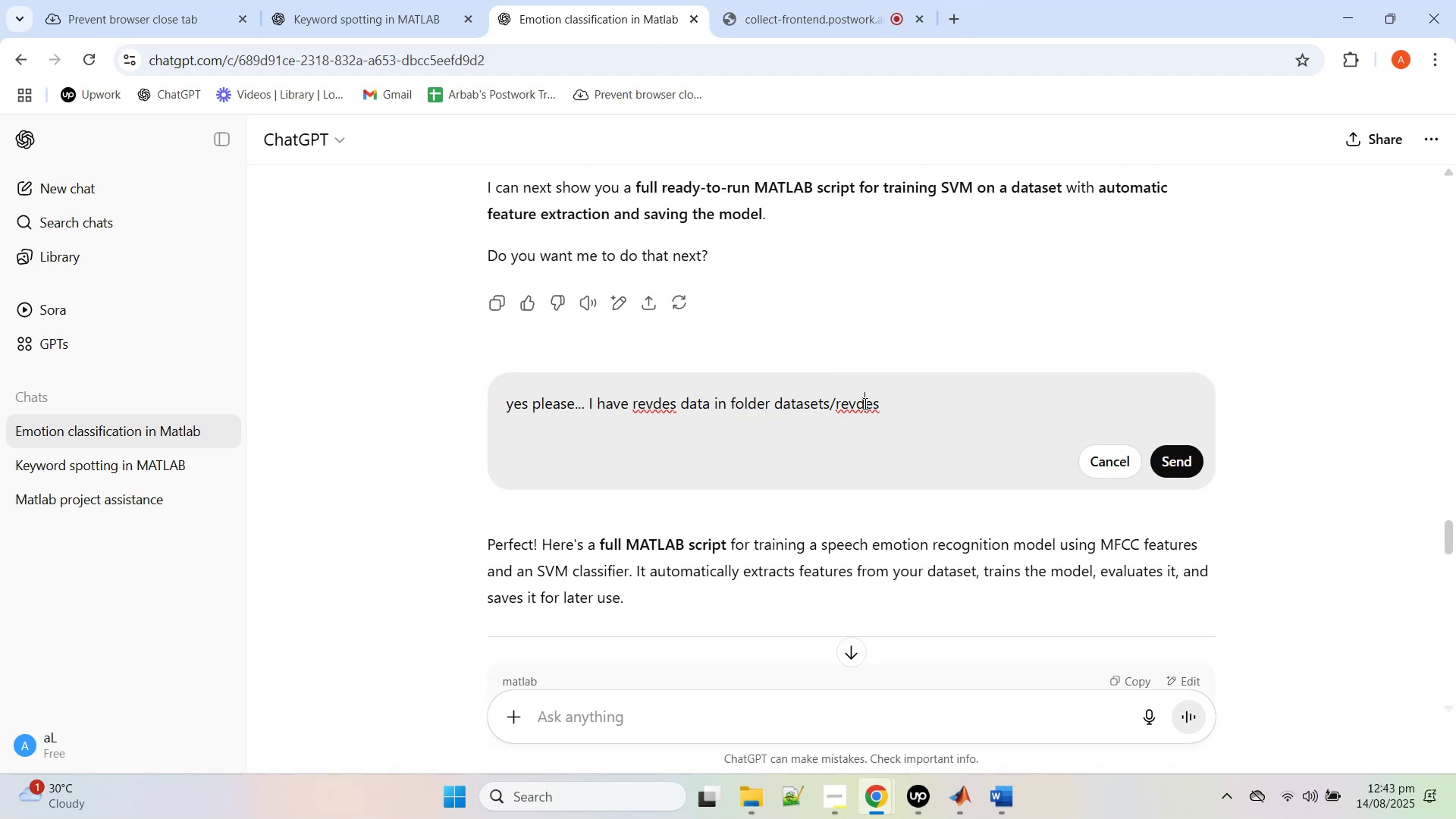 
triple_click([864, 403])
 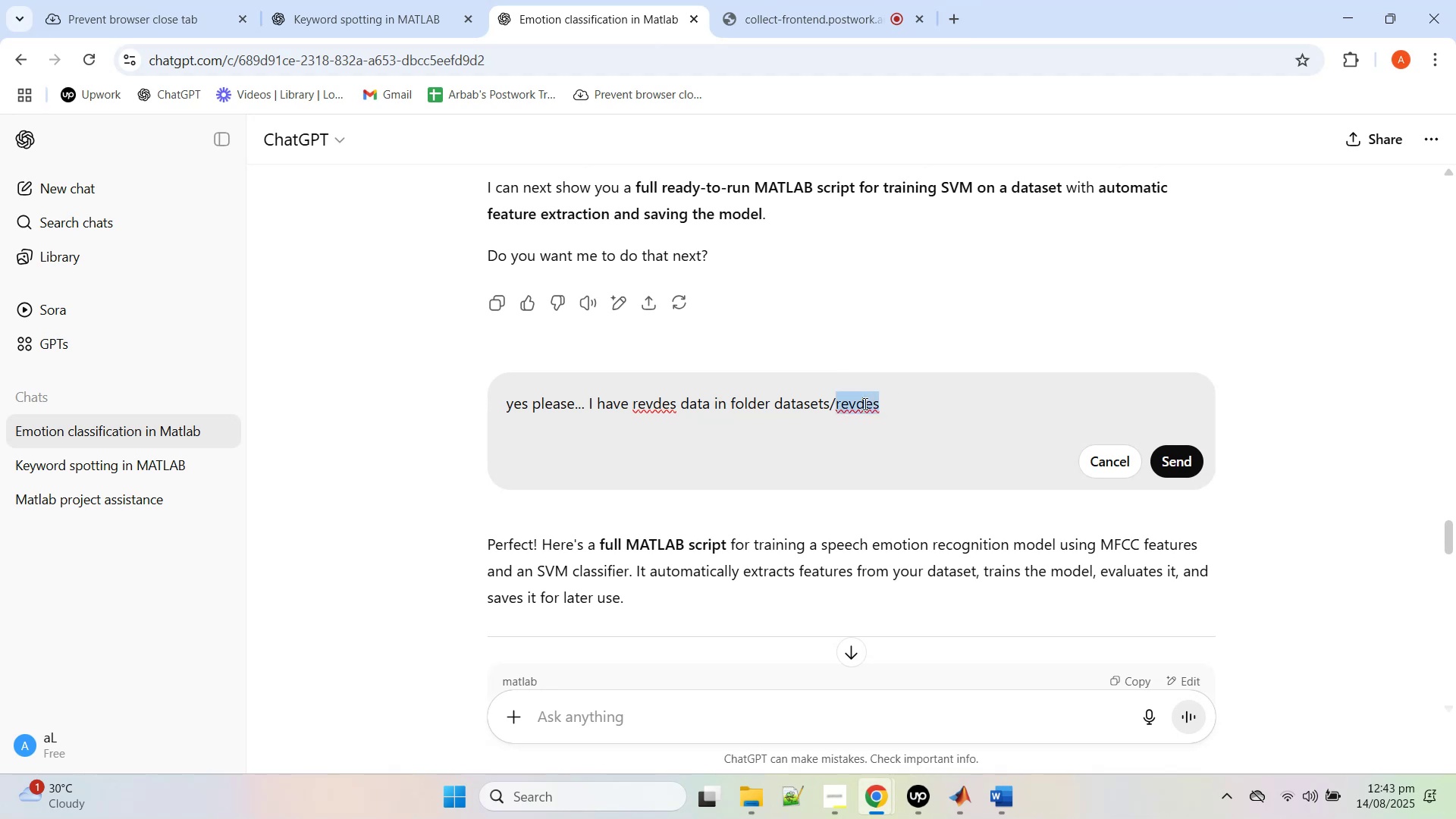 
key(Control+V)
 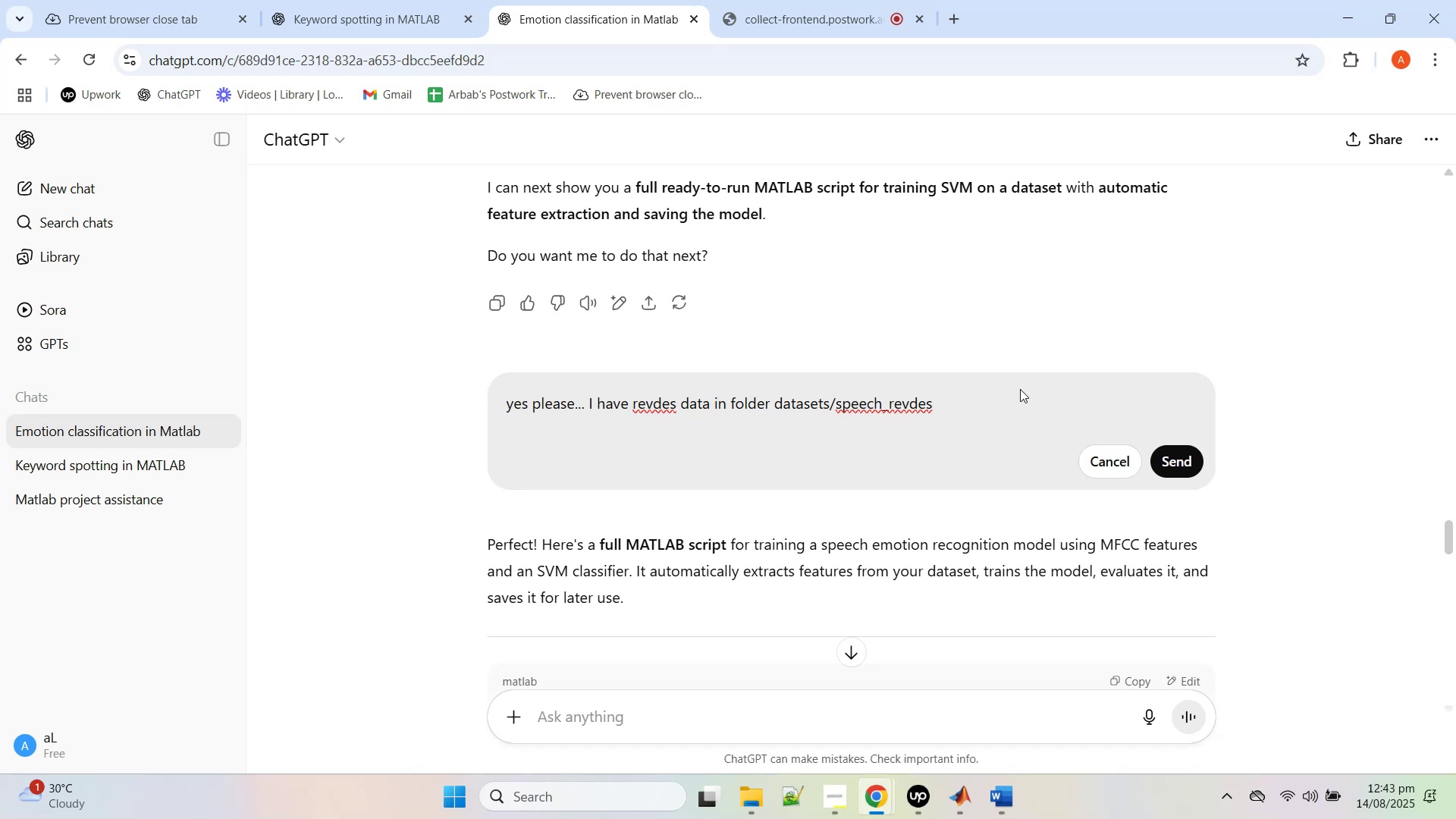 
wait(37.91)
 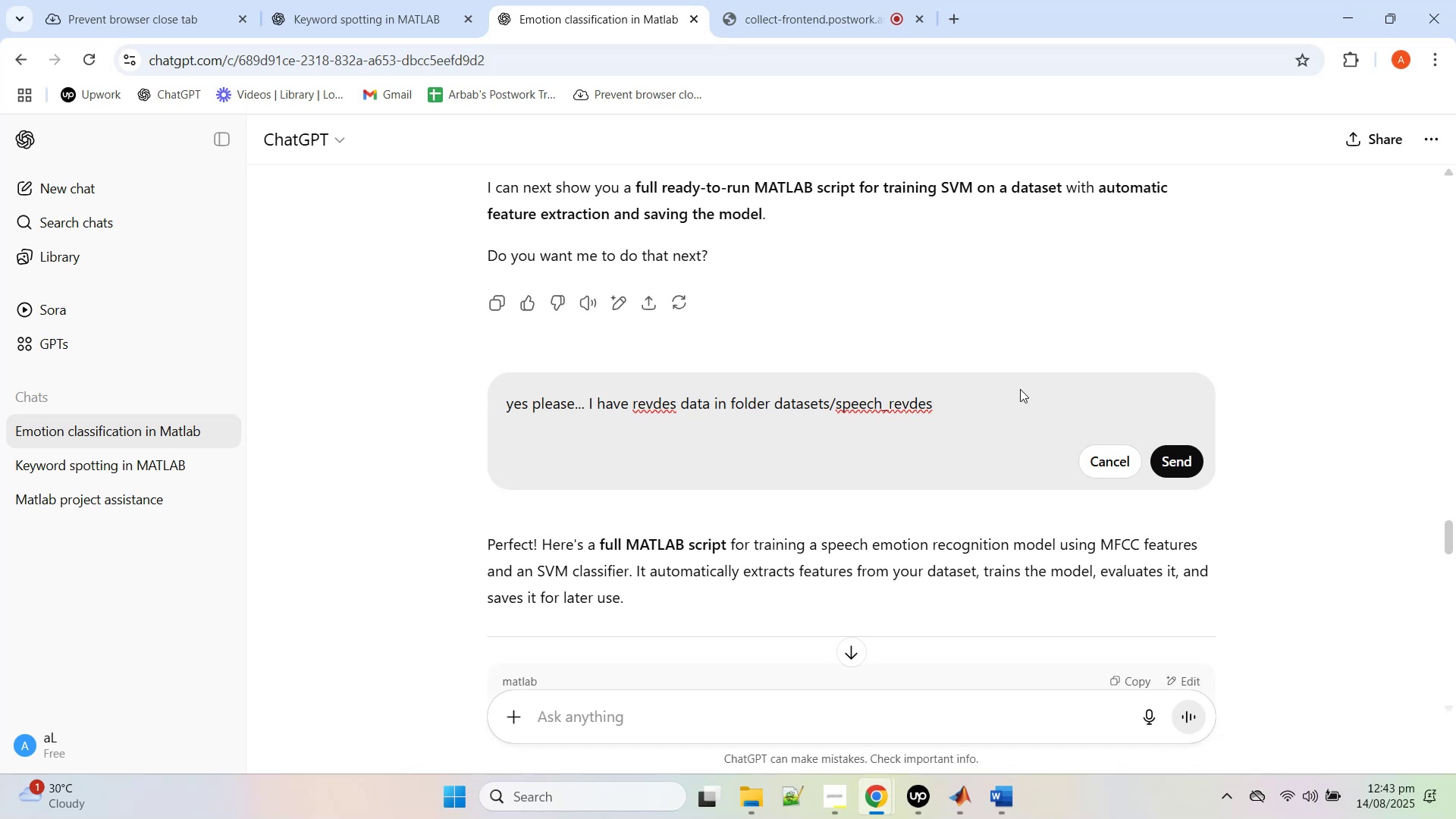 
type( and it contains the audio files of each actor in seperate folder)
 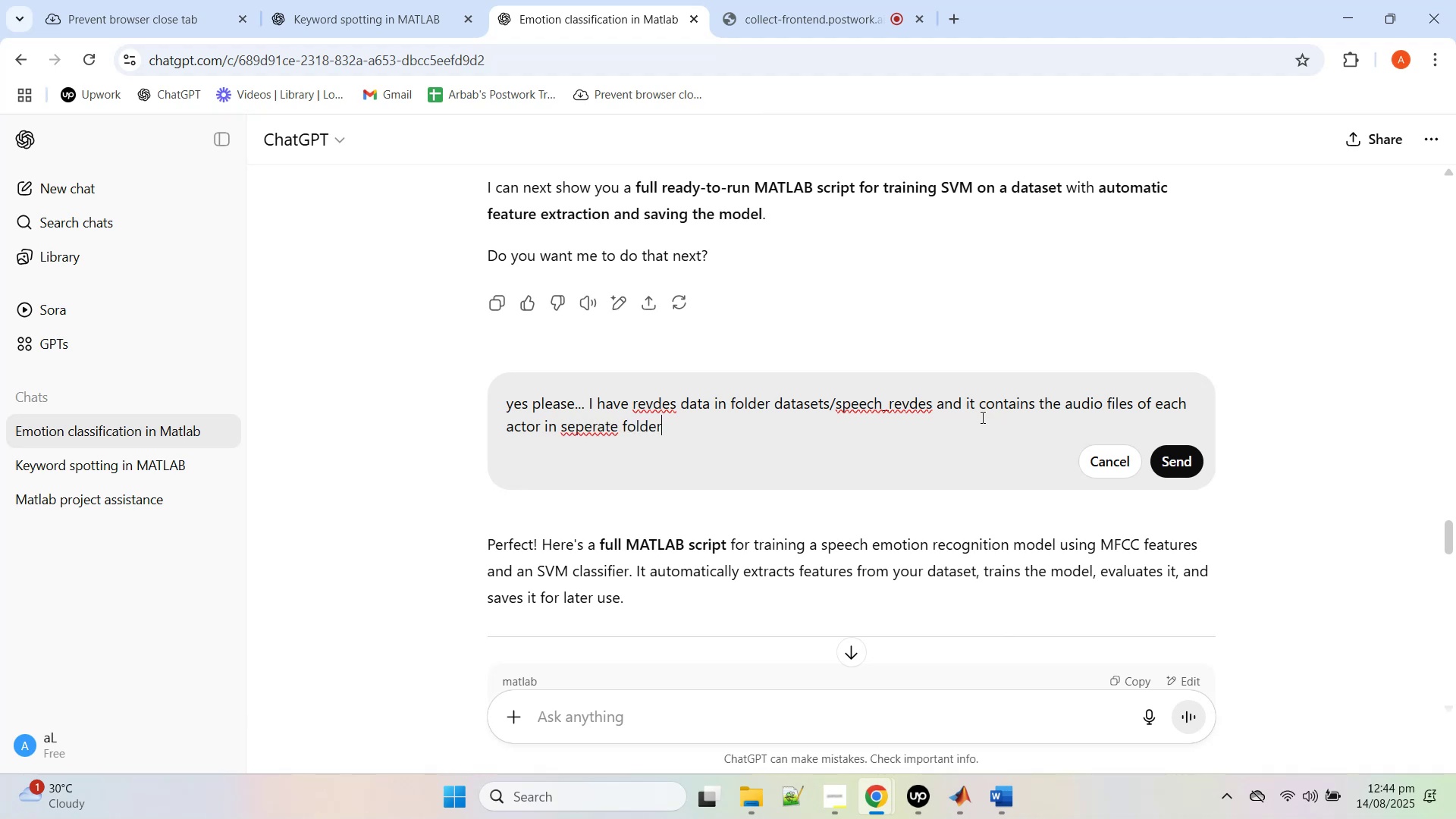 
key(Enter)
 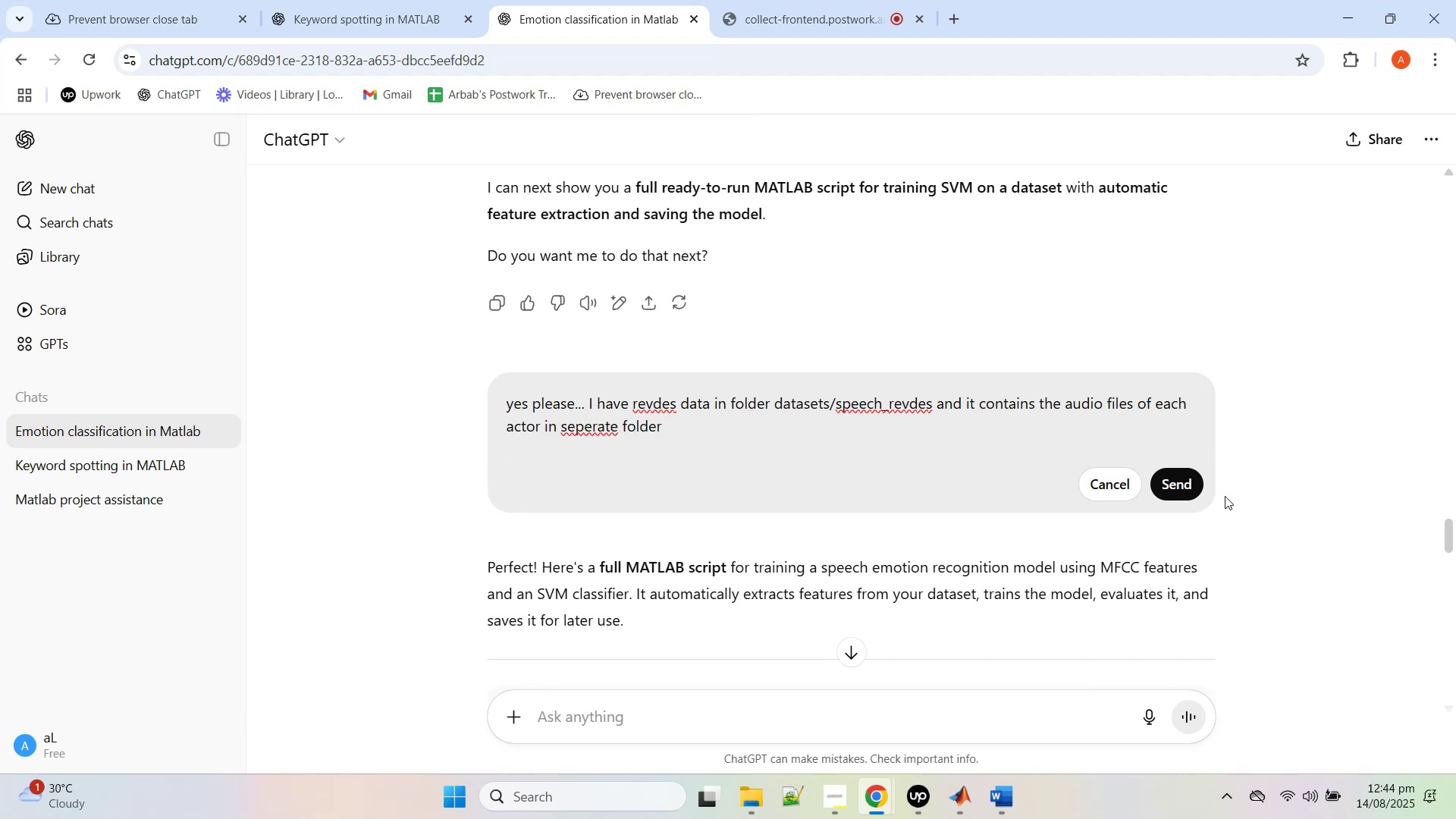 
left_click([1192, 491])
 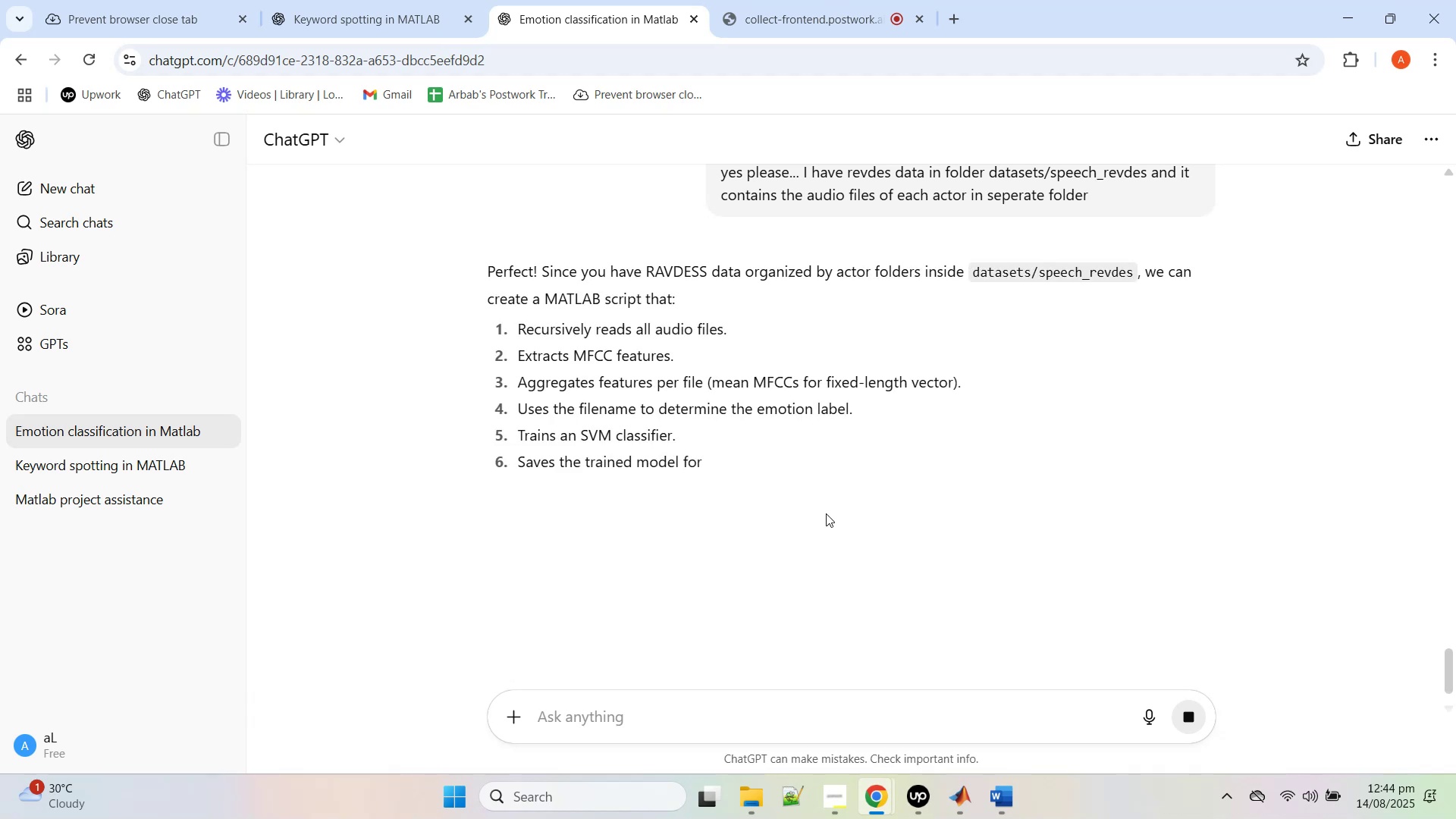 
wait(5.67)
 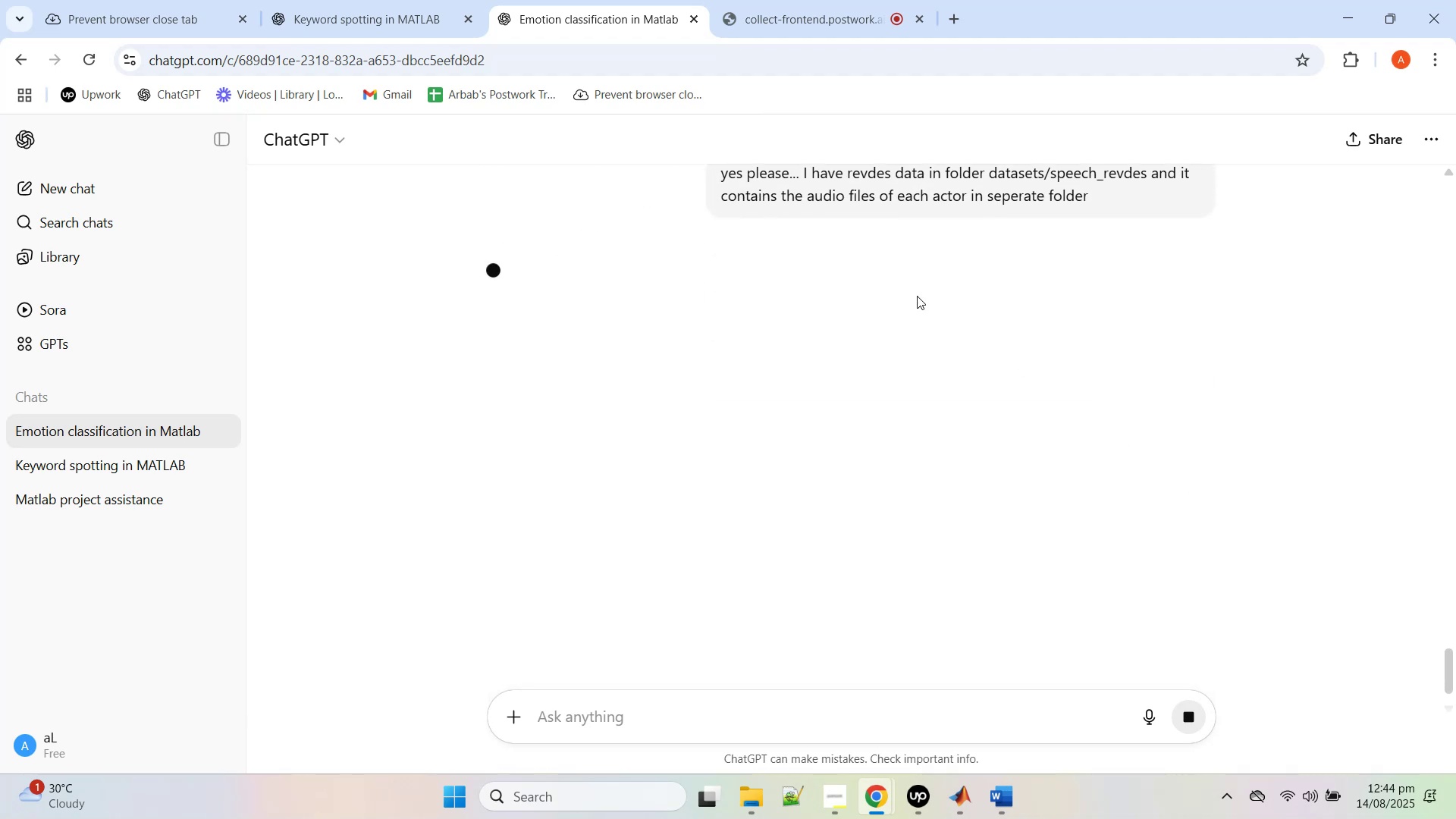 
scroll: coordinate [808, 530], scroll_direction: down, amount: 4.0
 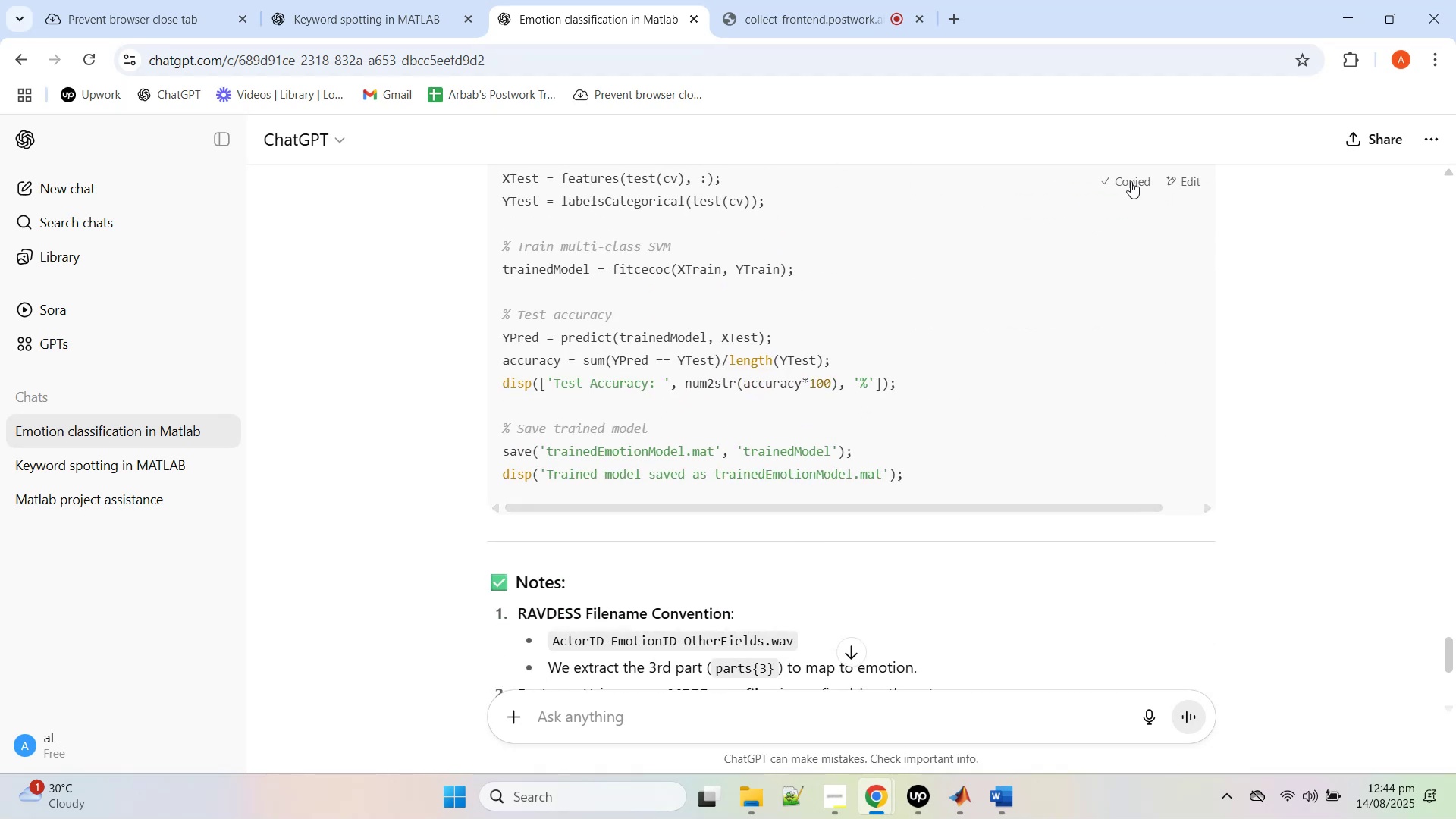 
left_click([1351, 12])
 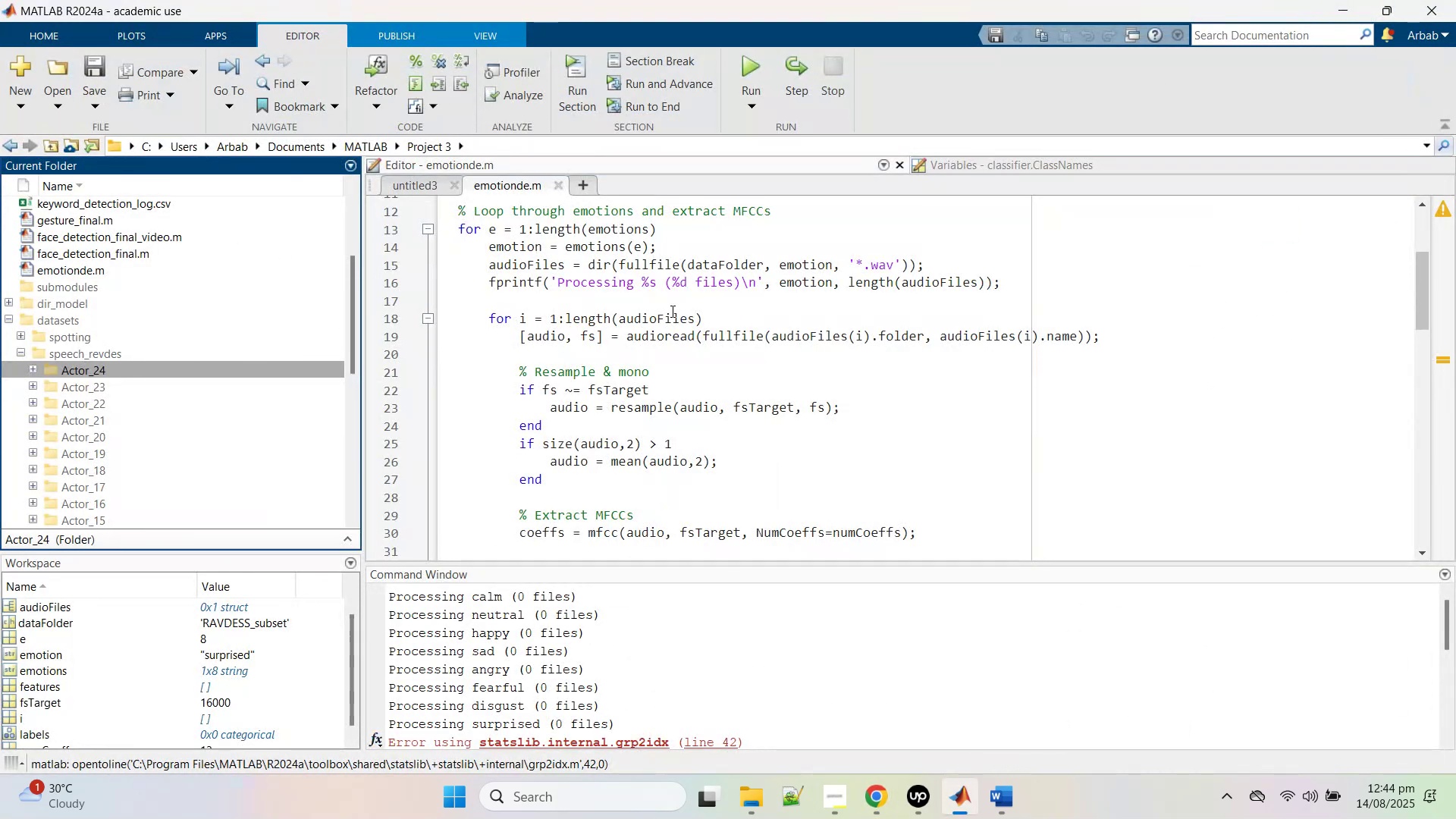 
left_click([695, 278])
 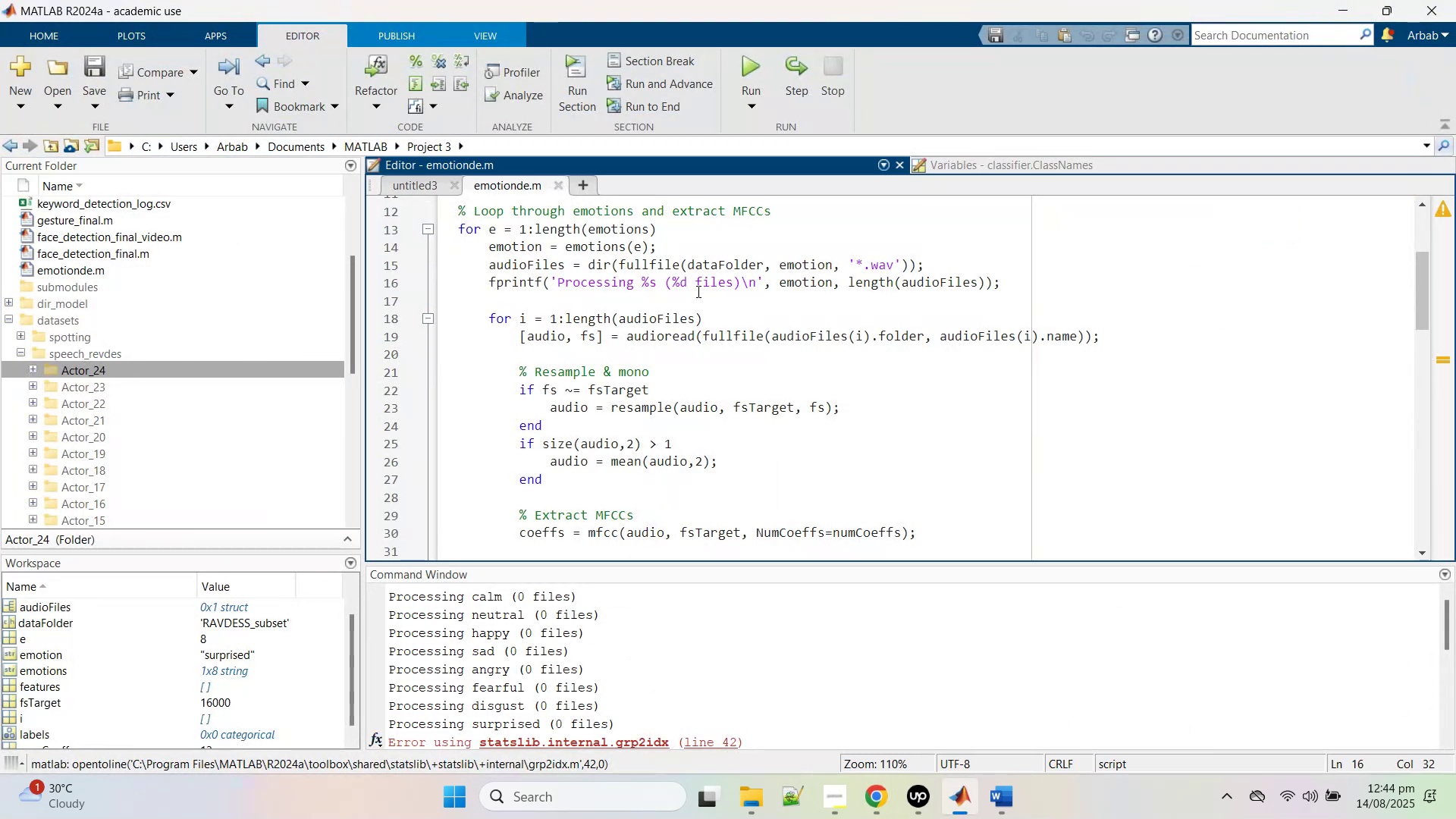 
key(Control+A)
 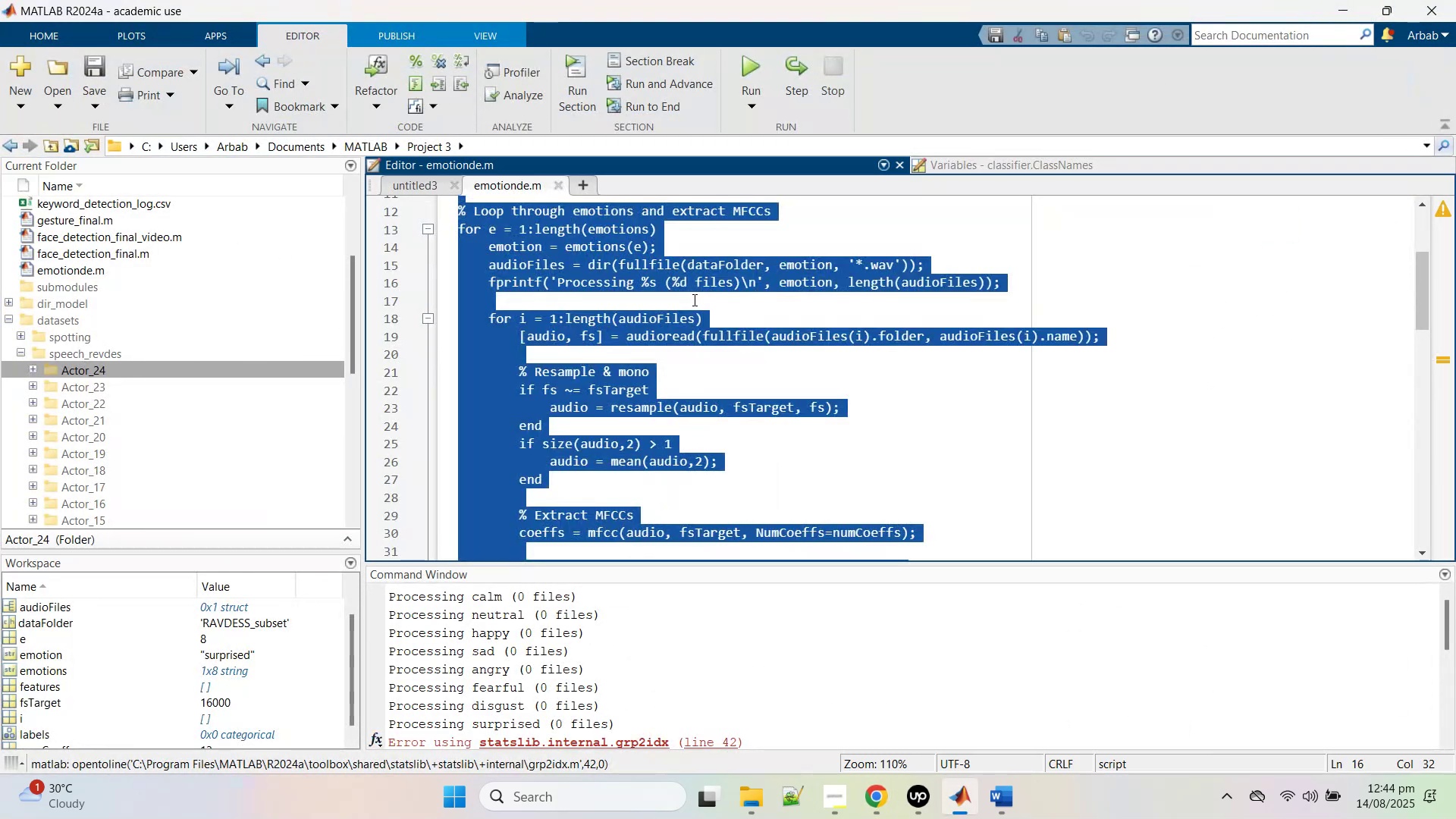 
key(Control+V)
 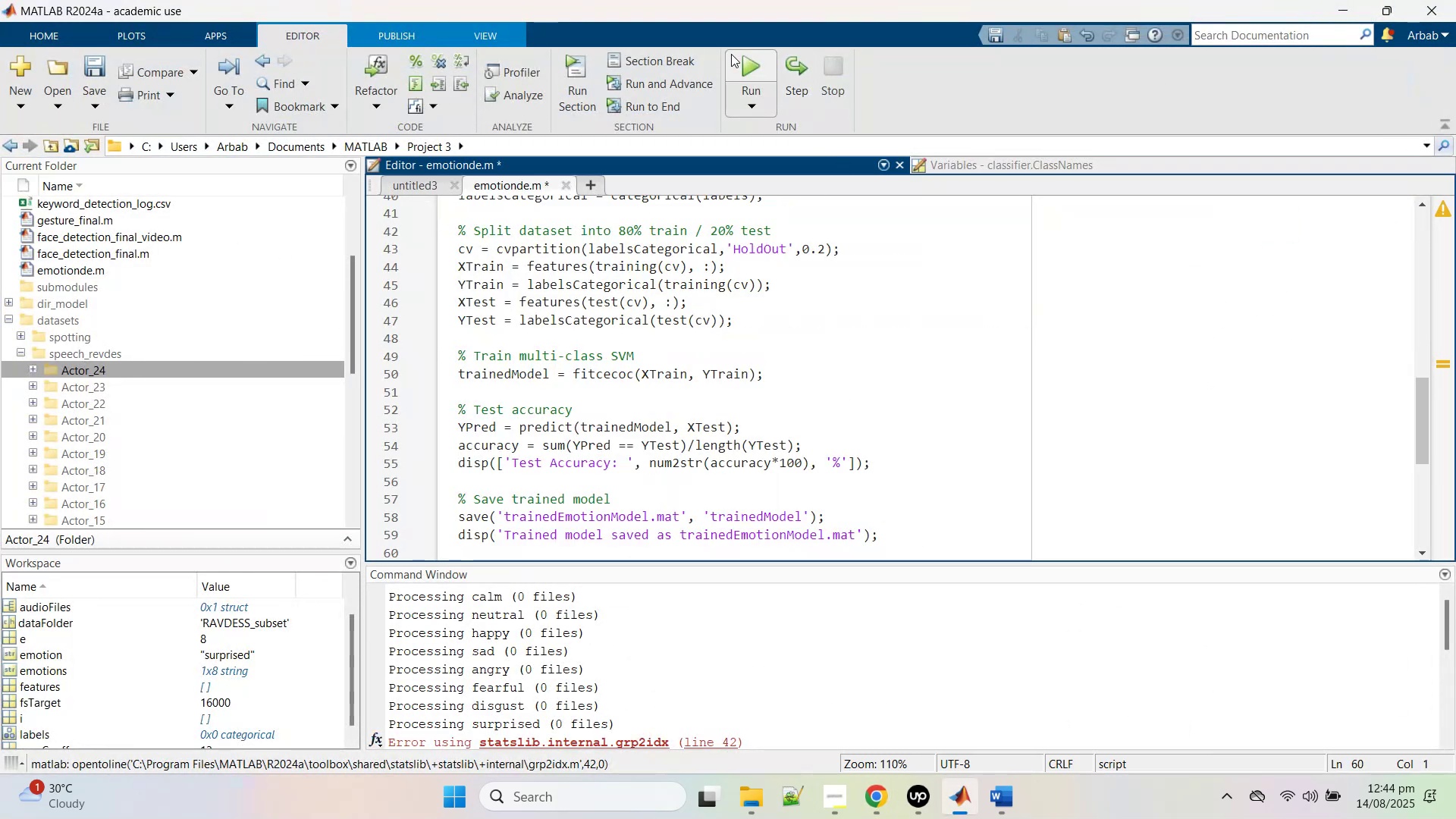 
left_click([741, 59])
 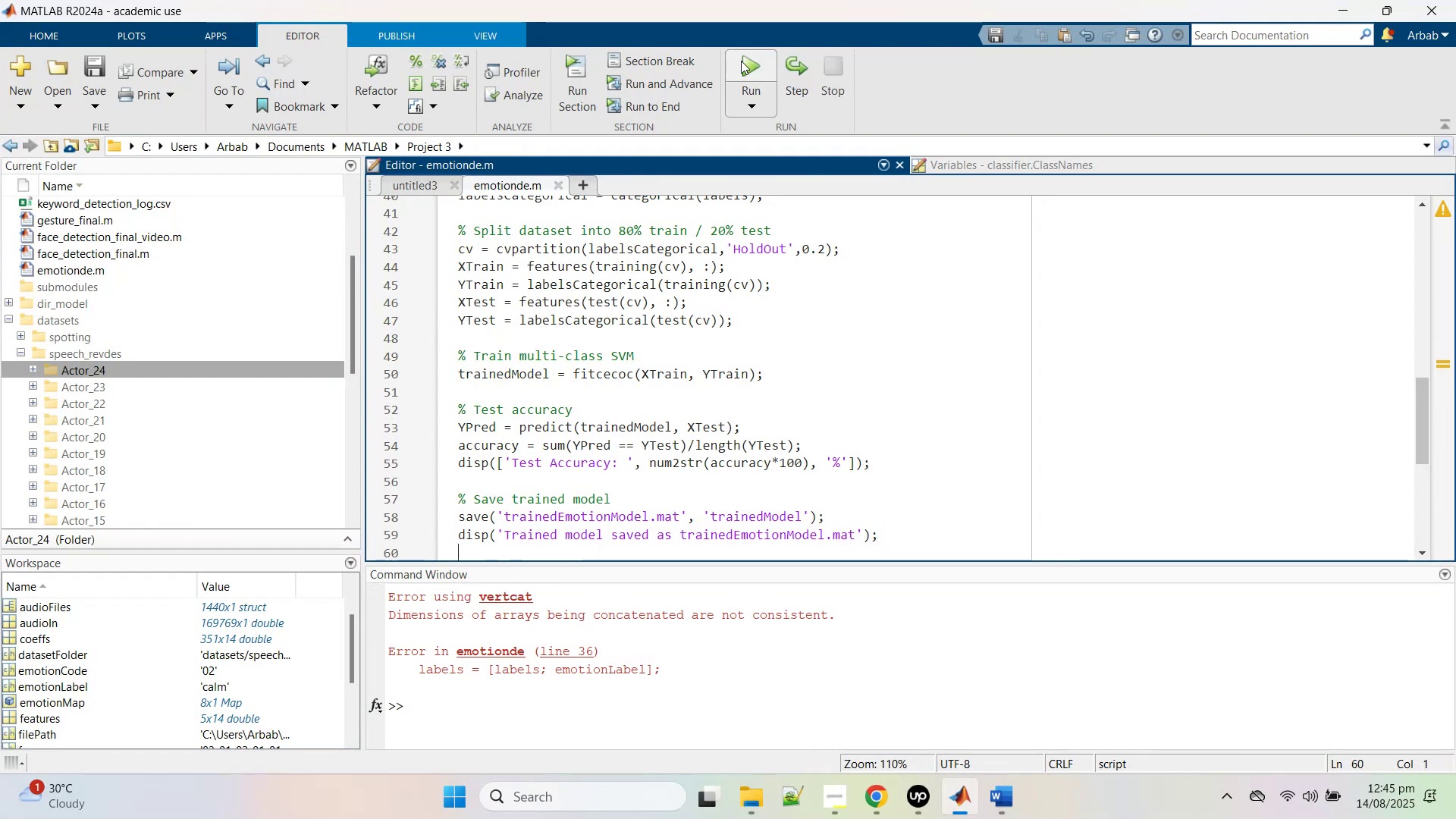 
wait(40.74)
 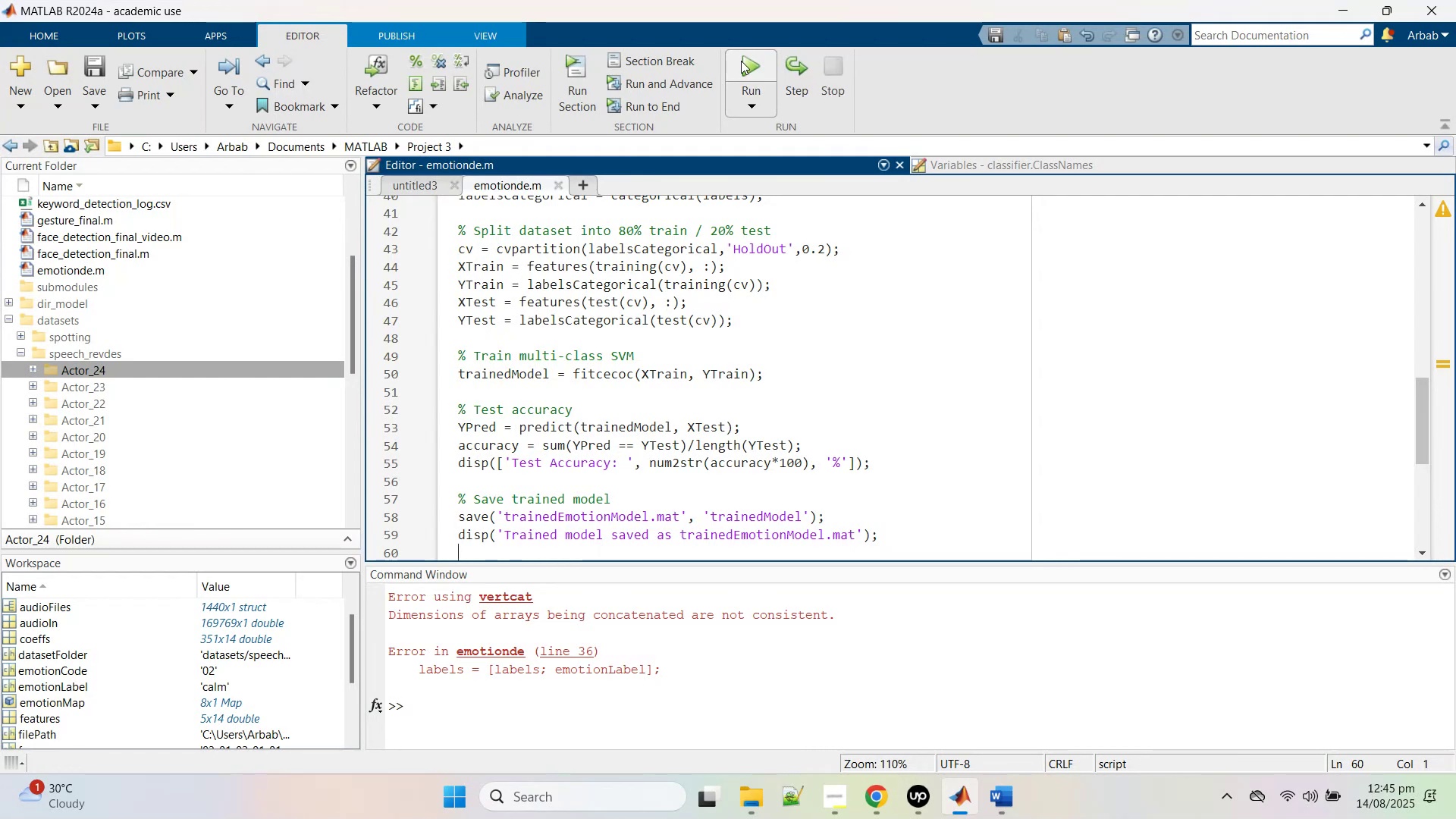 
left_click([565, 645])
 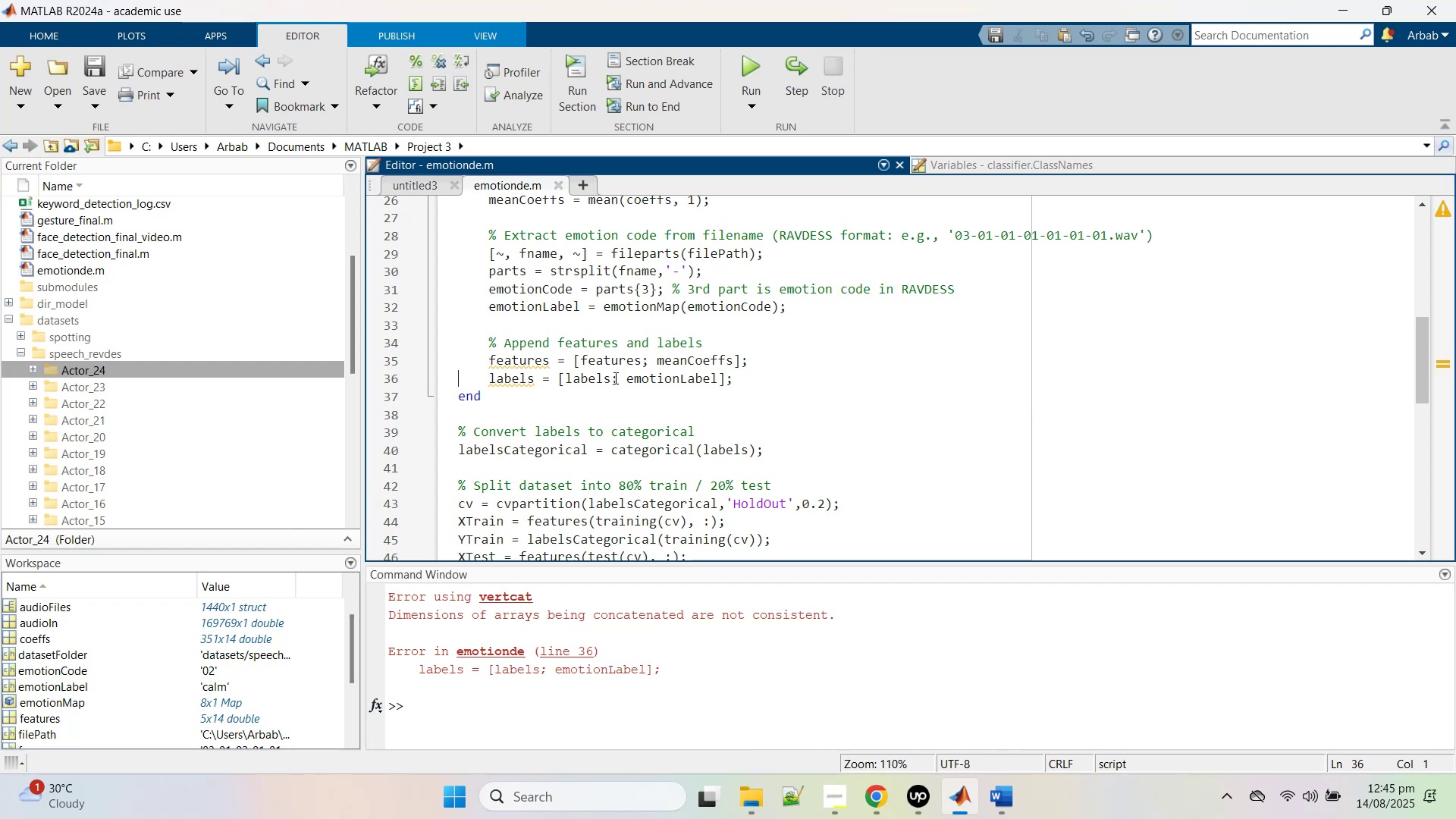 
scroll: coordinate [627, 447], scroll_direction: up, amount: 2.0
 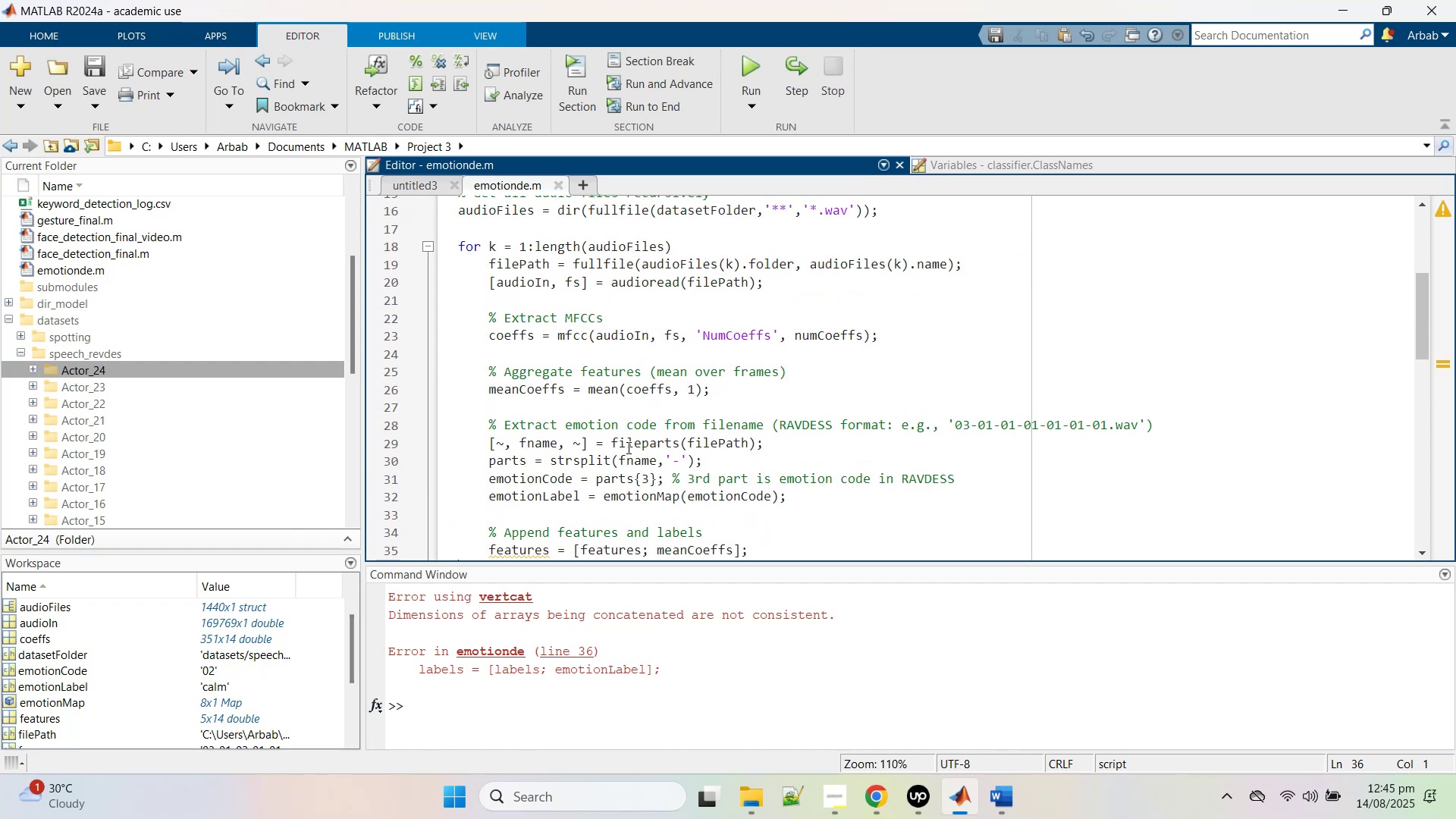 
scroll: coordinate [626, 463], scroll_direction: down, amount: 3.0
 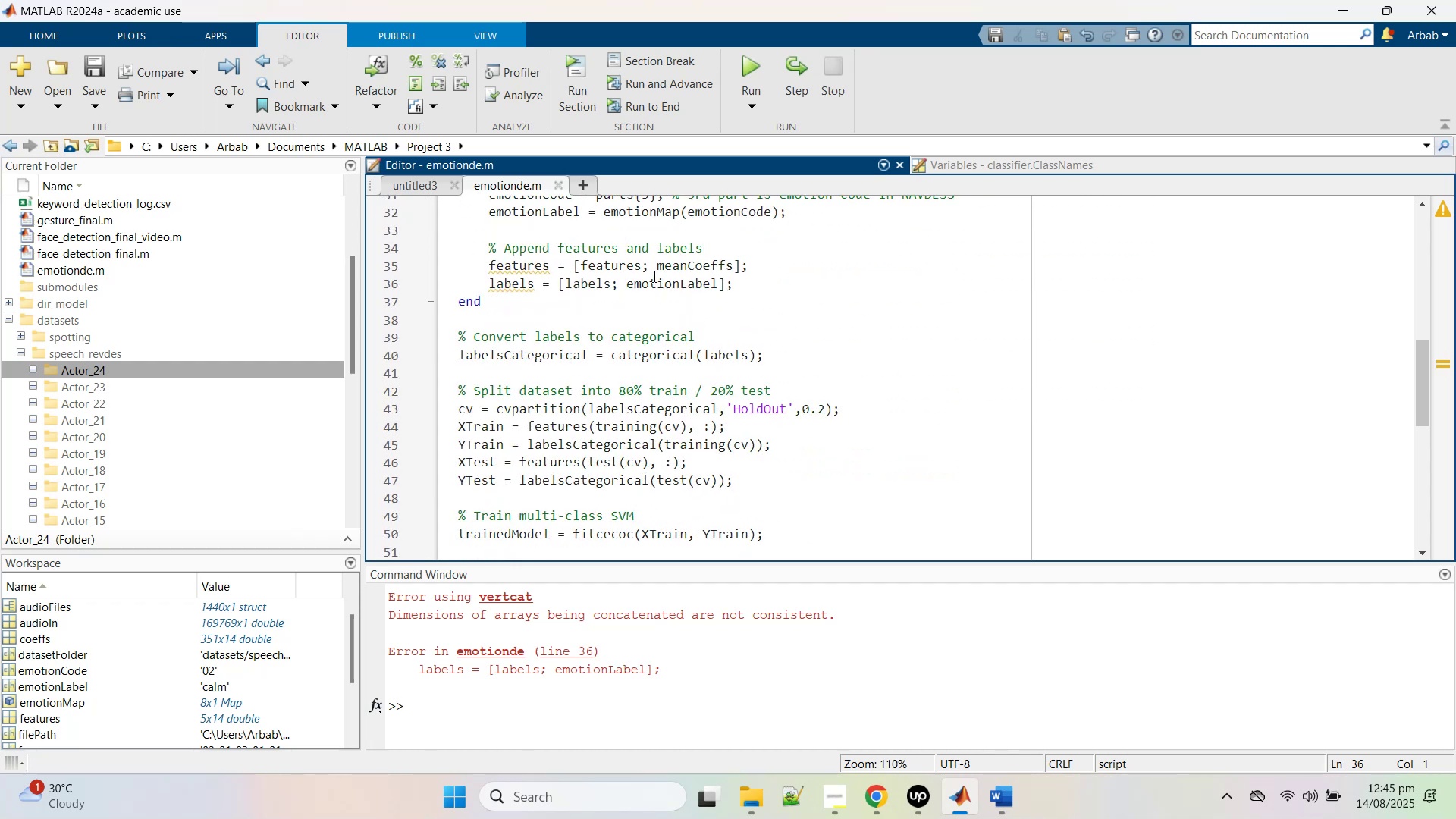 
double_click([653, 275])
 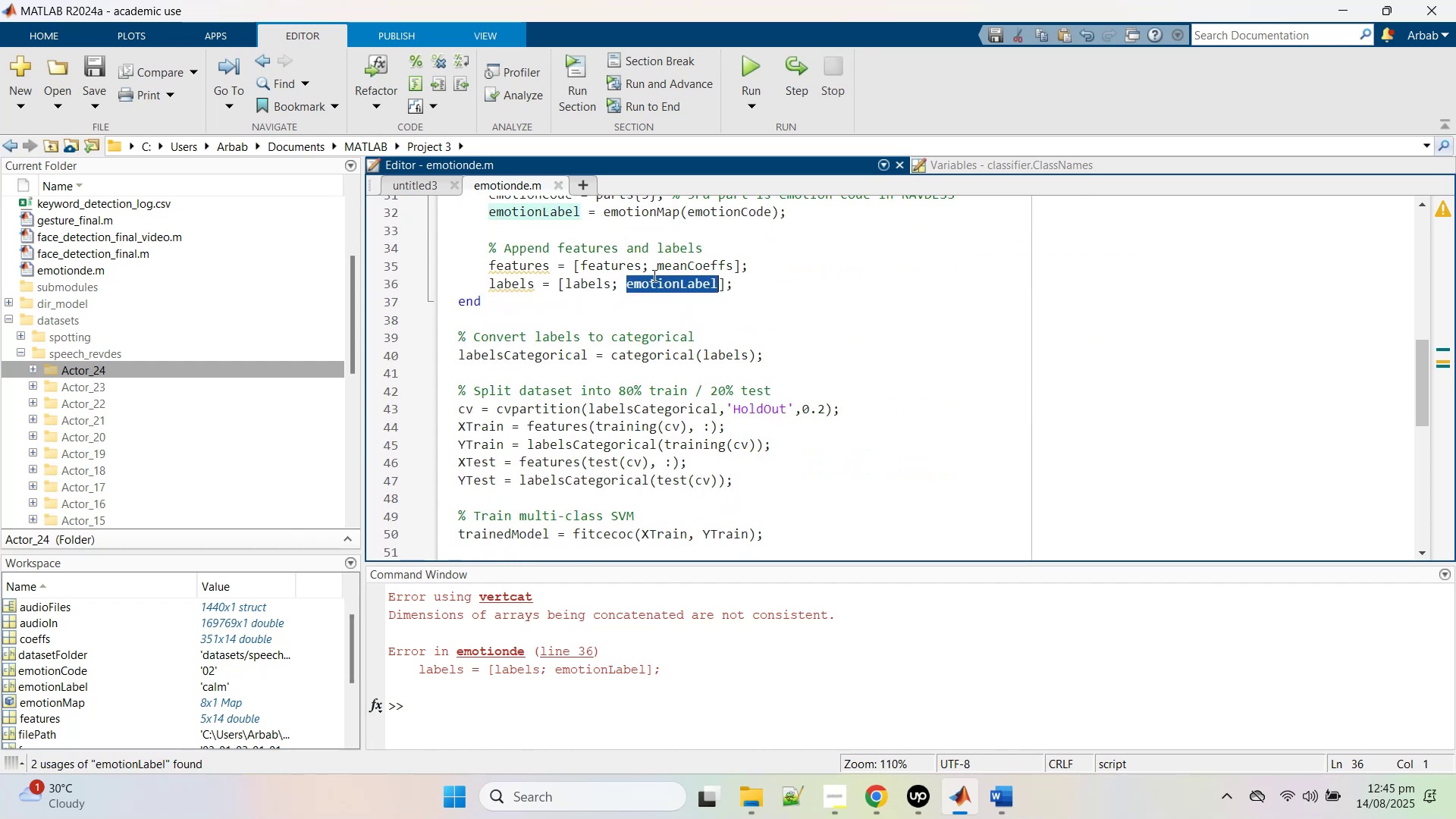 
triple_click([653, 275])
 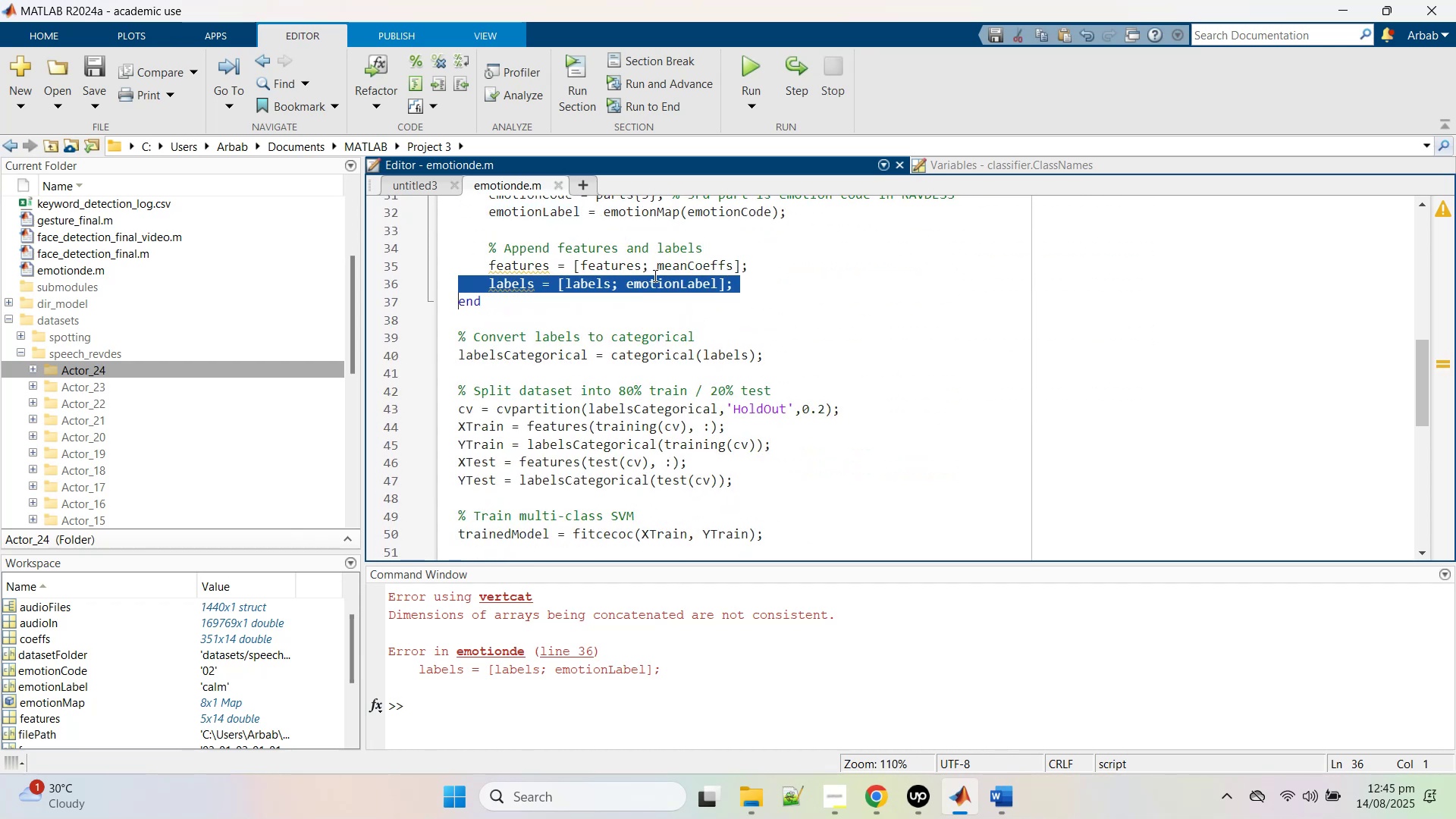 
right_click([654, 275])
 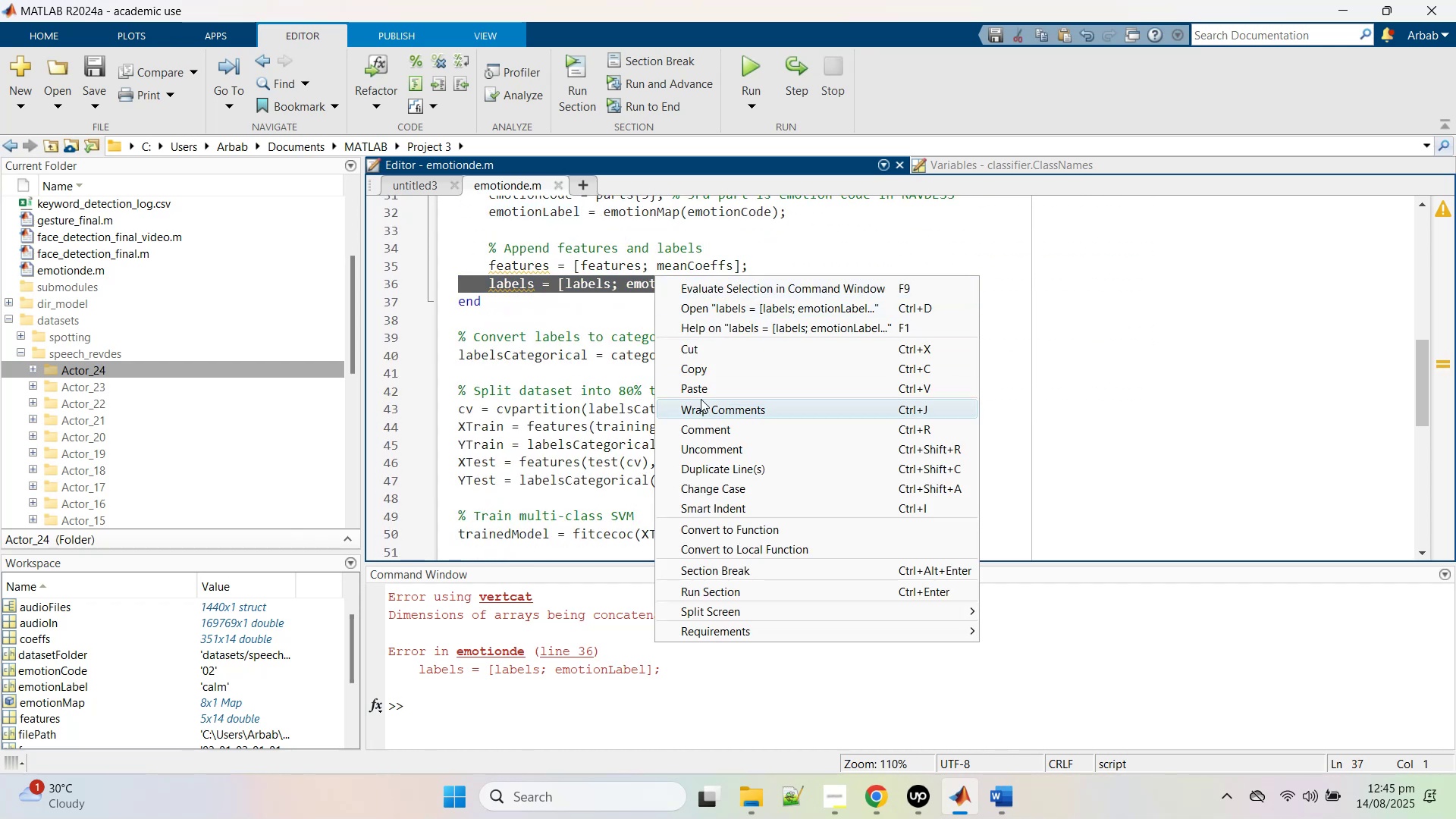 
left_click([708, 364])
 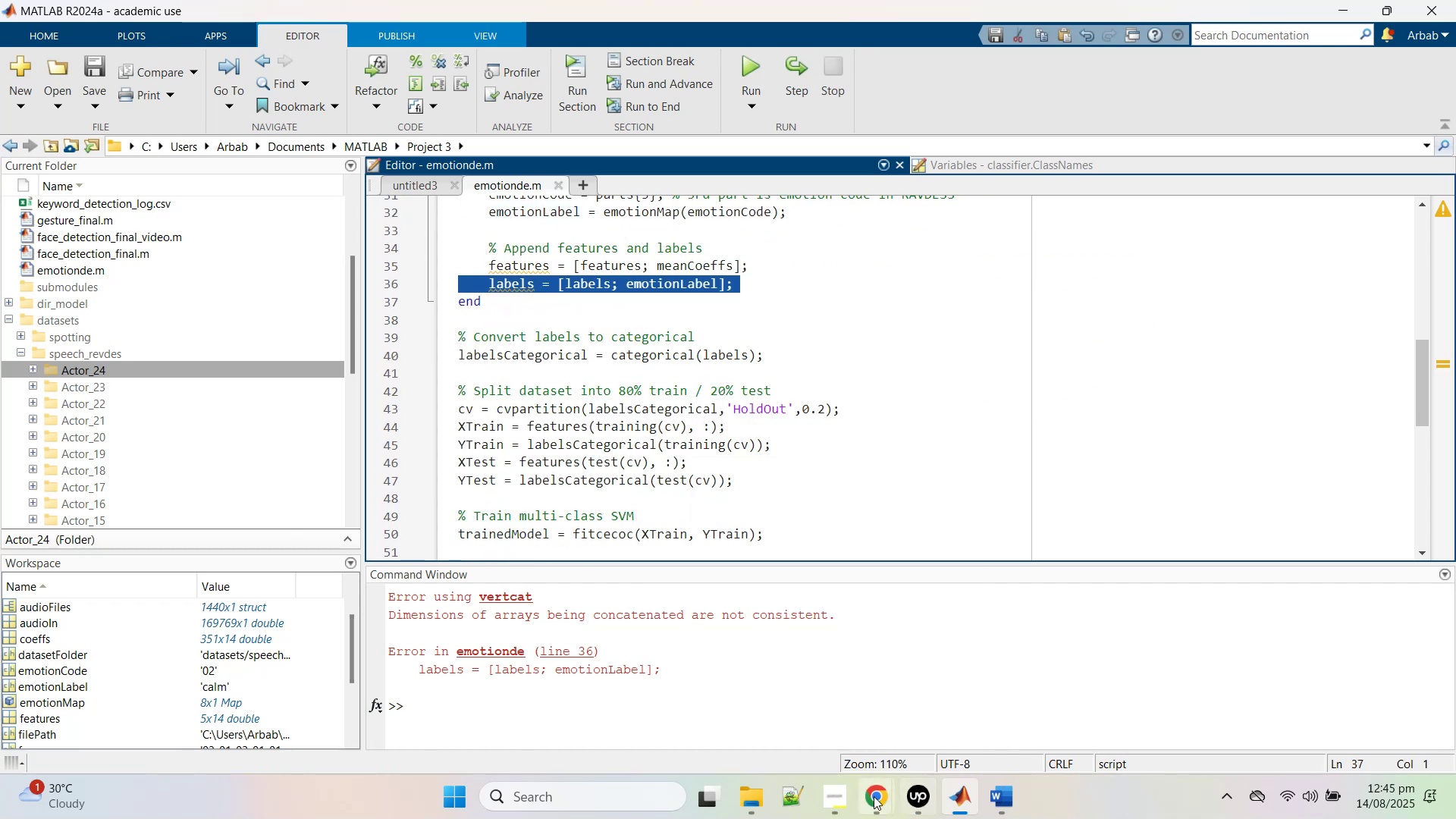 
left_click([871, 794])
 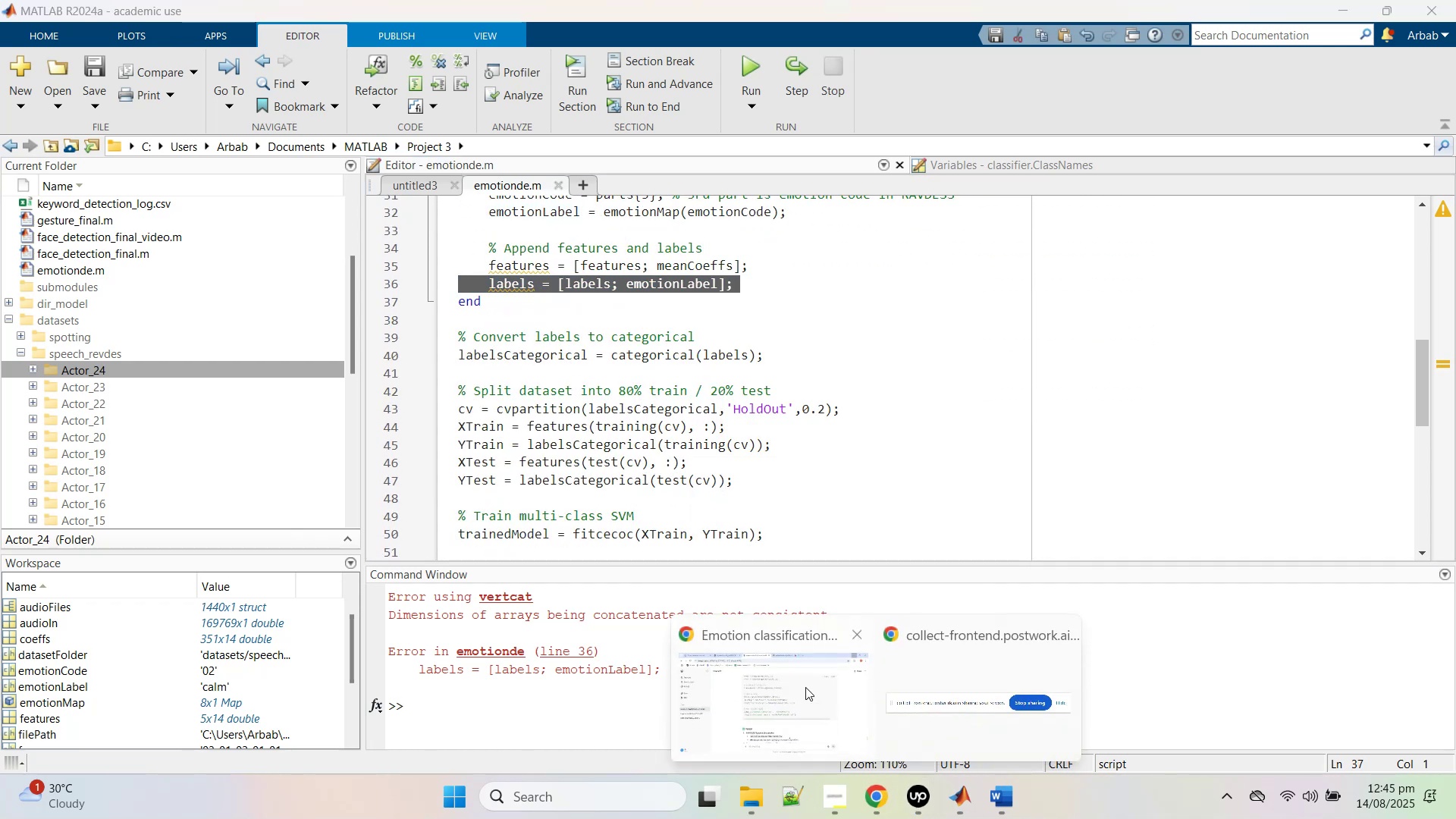 
left_click([805, 687])
 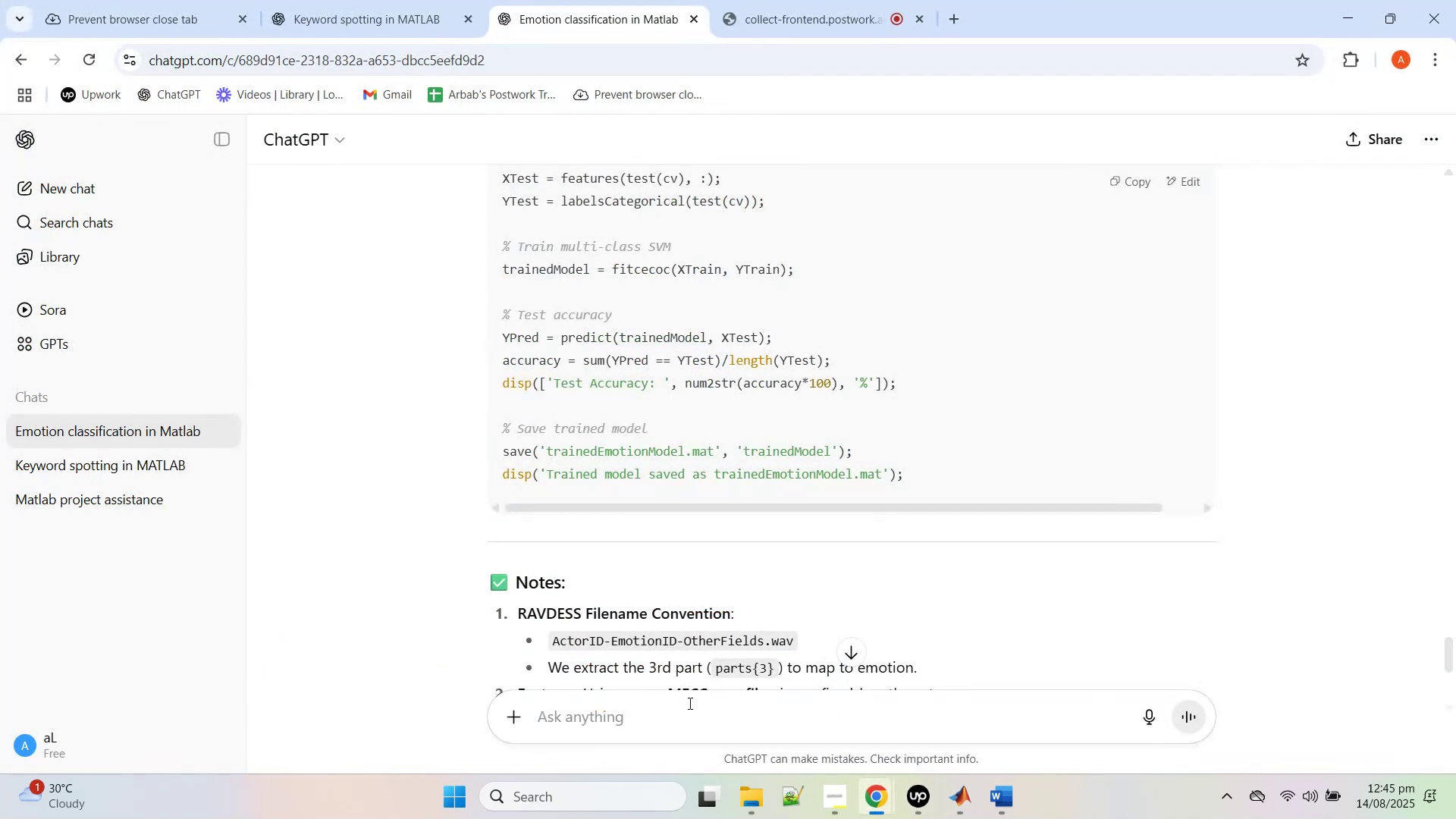 
right_click([687, 704])
 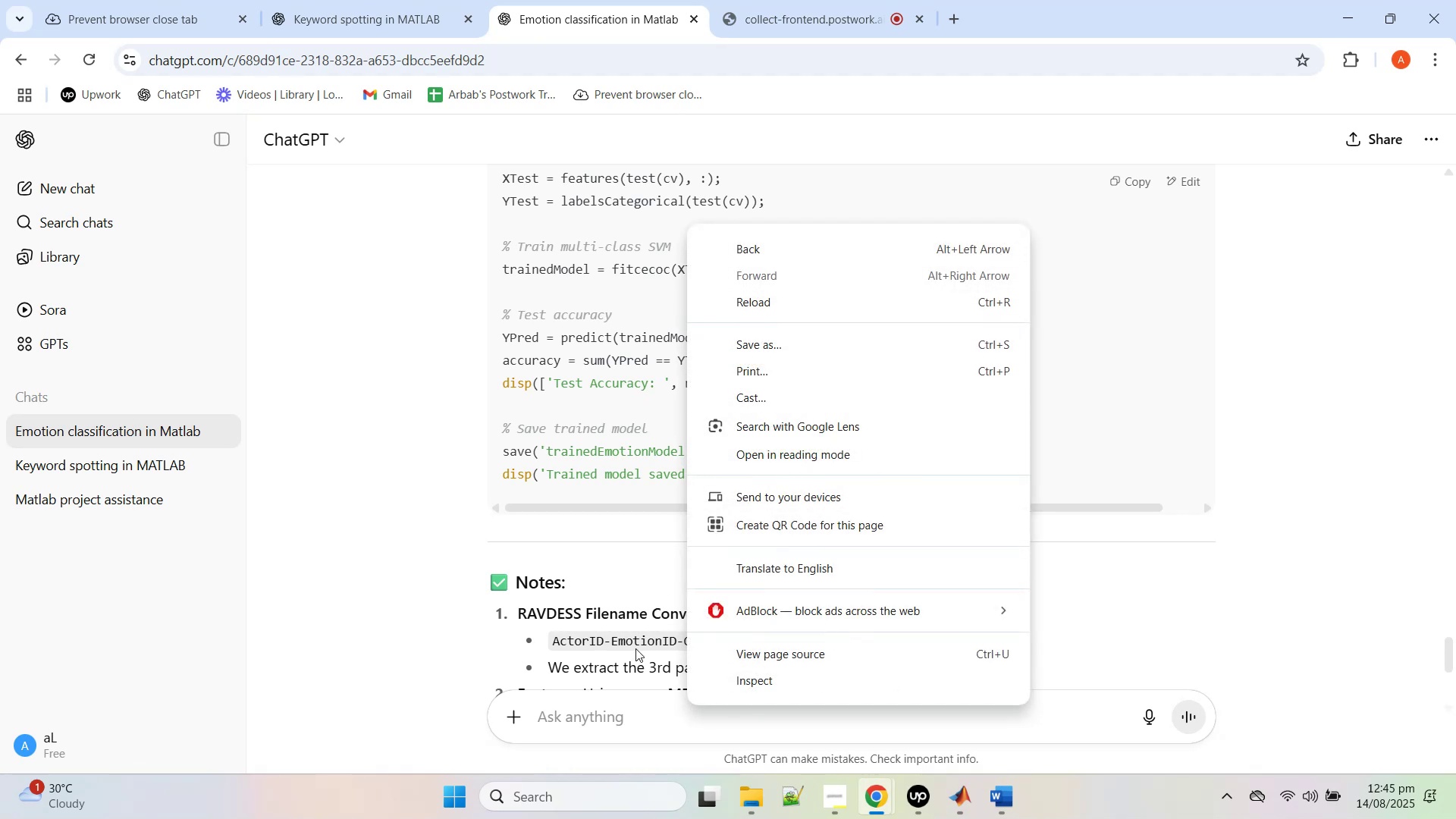 
key(Control+V)
 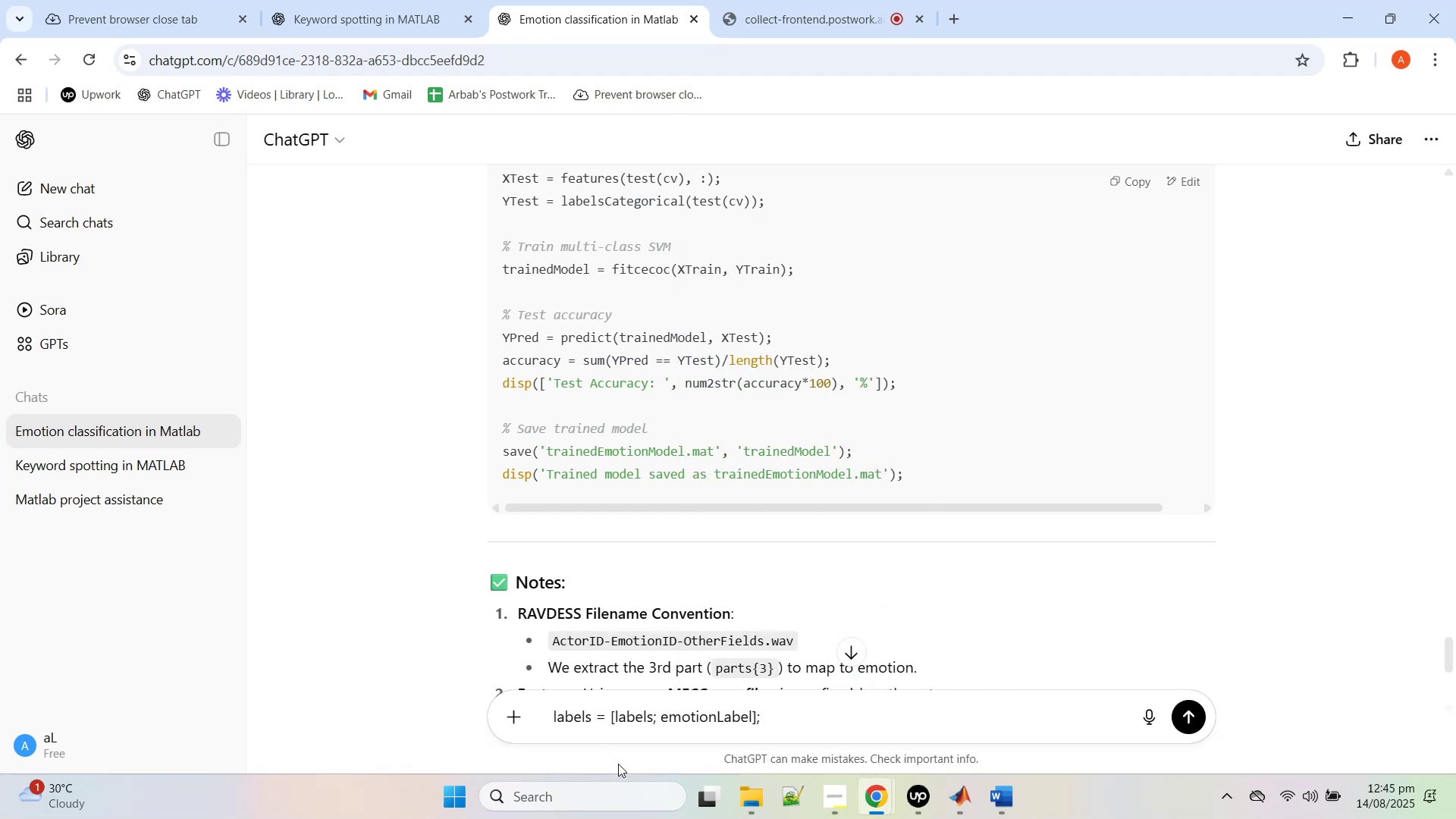 
key(Enter)
 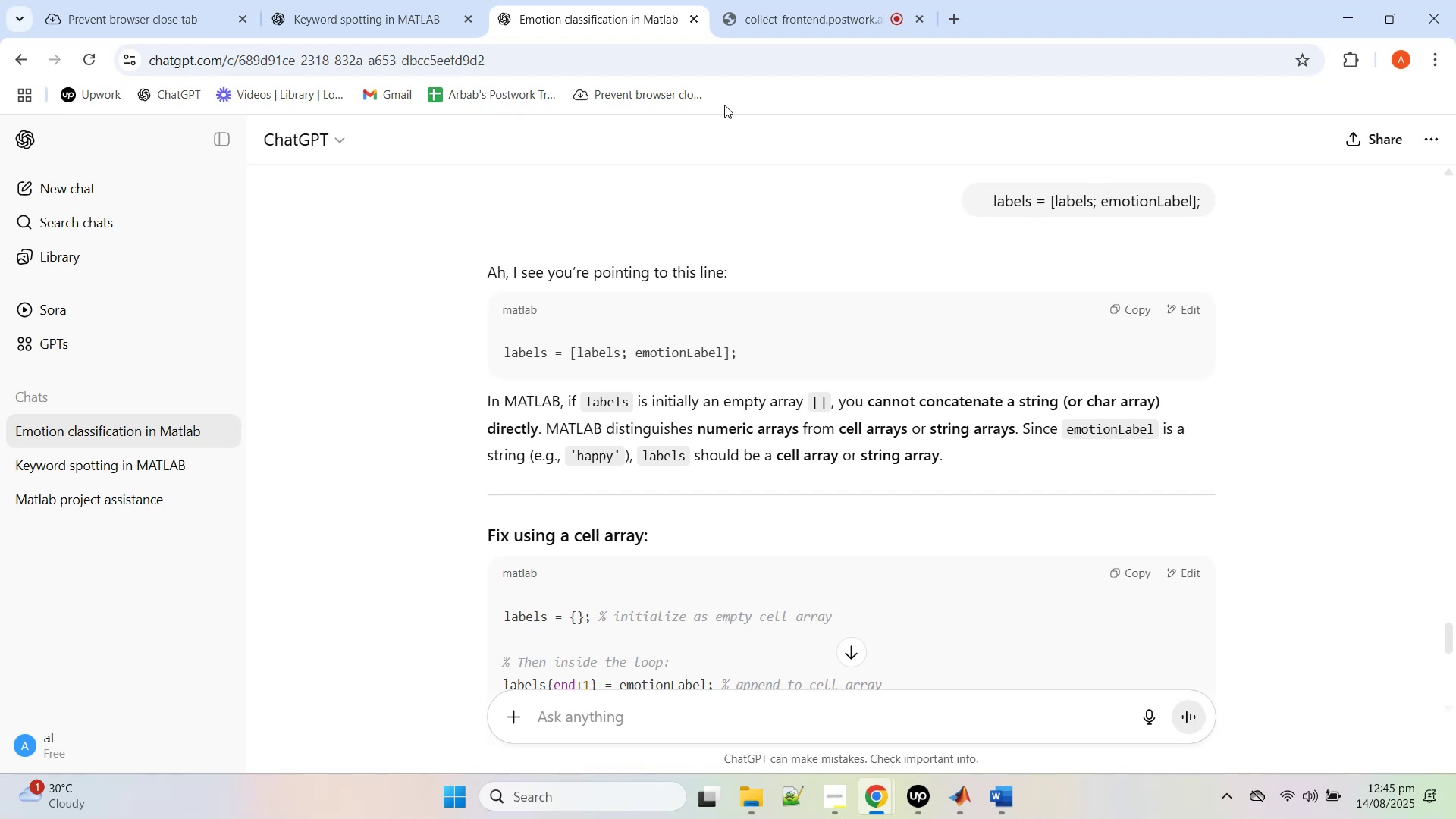 
wait(13.41)
 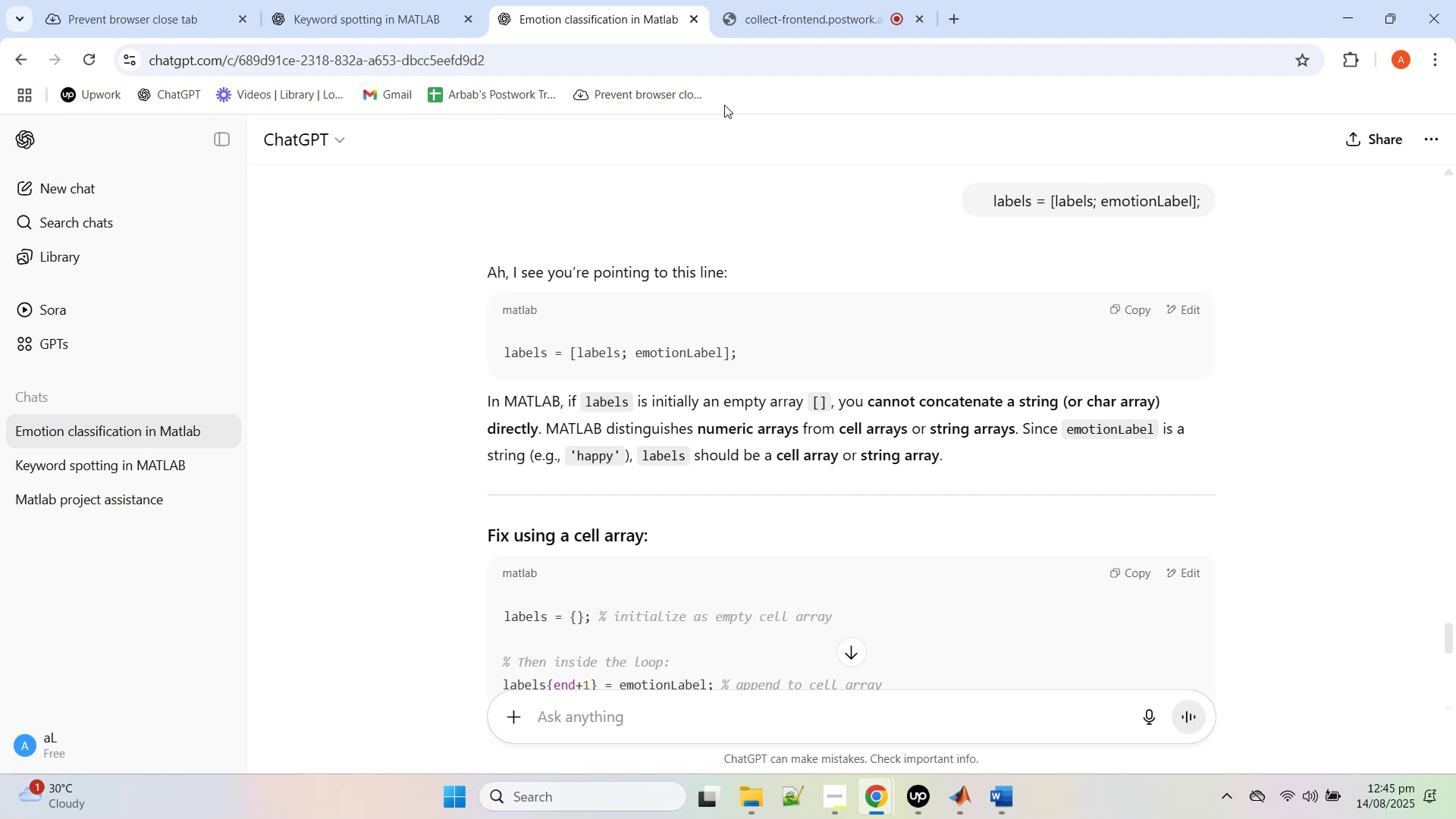 
scroll: coordinate [871, 445], scroll_direction: down, amount: 5.0
 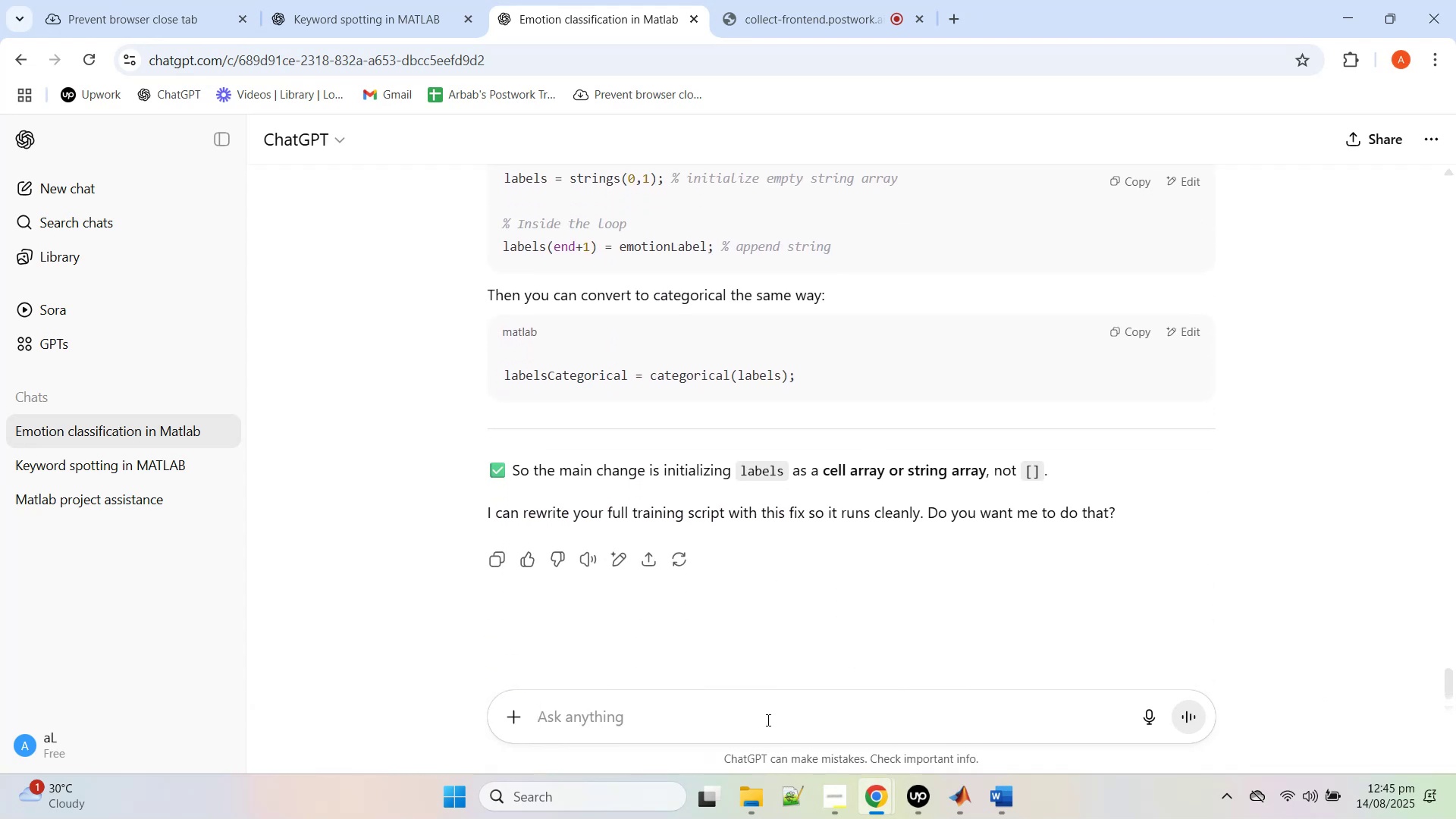 
left_click([771, 718])
 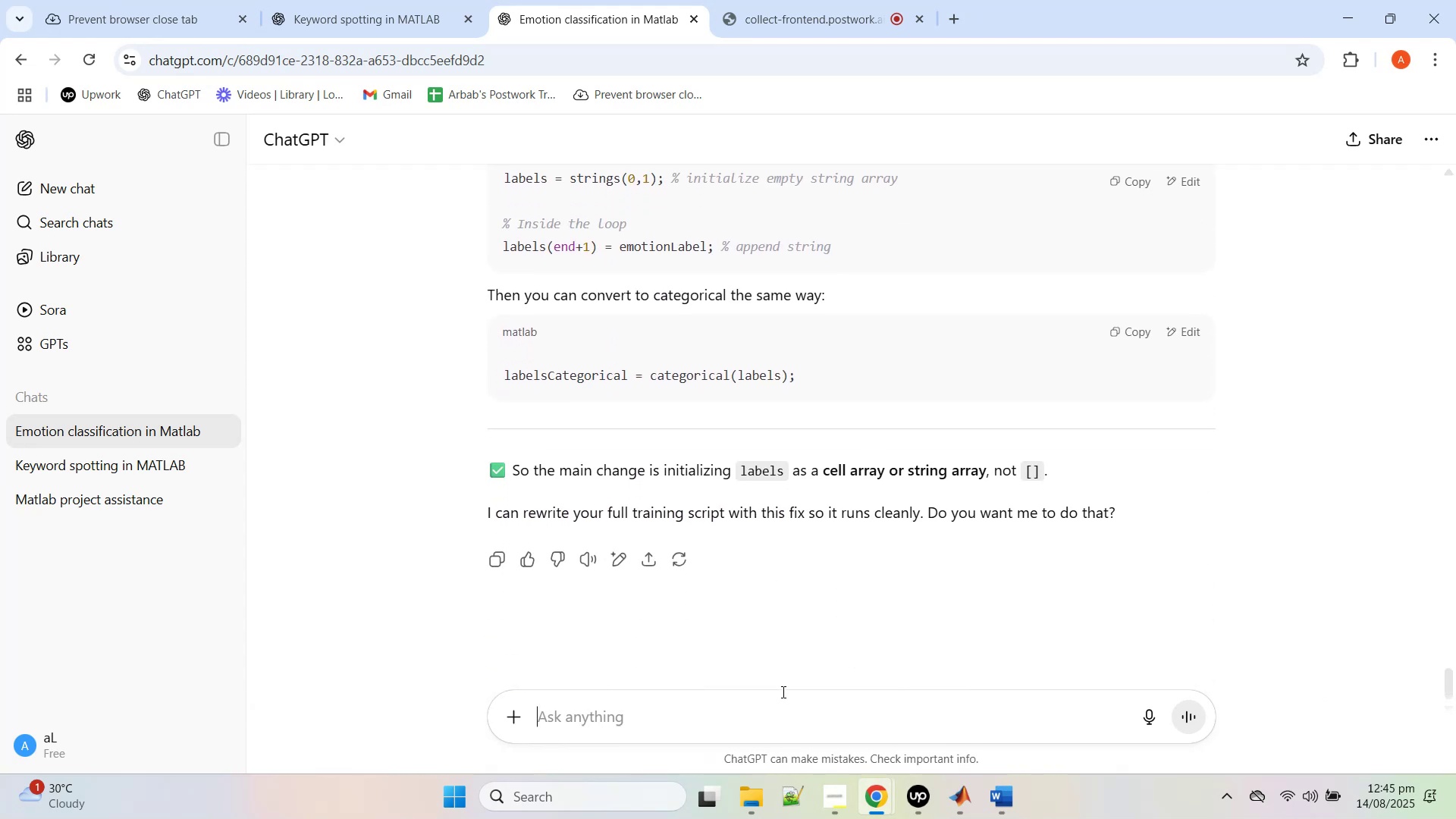 
type(give me full script)
 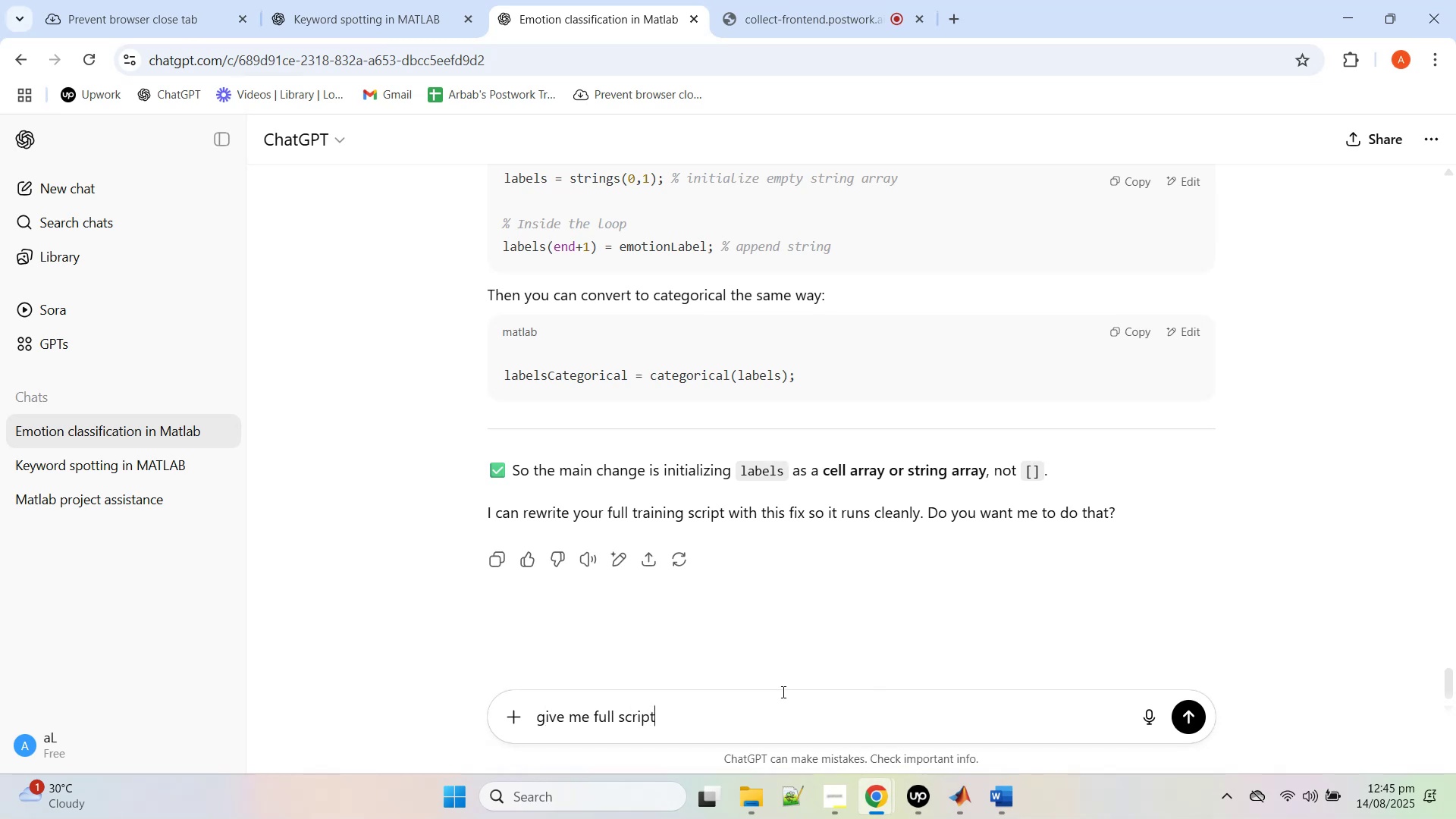 
key(Enter)
 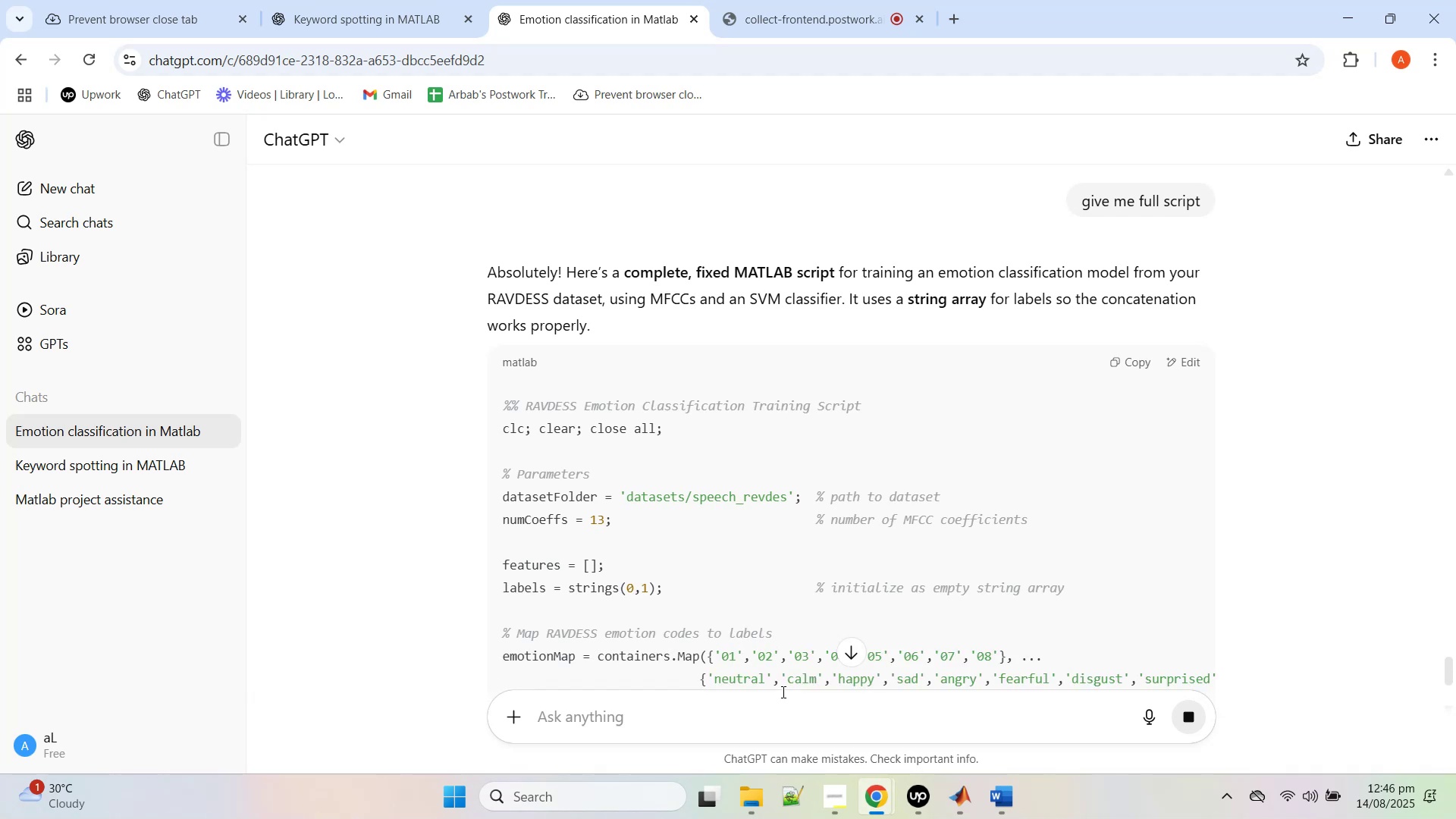 
wait(6.56)
 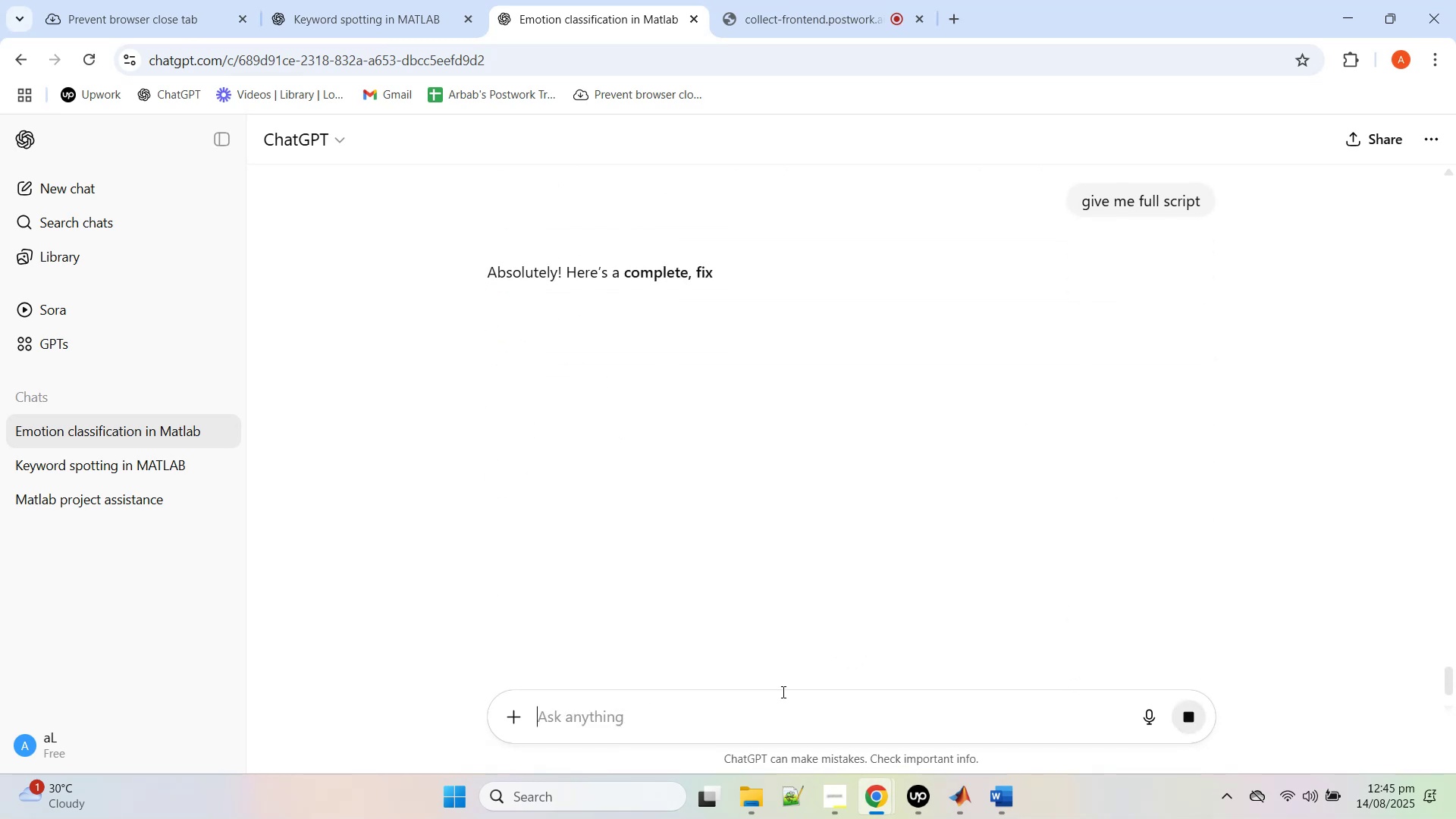 
scroll: coordinate [968, 400], scroll_direction: down, amount: 18.0
 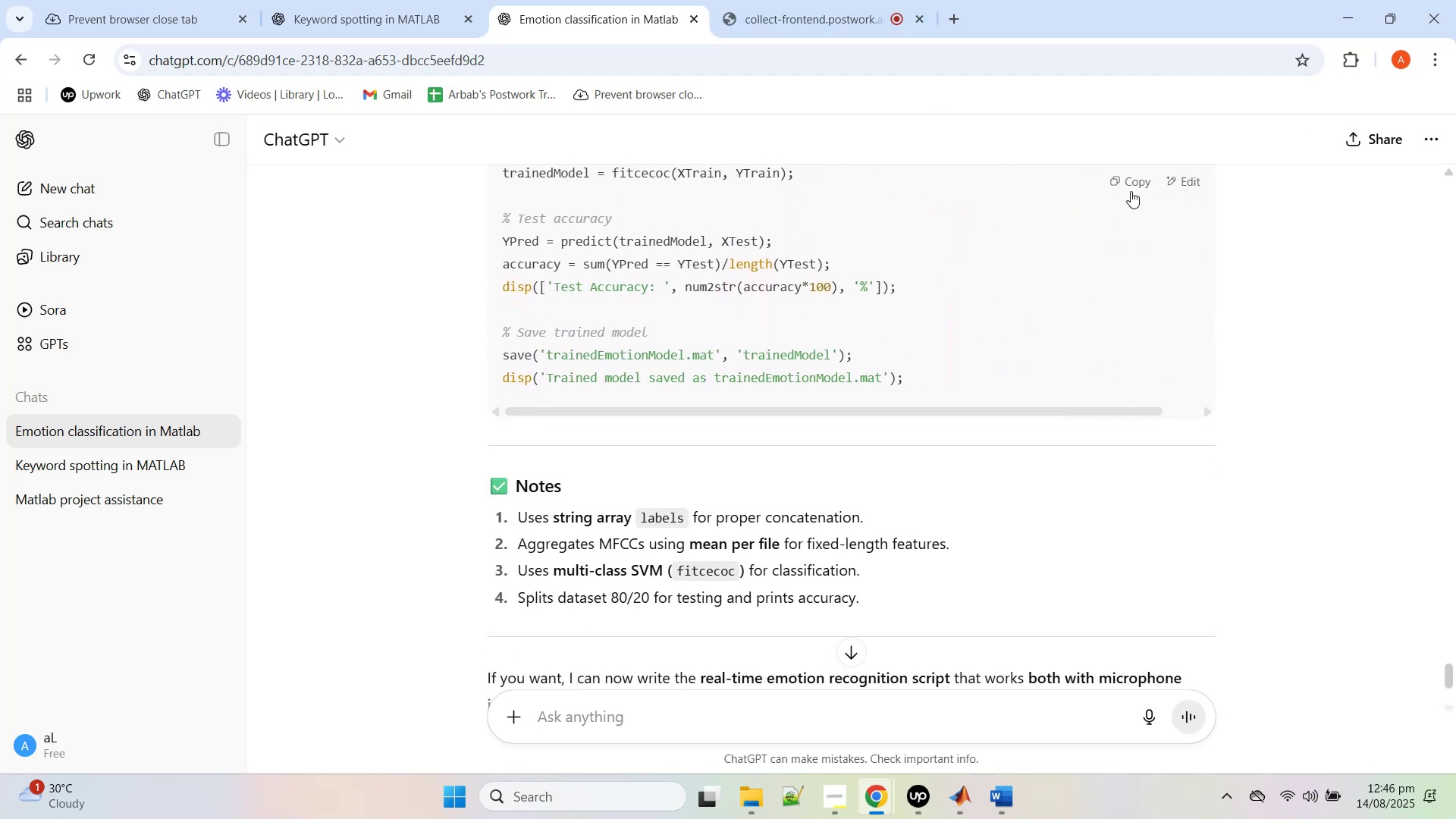 
left_click([1137, 182])
 